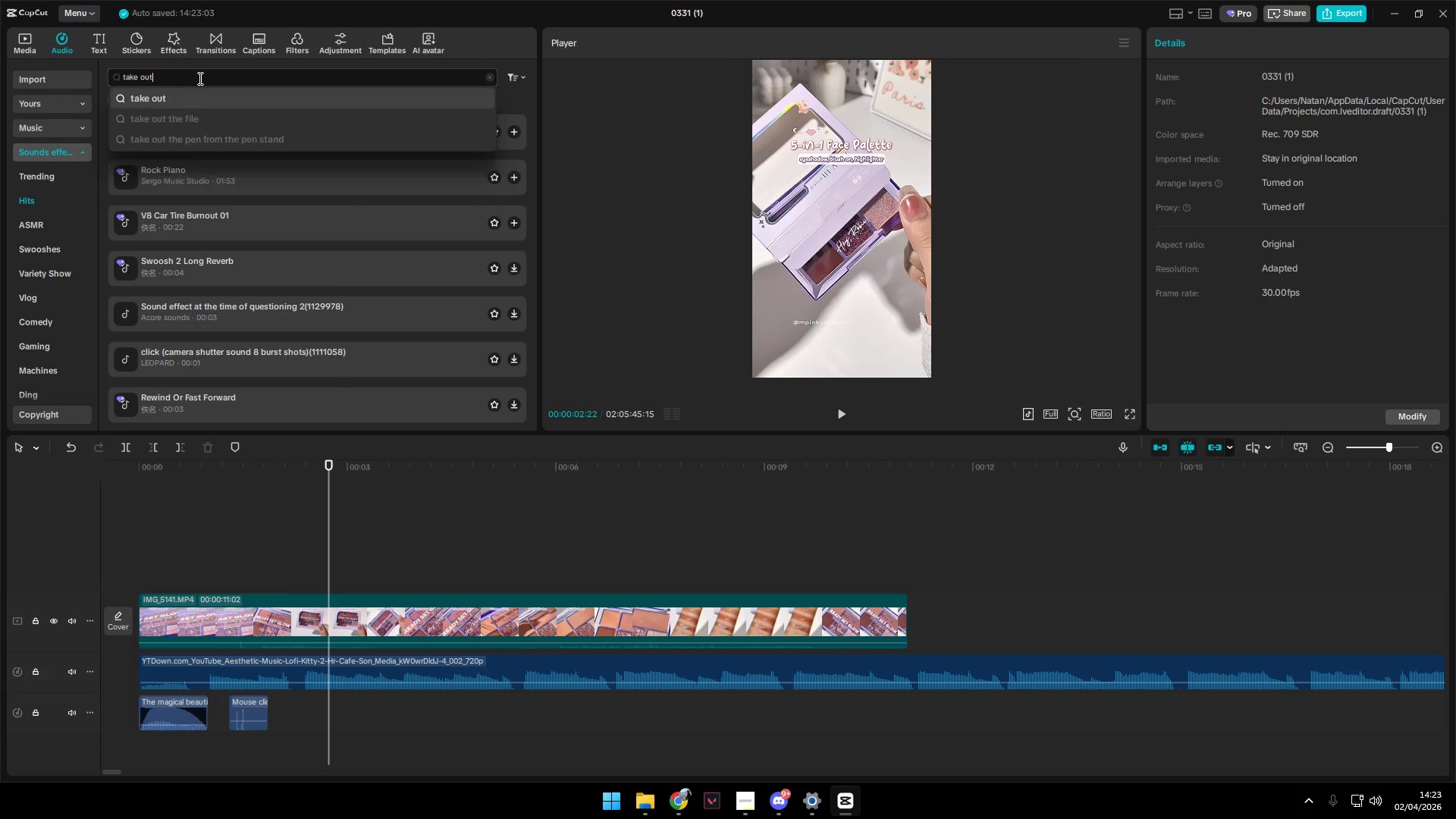 
key(Enter)
 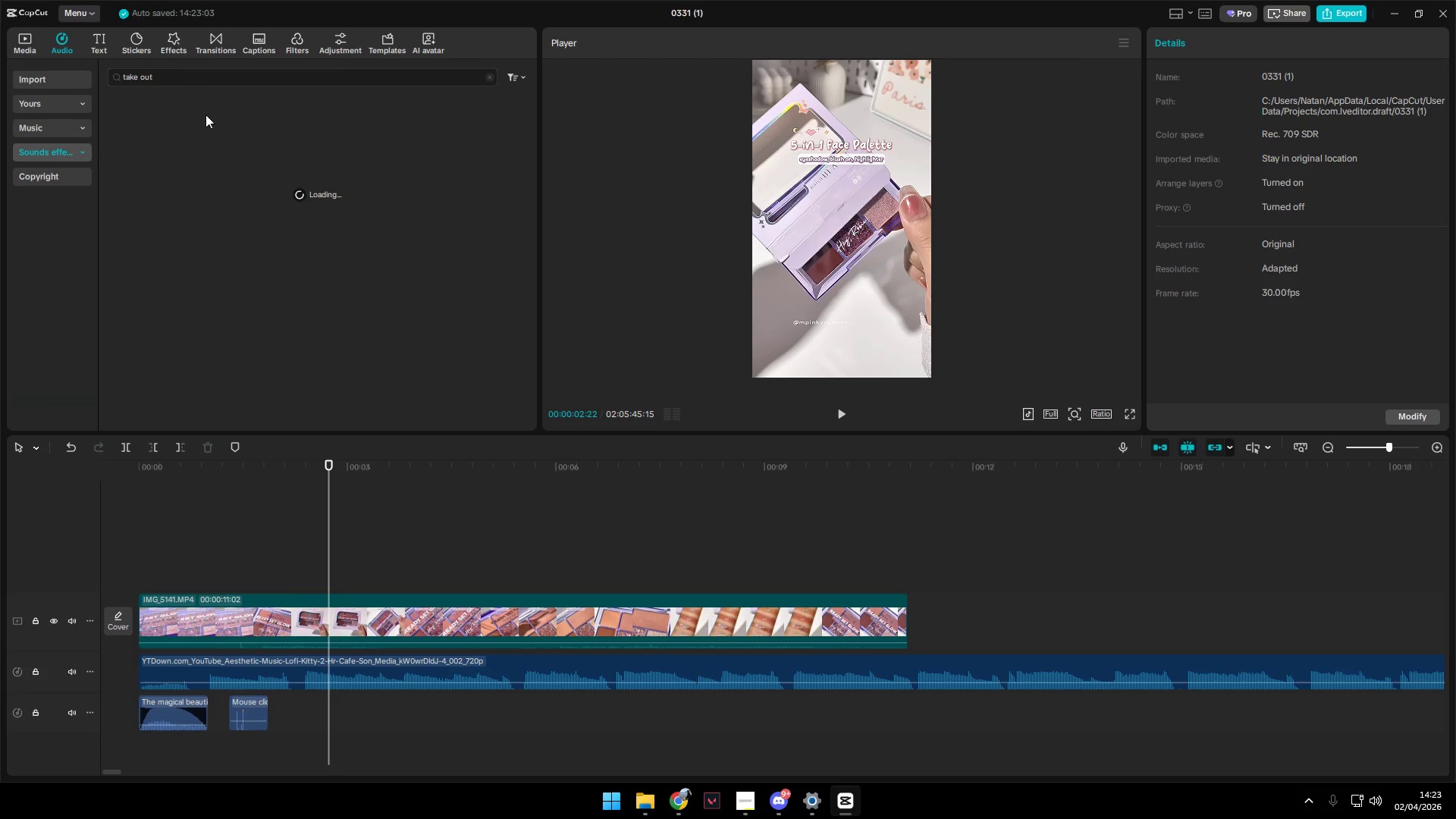 
mouse_move([238, 111])
 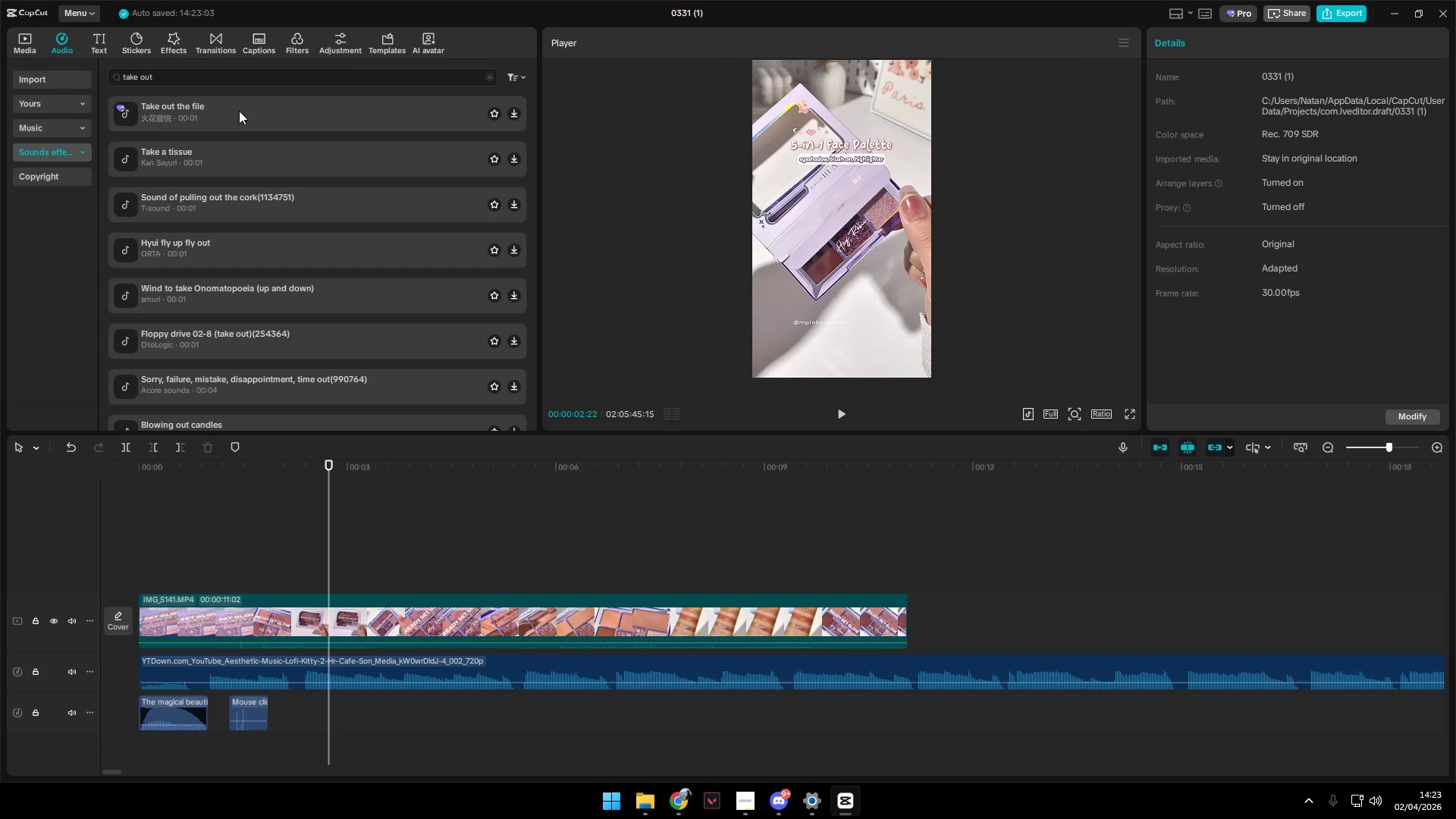 
left_click([239, 111])
 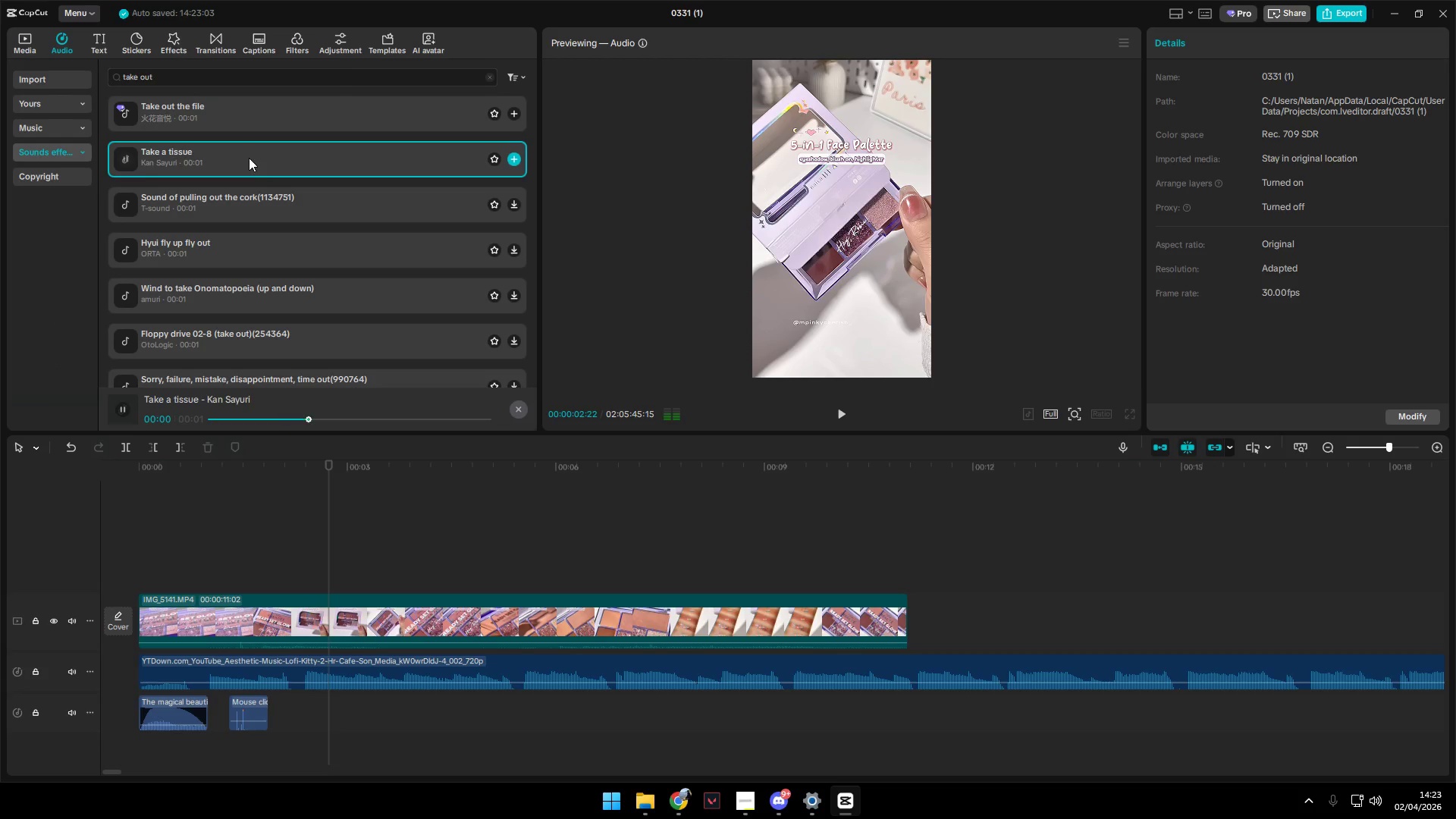 
left_click([269, 196])
 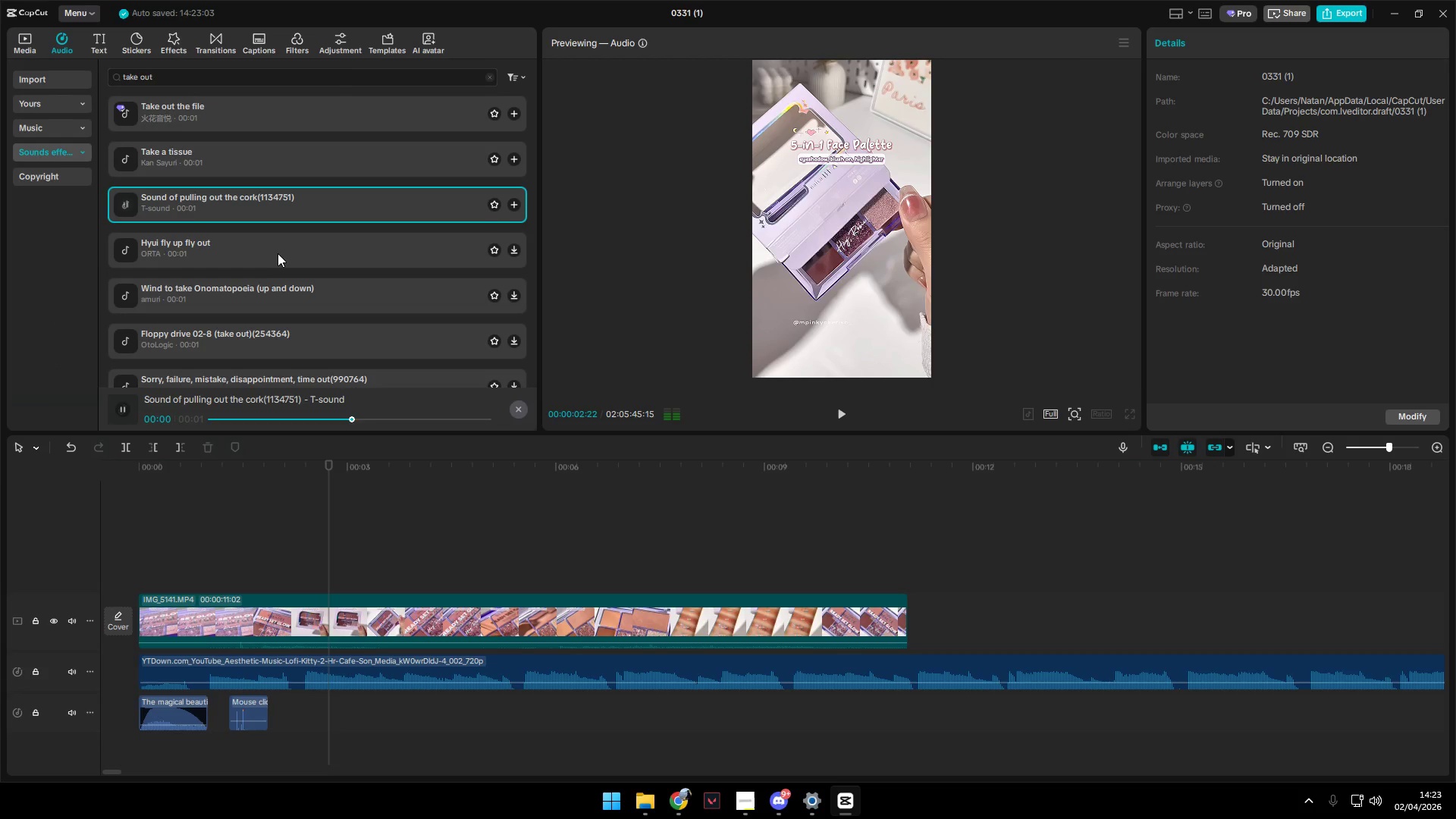 
left_click([272, 246])
 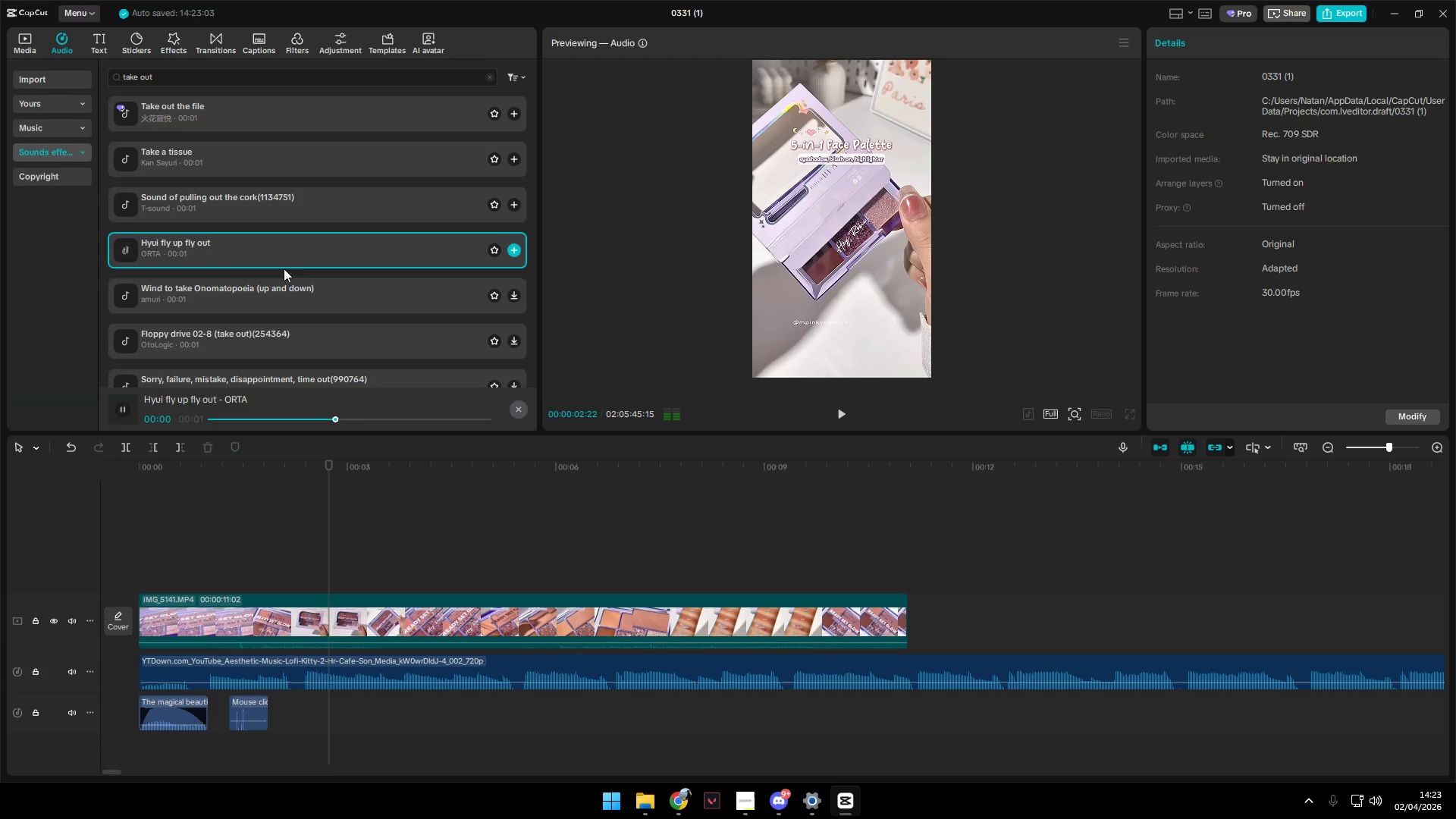 
left_click([287, 293])
 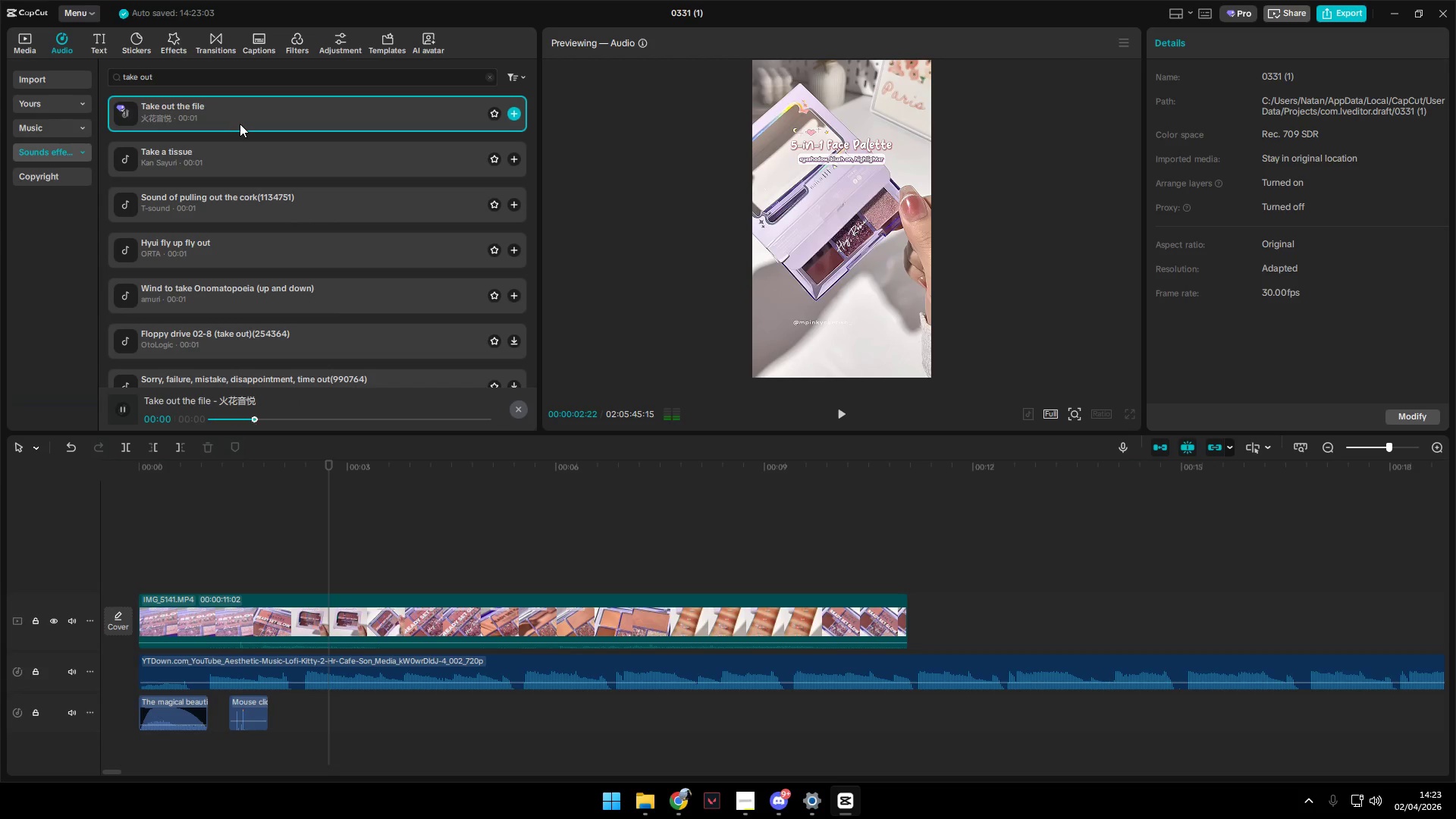 
left_click([278, 270])
 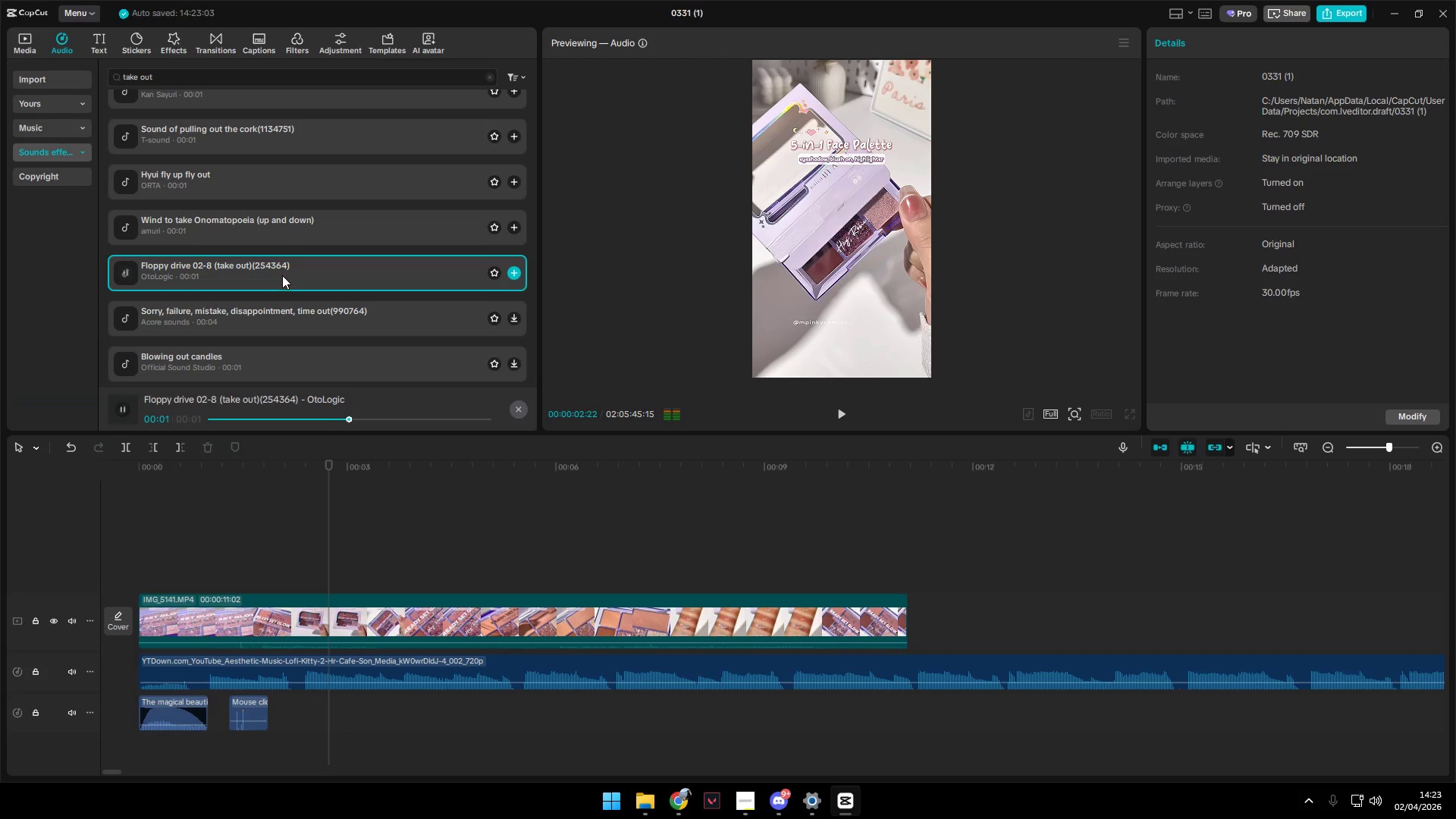 
scroll: coordinate [278, 296], scroll_direction: down, amount: 1.0
 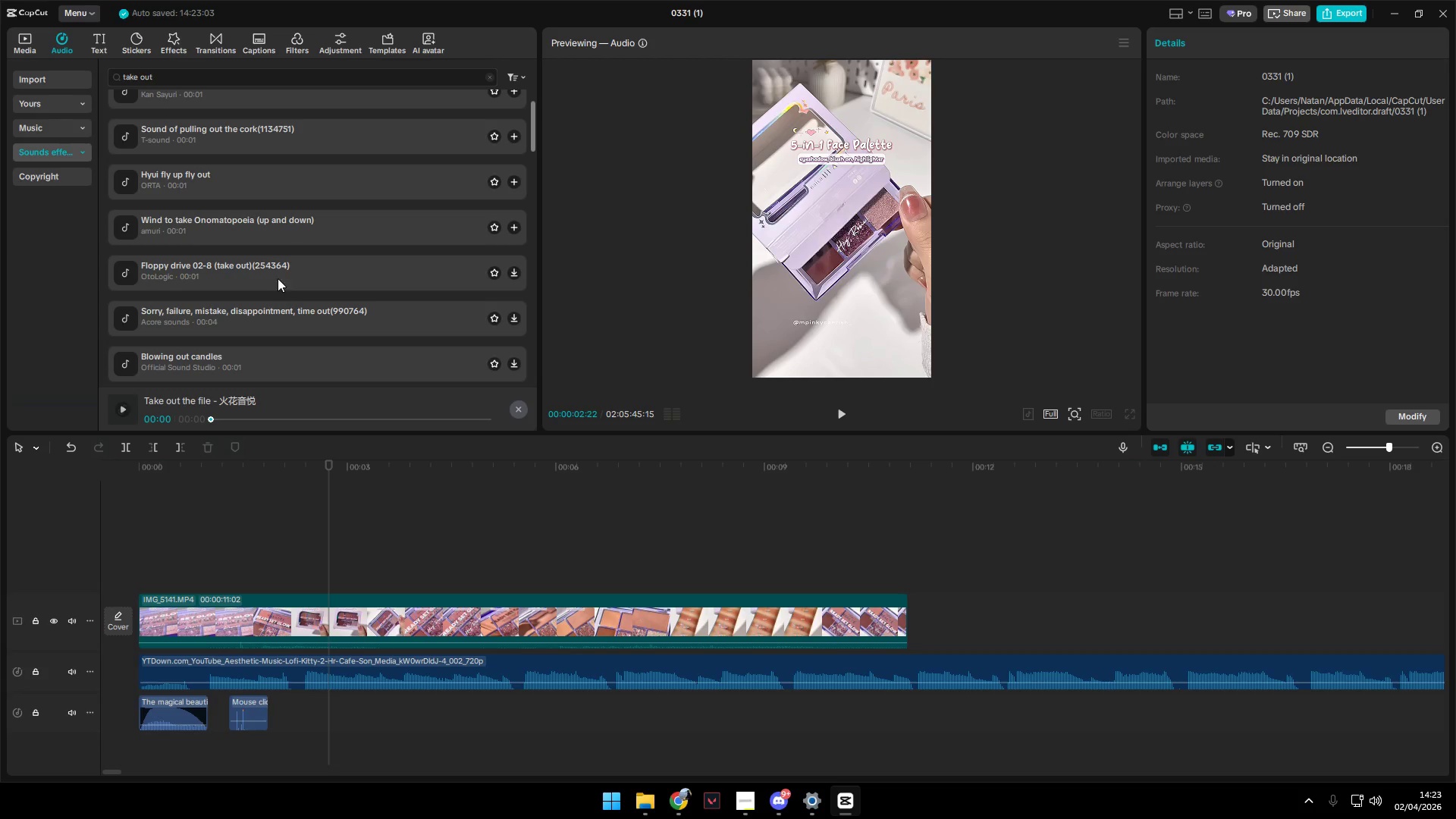 
left_click([278, 313])
 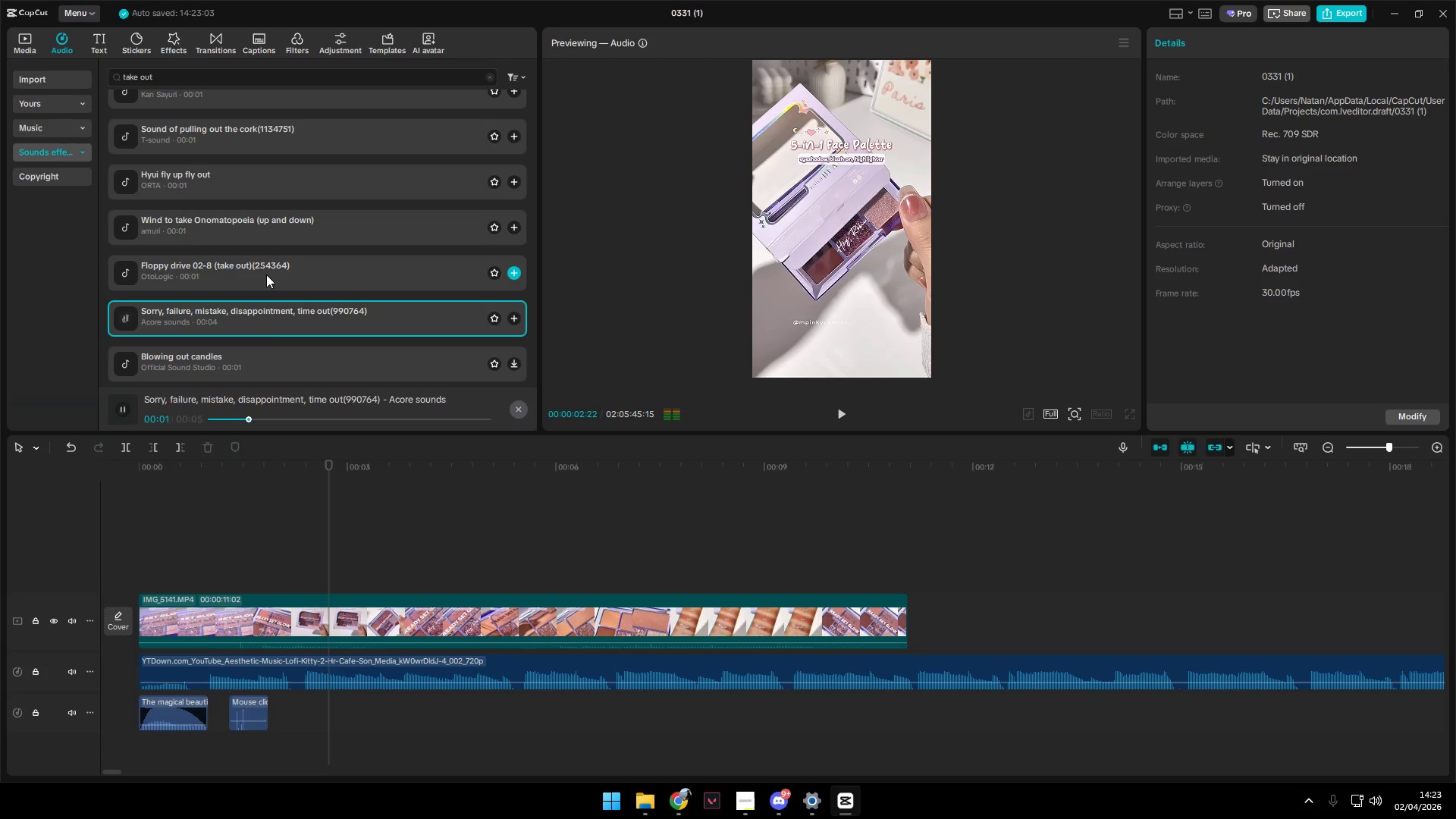 
left_click([274, 356])
 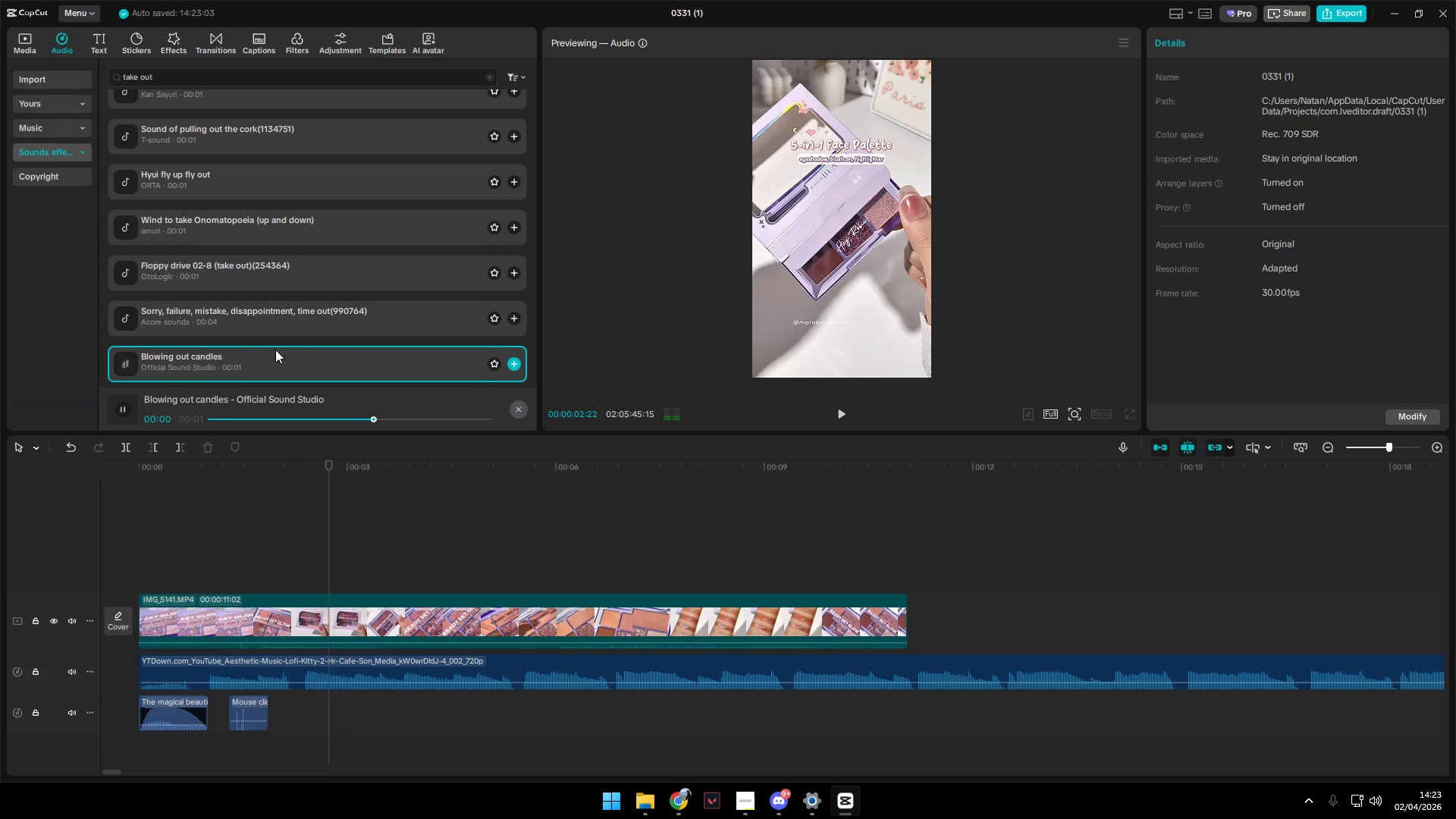 
left_click([273, 231])
 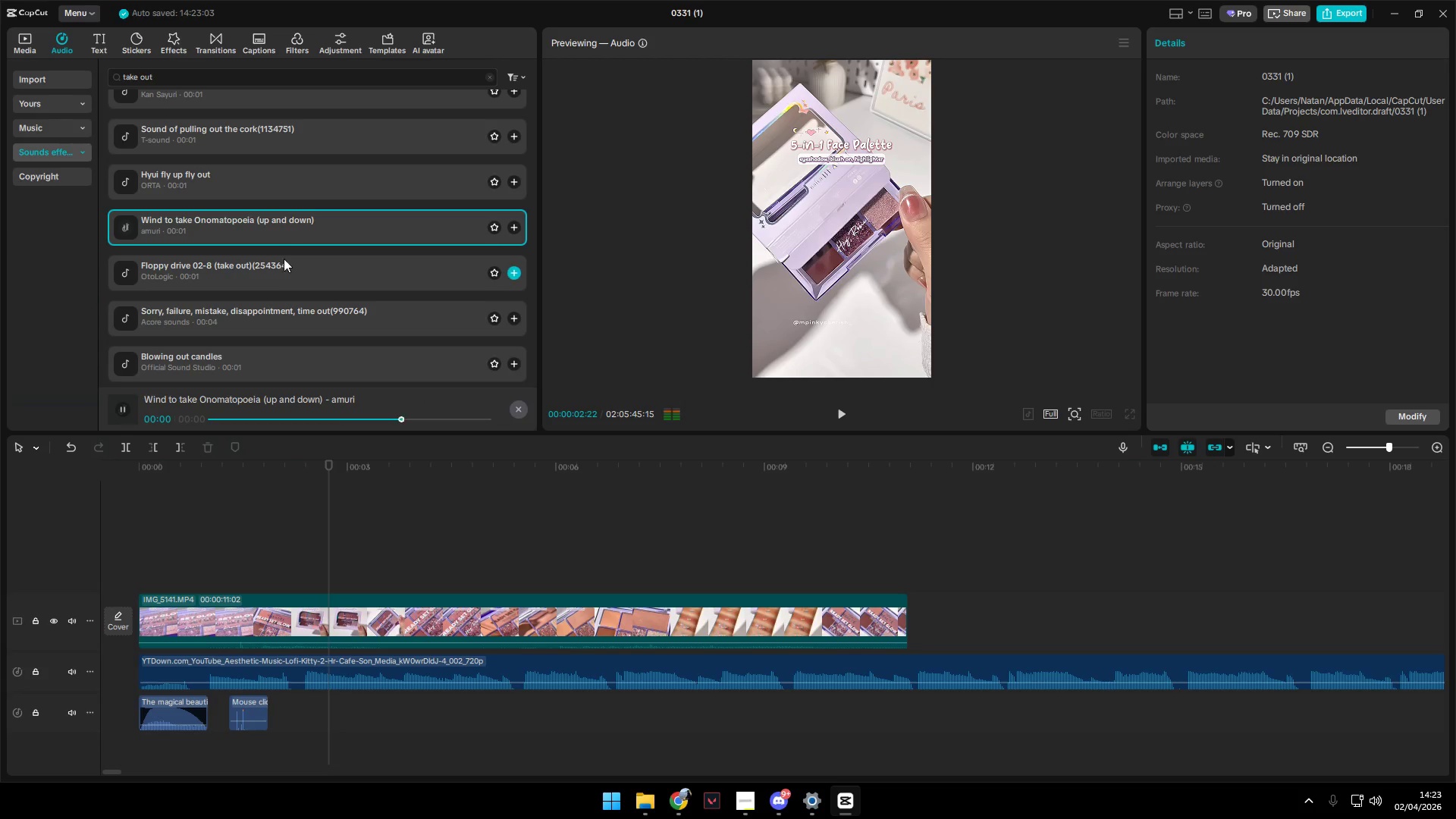 
left_click([290, 272])
 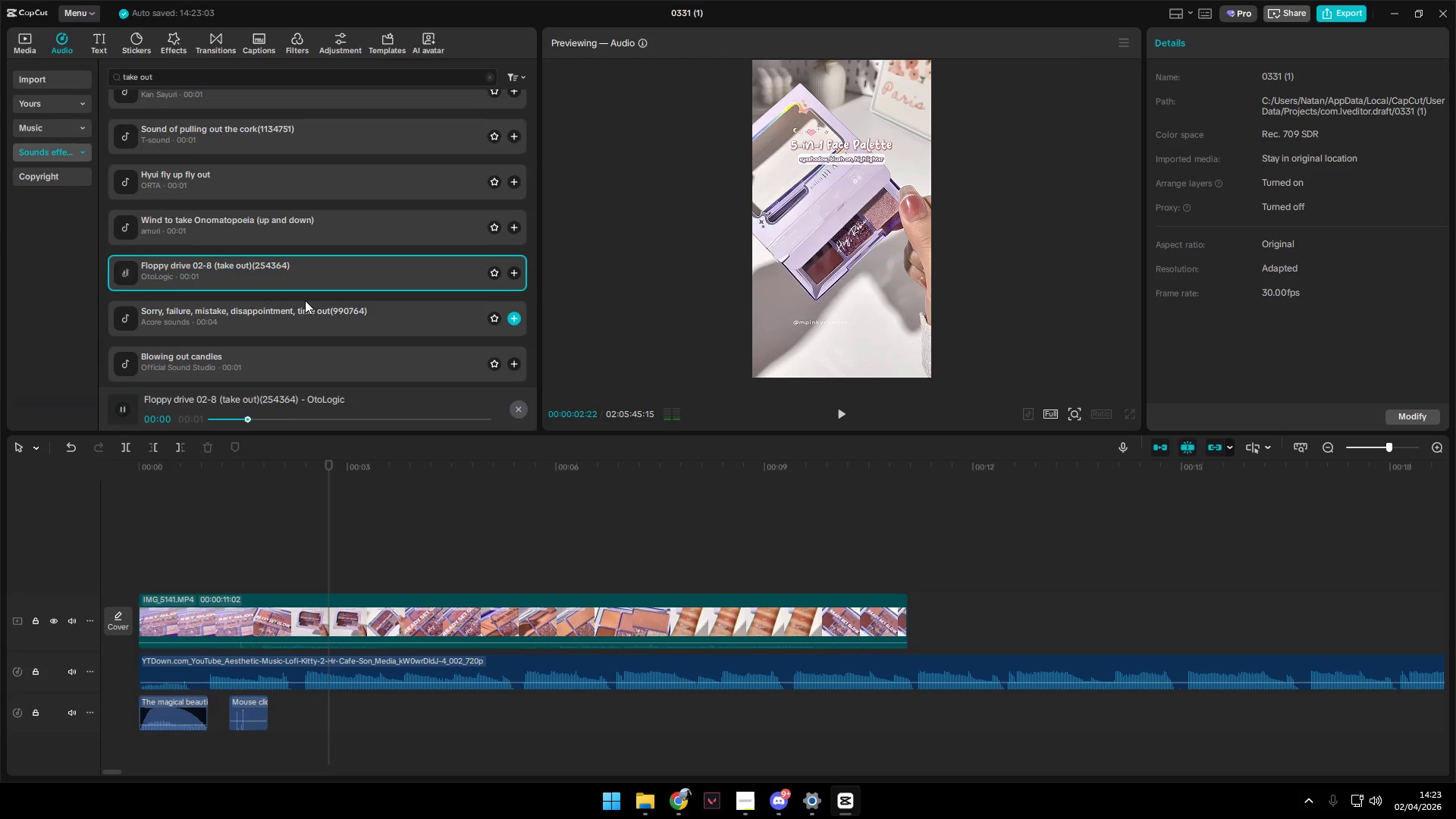 
left_click([277, 295])
 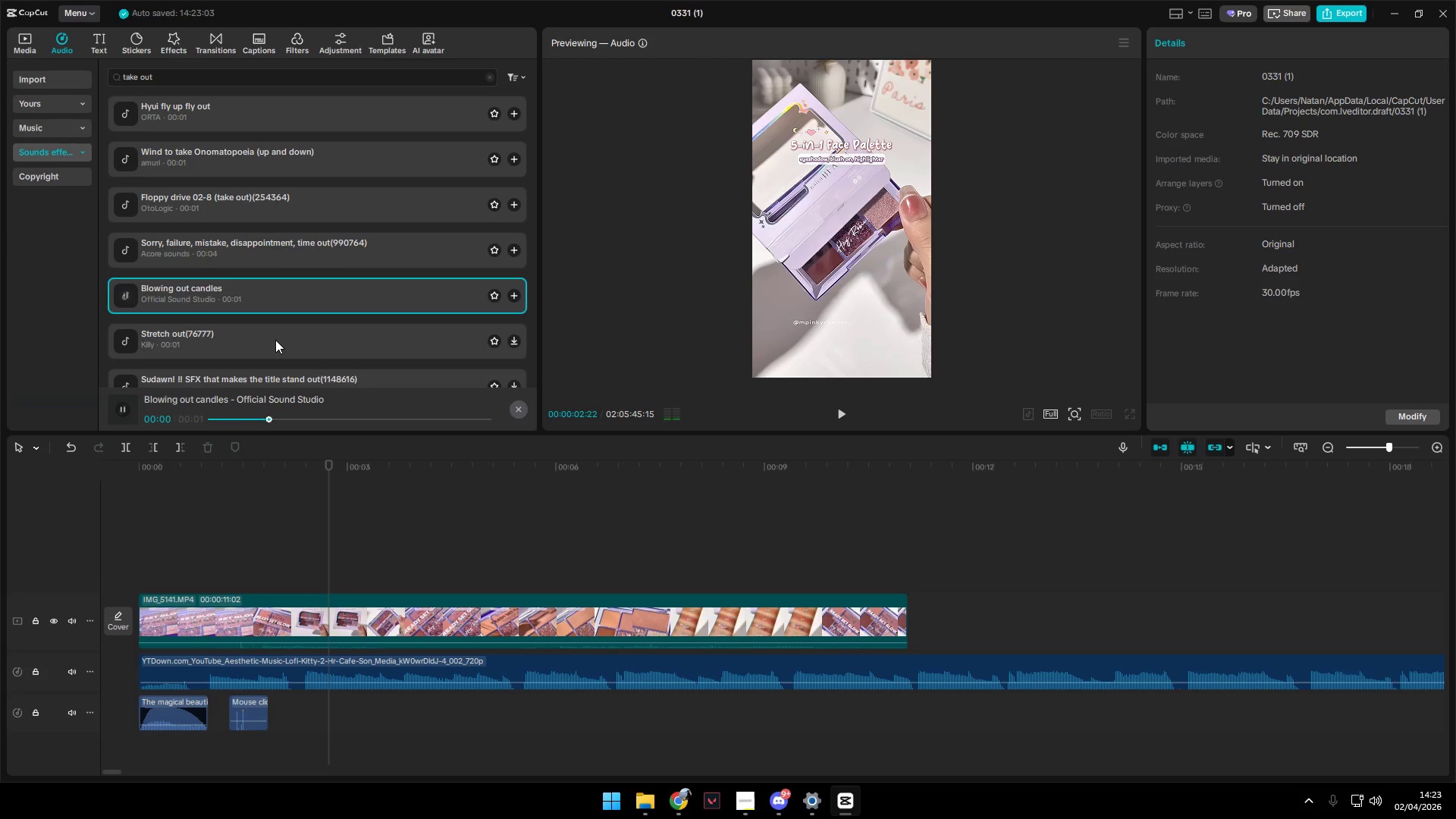 
scroll: coordinate [305, 301], scroll_direction: down, amount: 1.0
 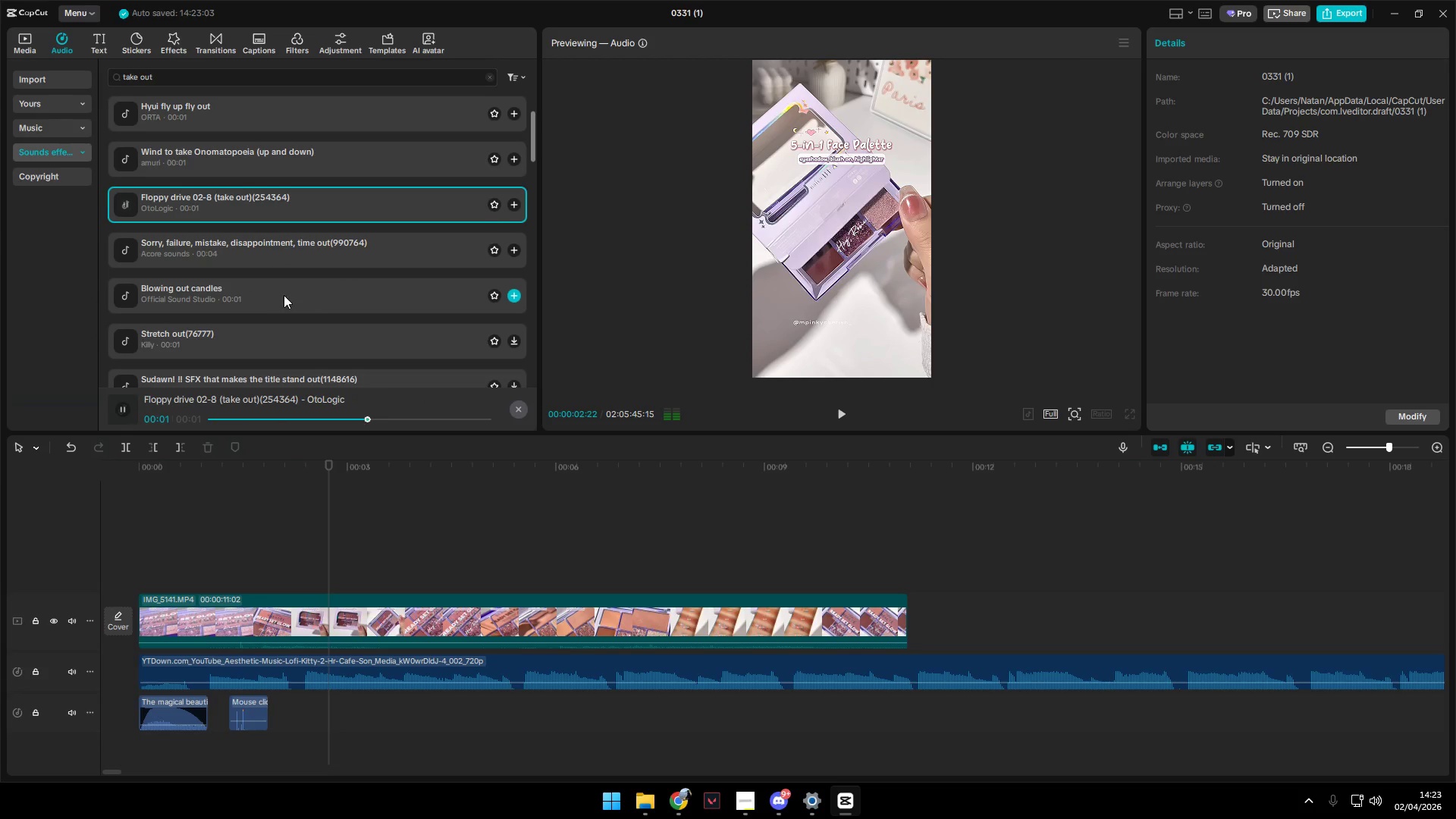 
left_click([275, 340])
 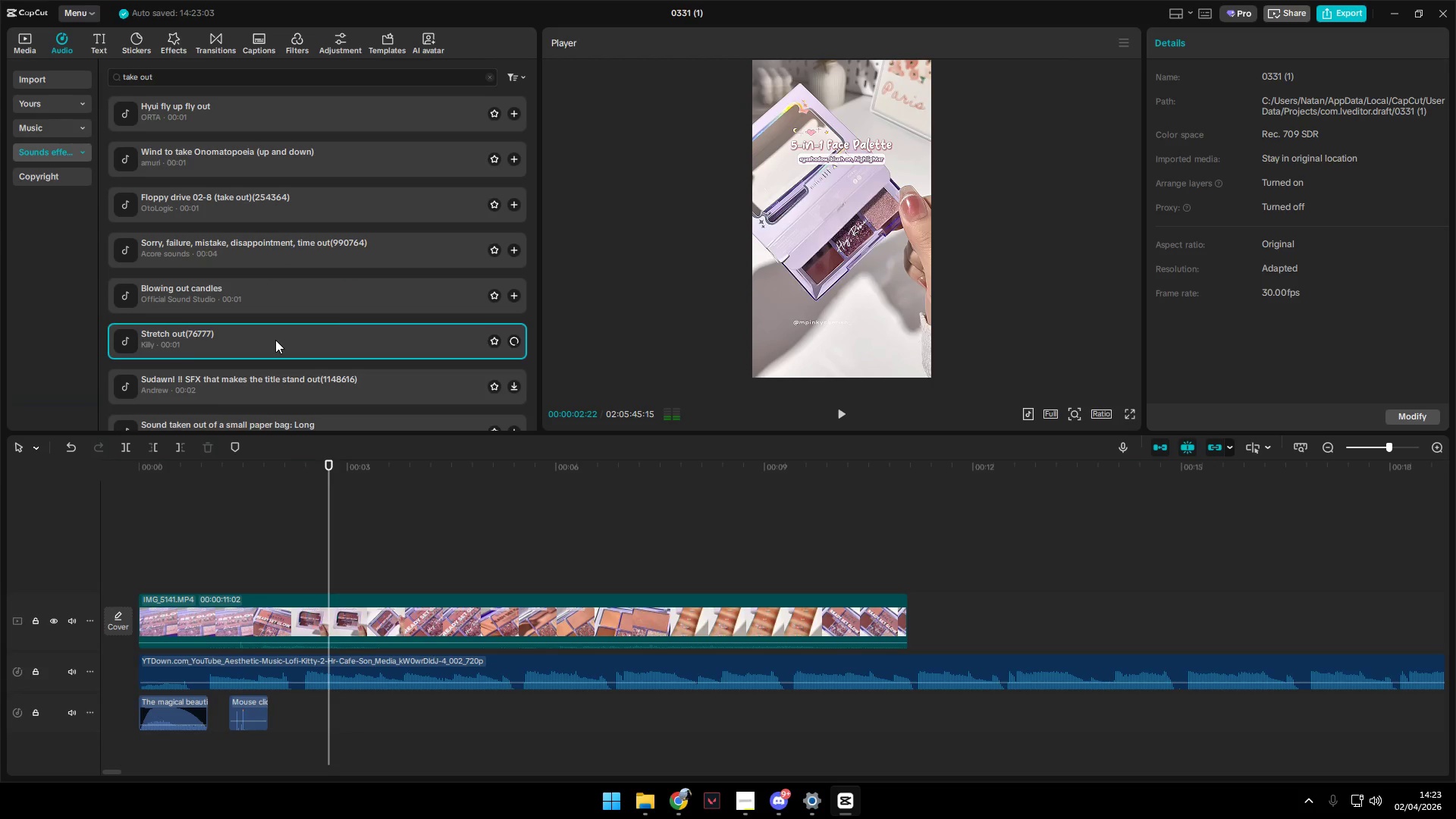 
scroll: coordinate [296, 337], scroll_direction: down, amount: 3.0
 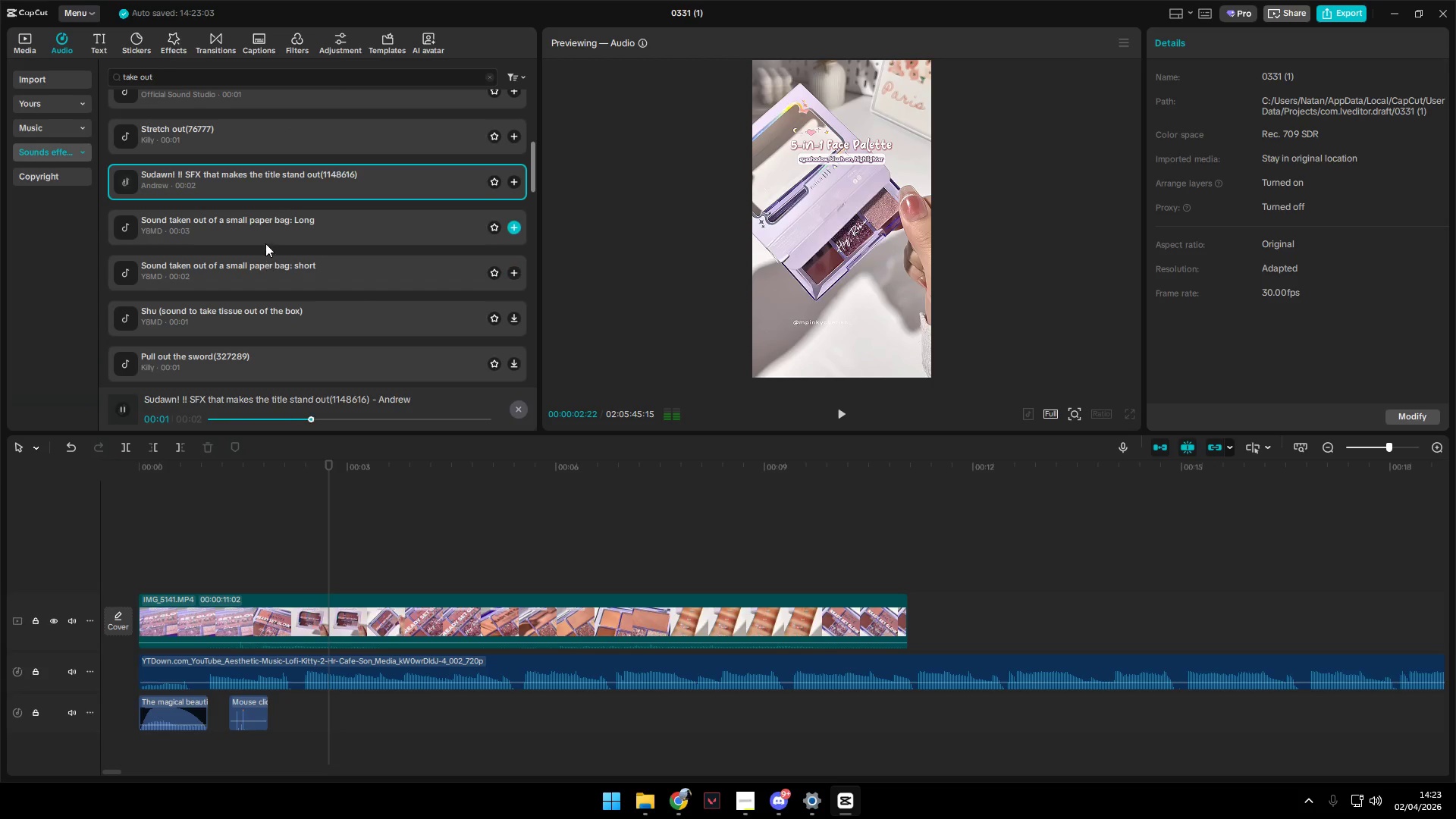 
left_click([267, 233])
 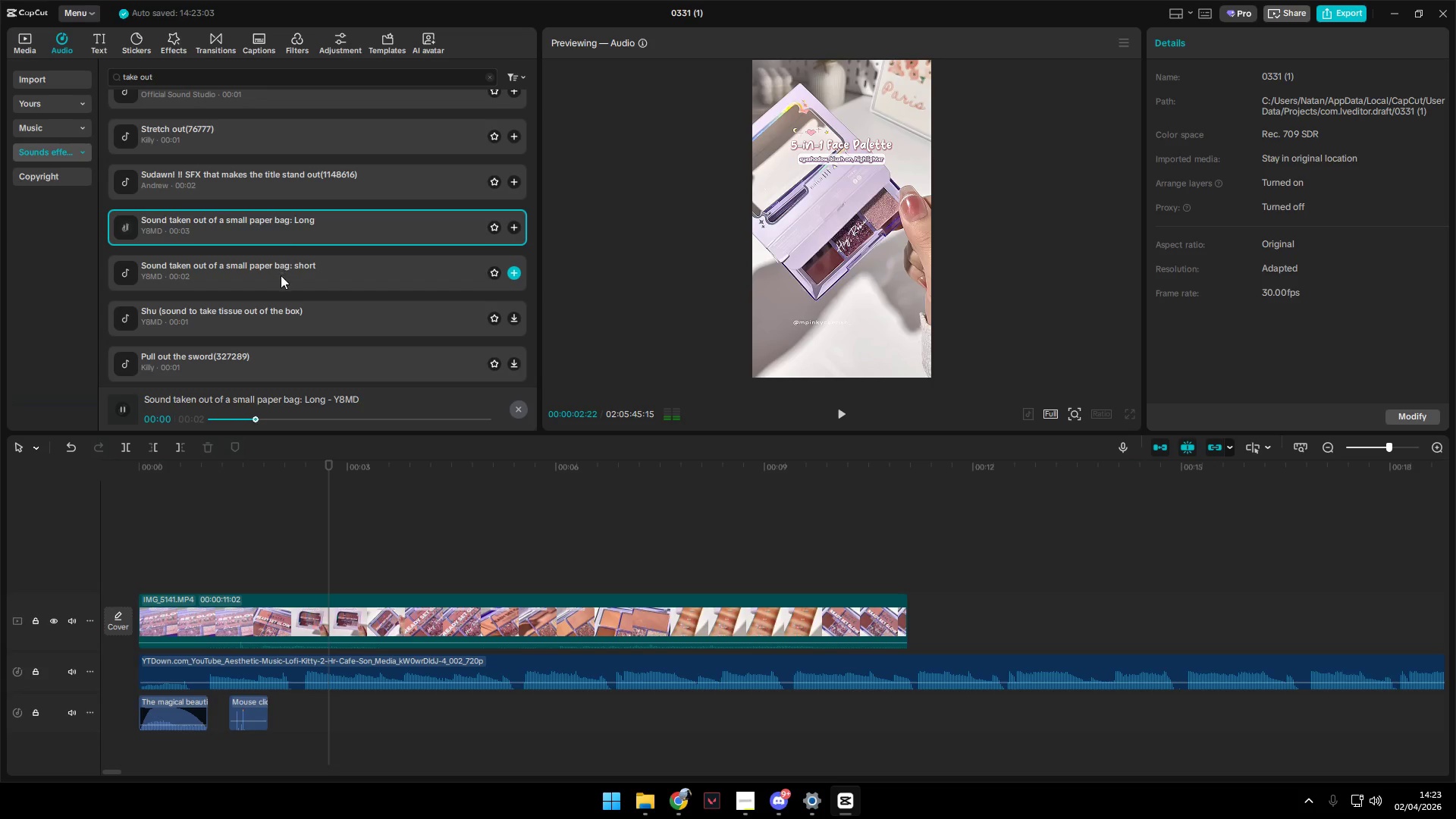 
left_click([281, 278])
 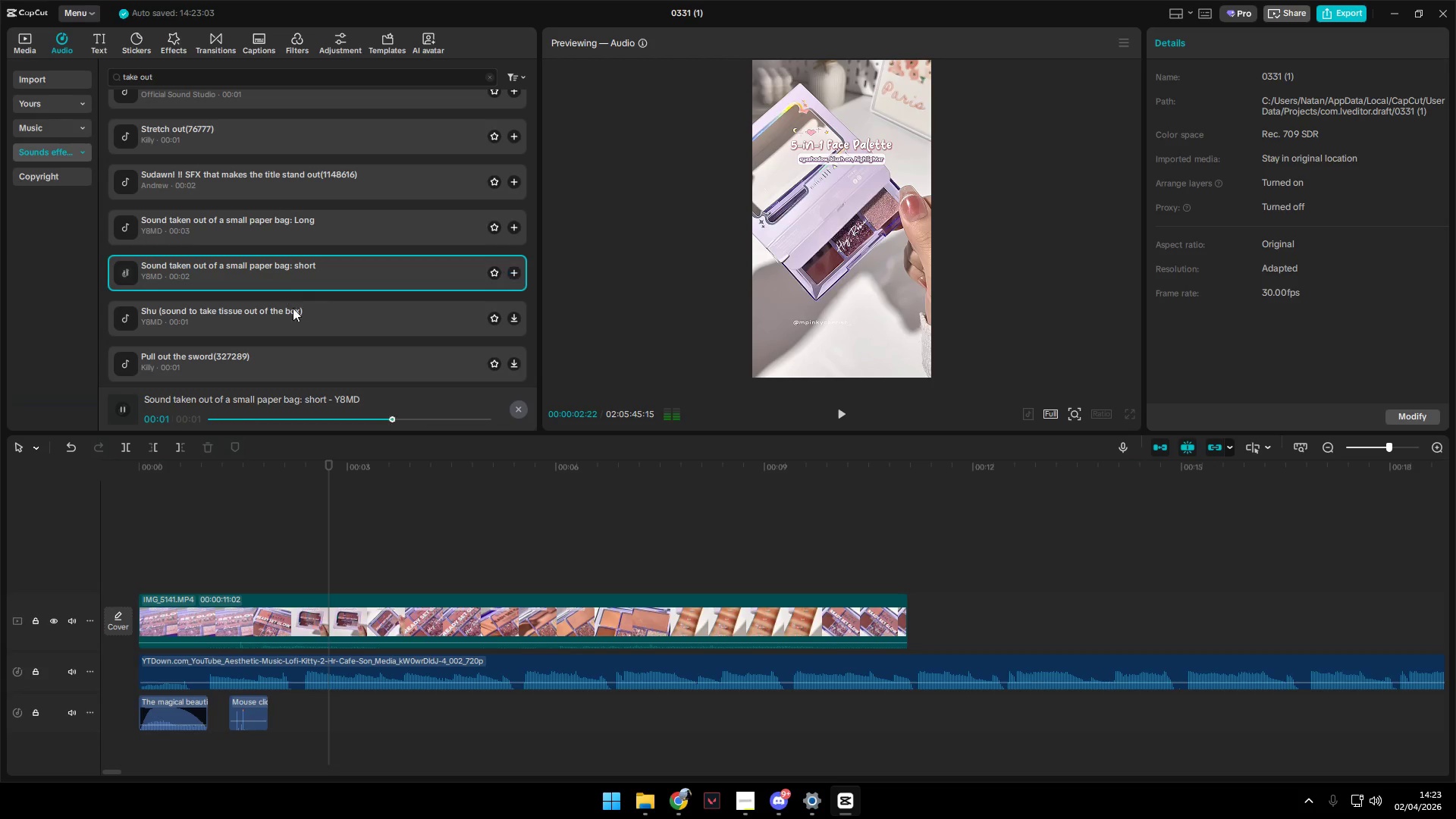 
left_click([297, 325])
 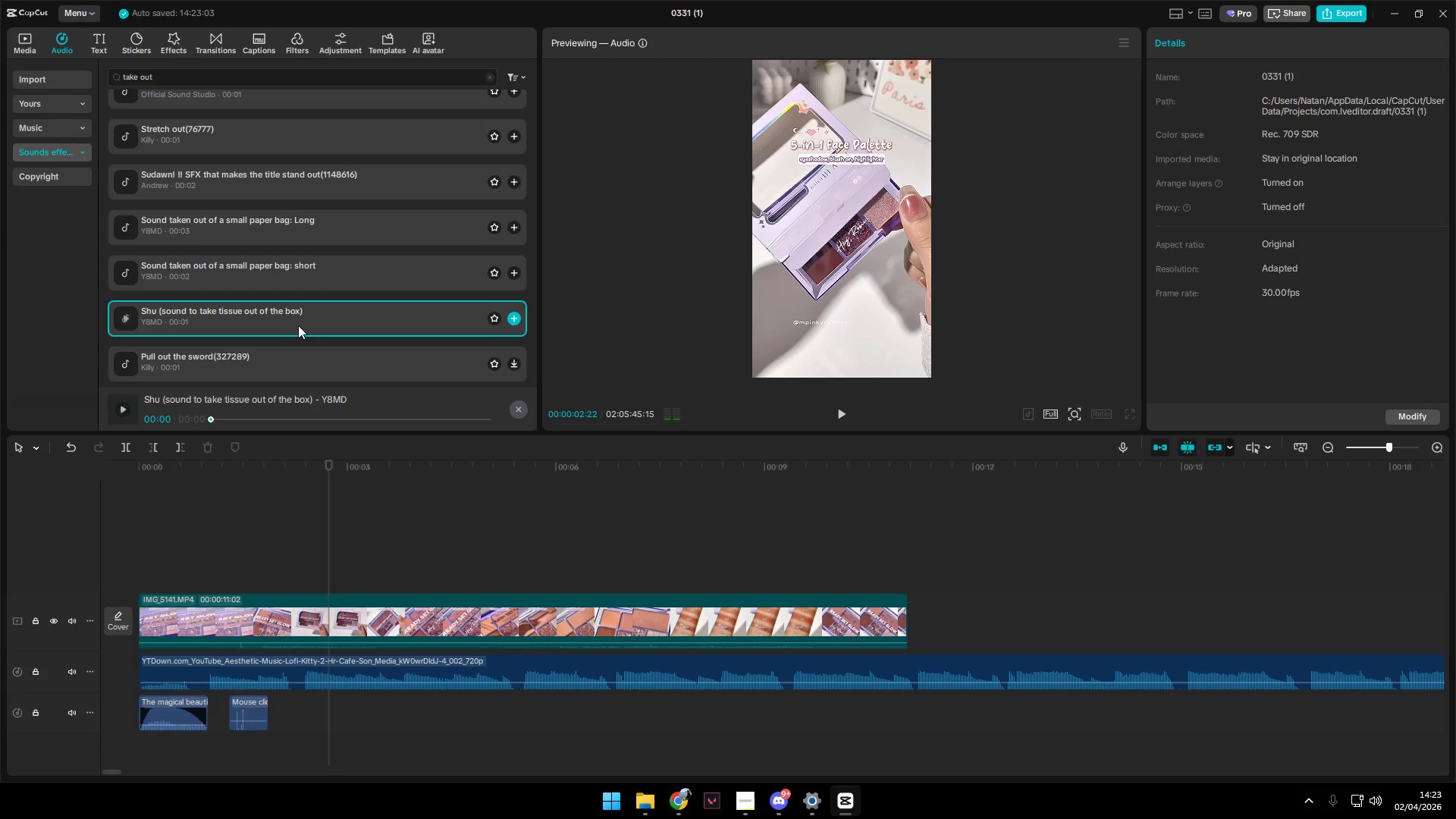 
scroll: coordinate [299, 327], scroll_direction: down, amount: 1.0
 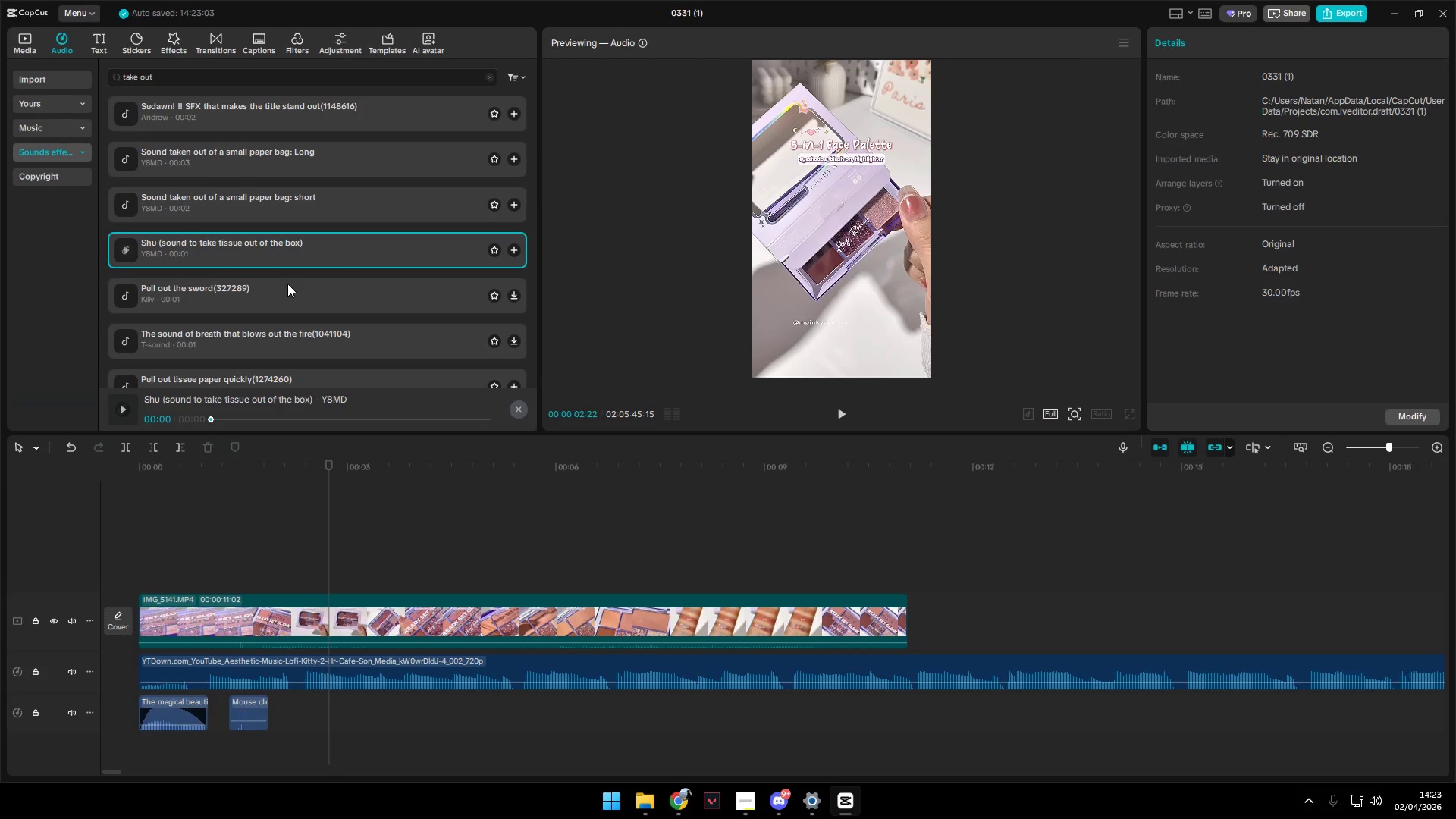 
left_click([288, 297])
 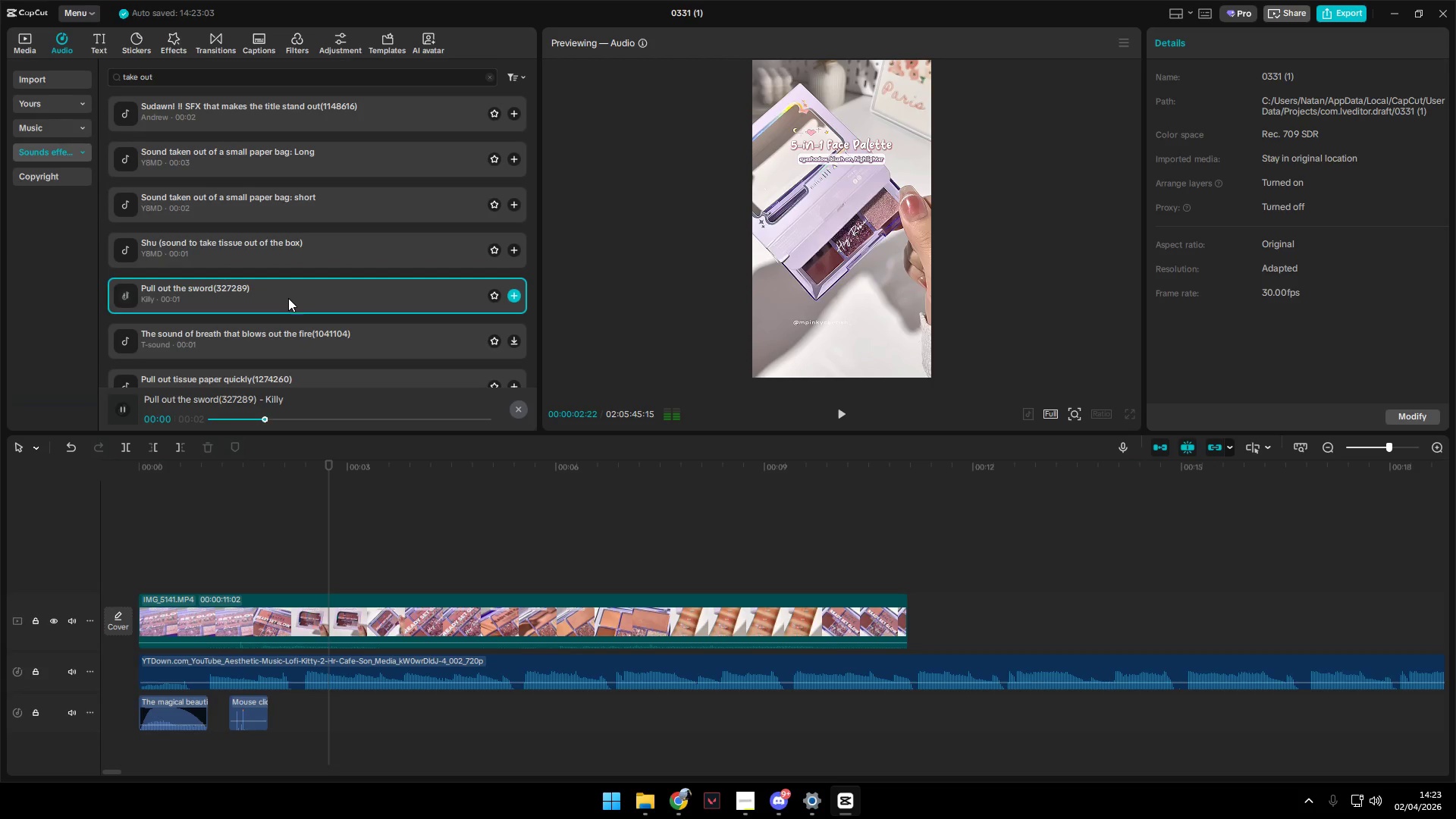 
left_click([290, 345])
 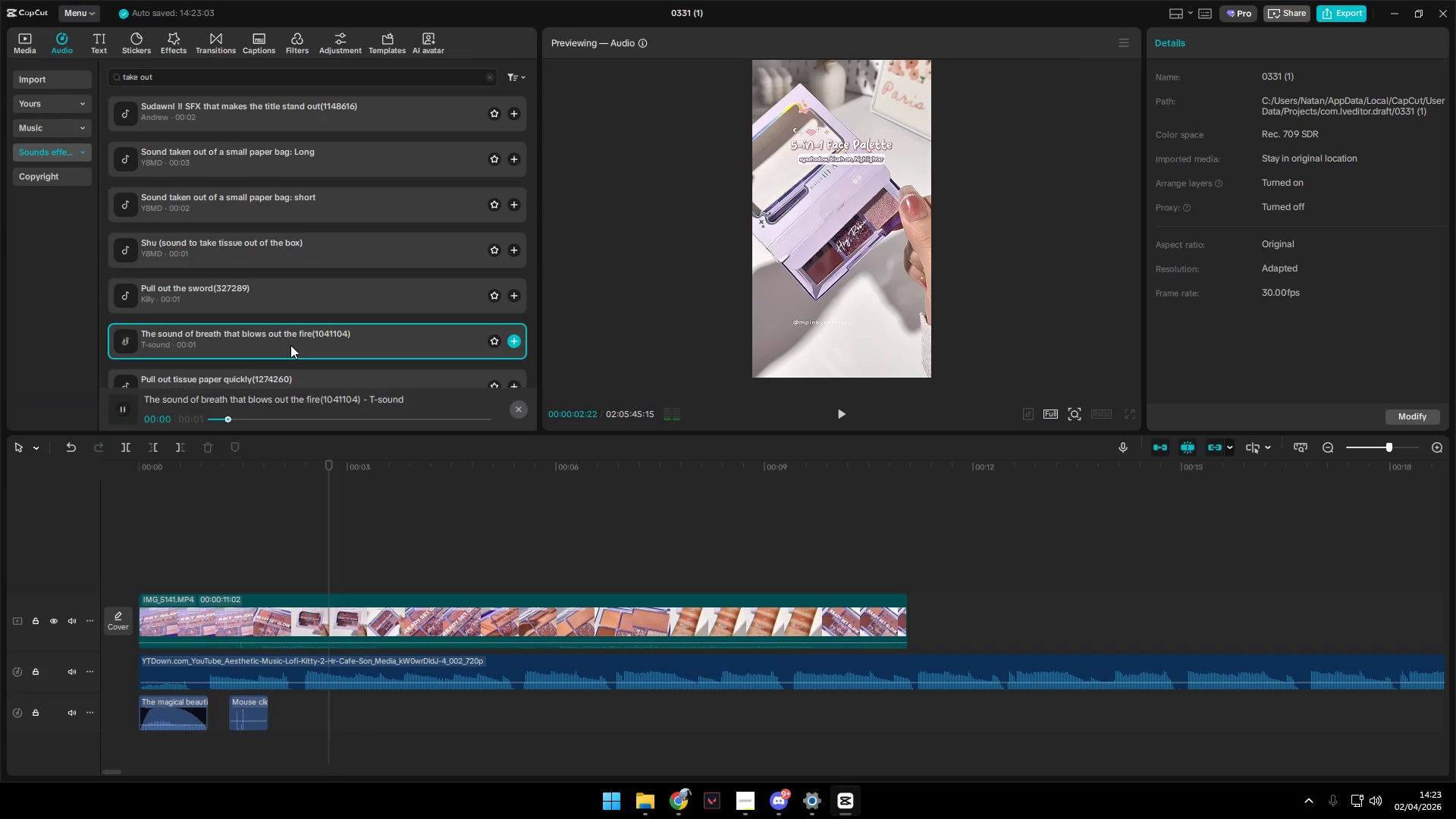 
scroll: coordinate [290, 345], scroll_direction: down, amount: 1.0
 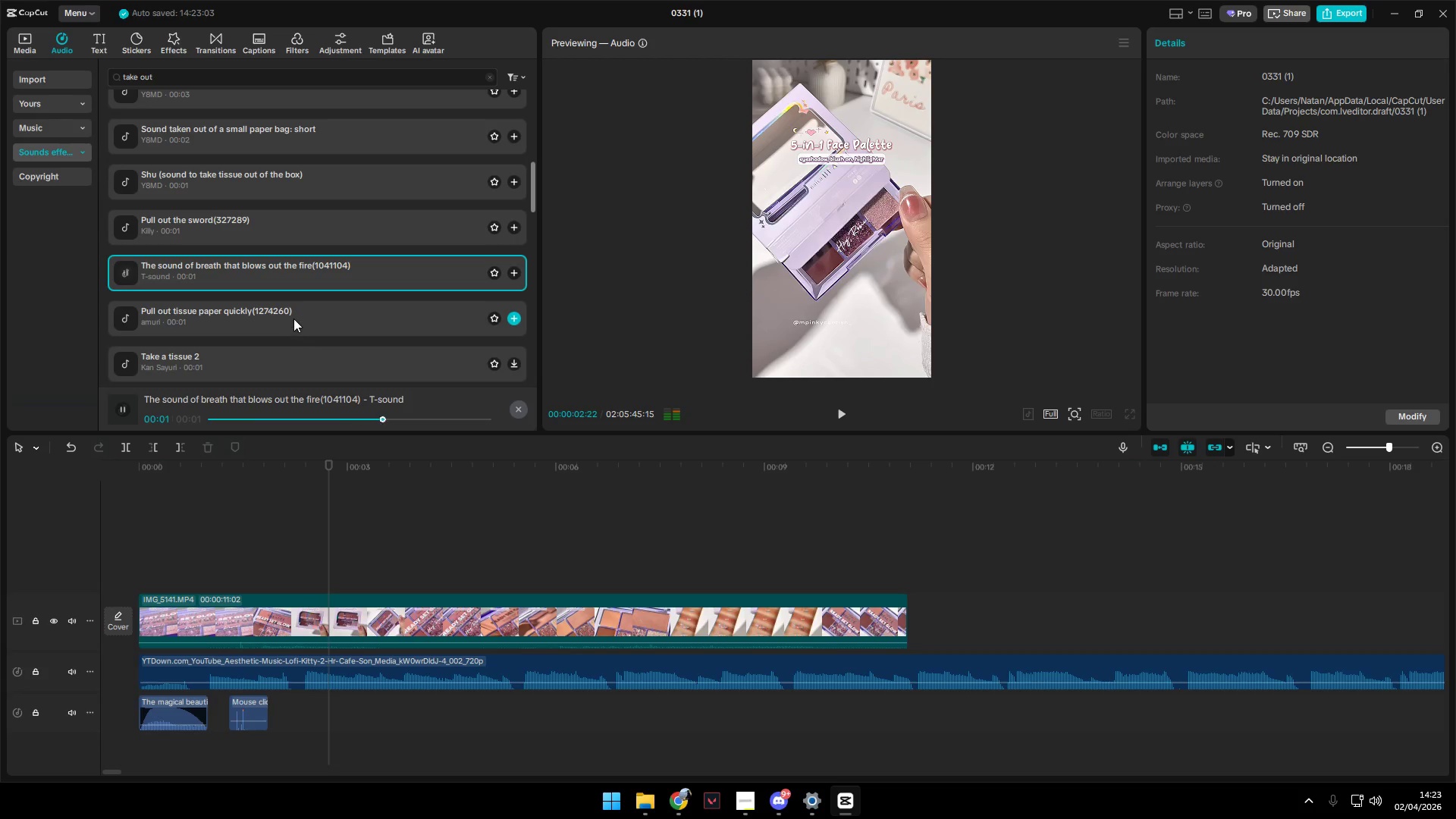 
left_click([293, 318])
 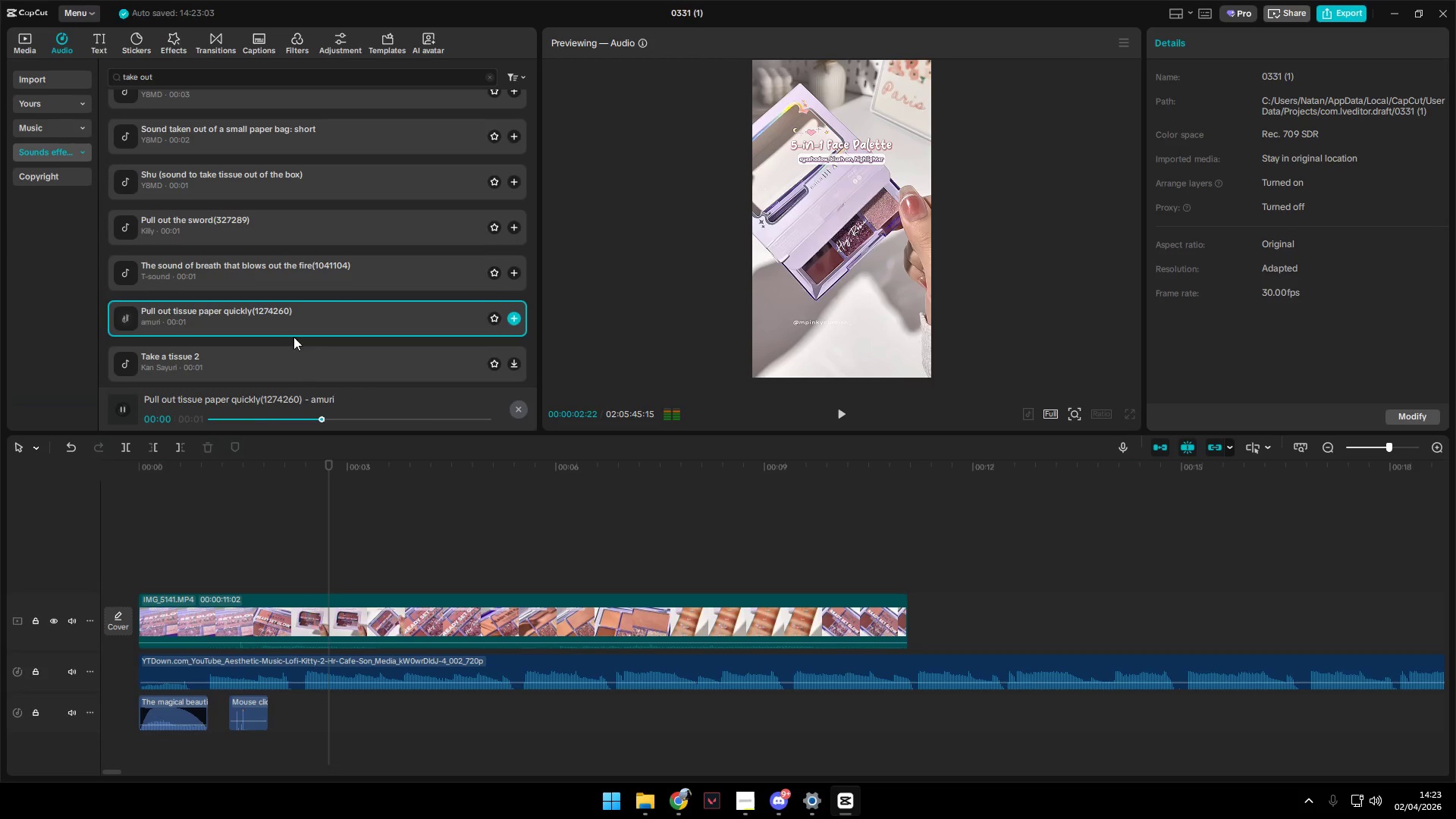 
left_click([295, 363])
 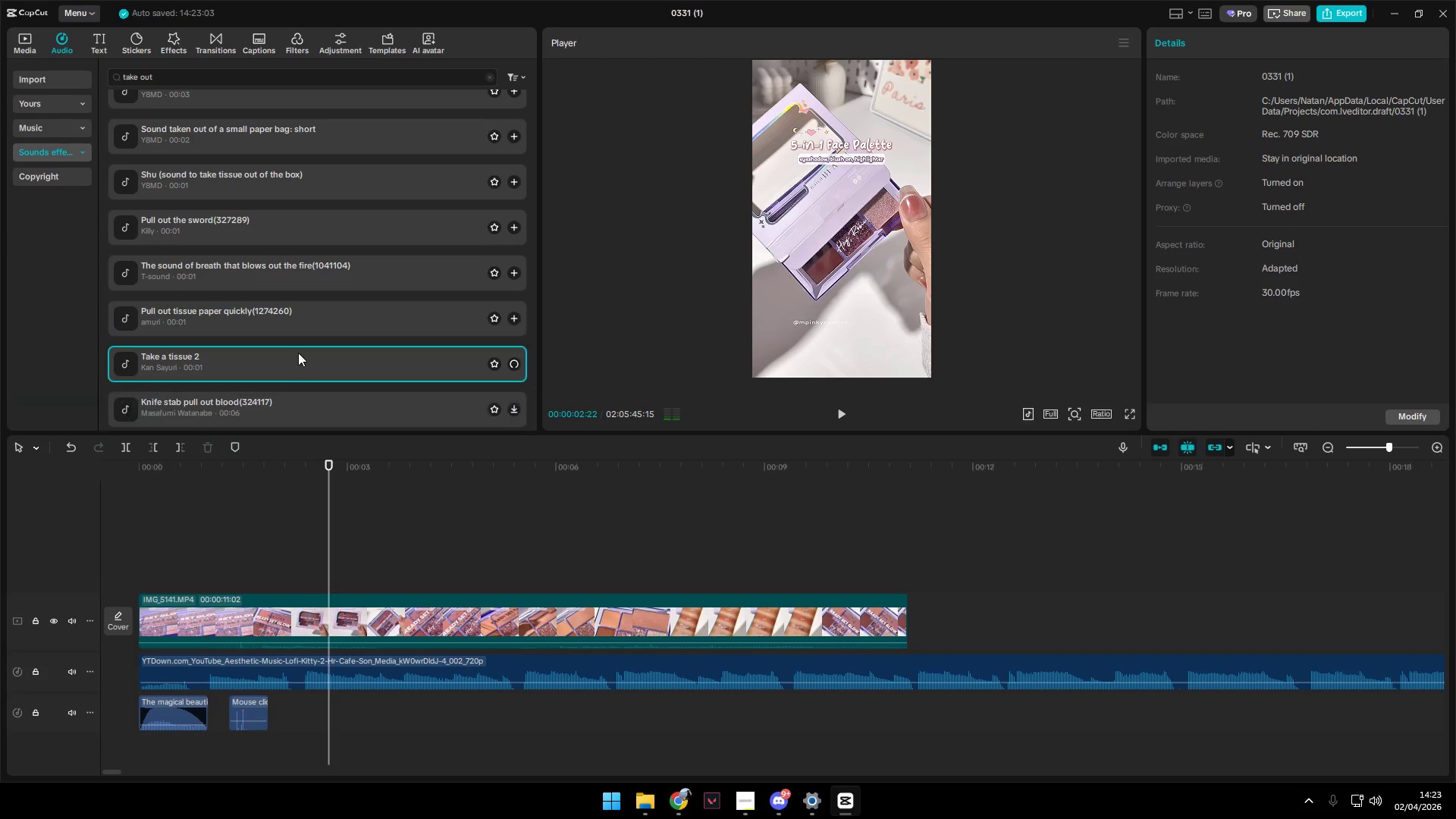 
left_click([295, 345])
 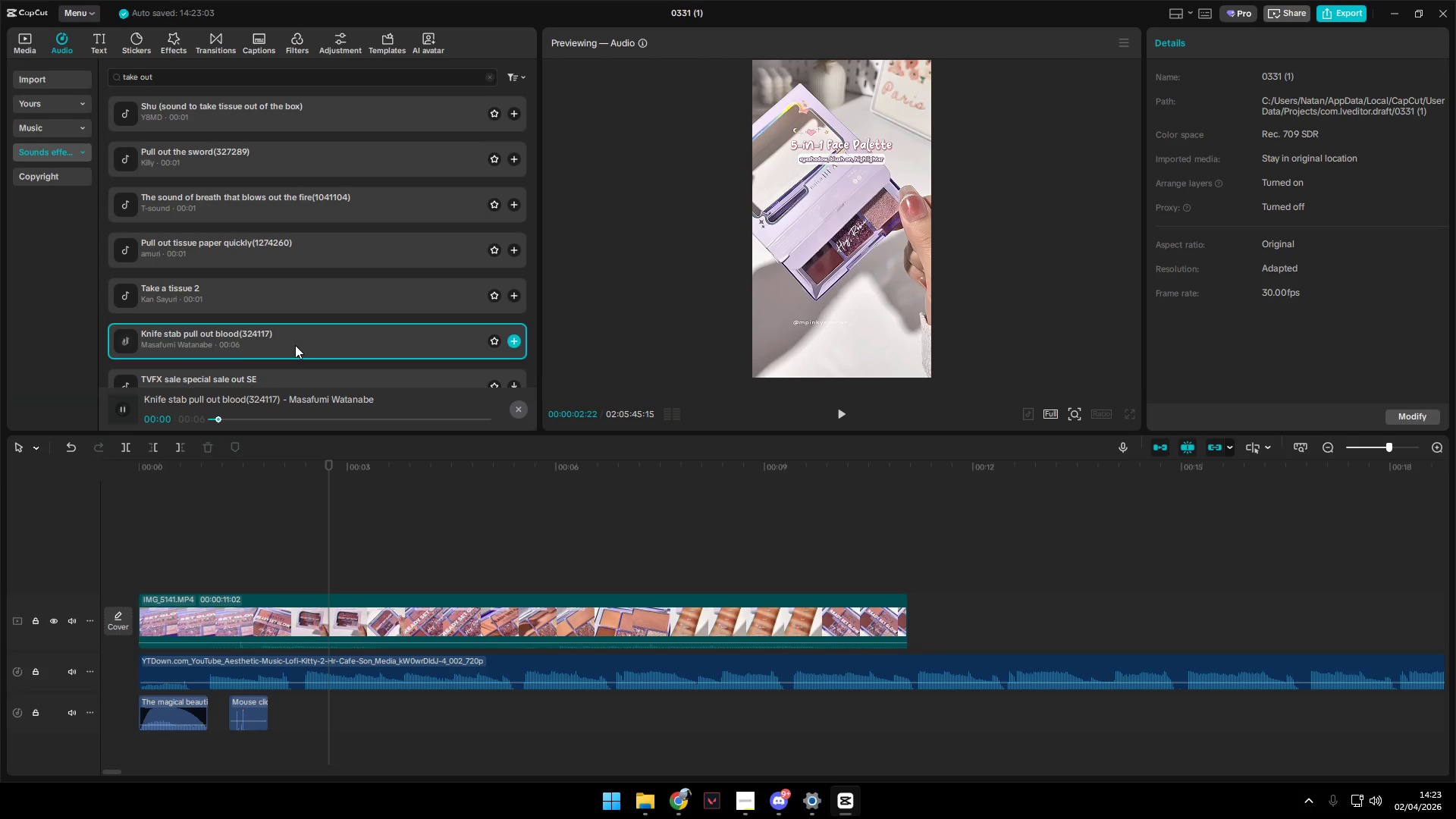 
scroll: coordinate [295, 345], scroll_direction: down, amount: 2.0
 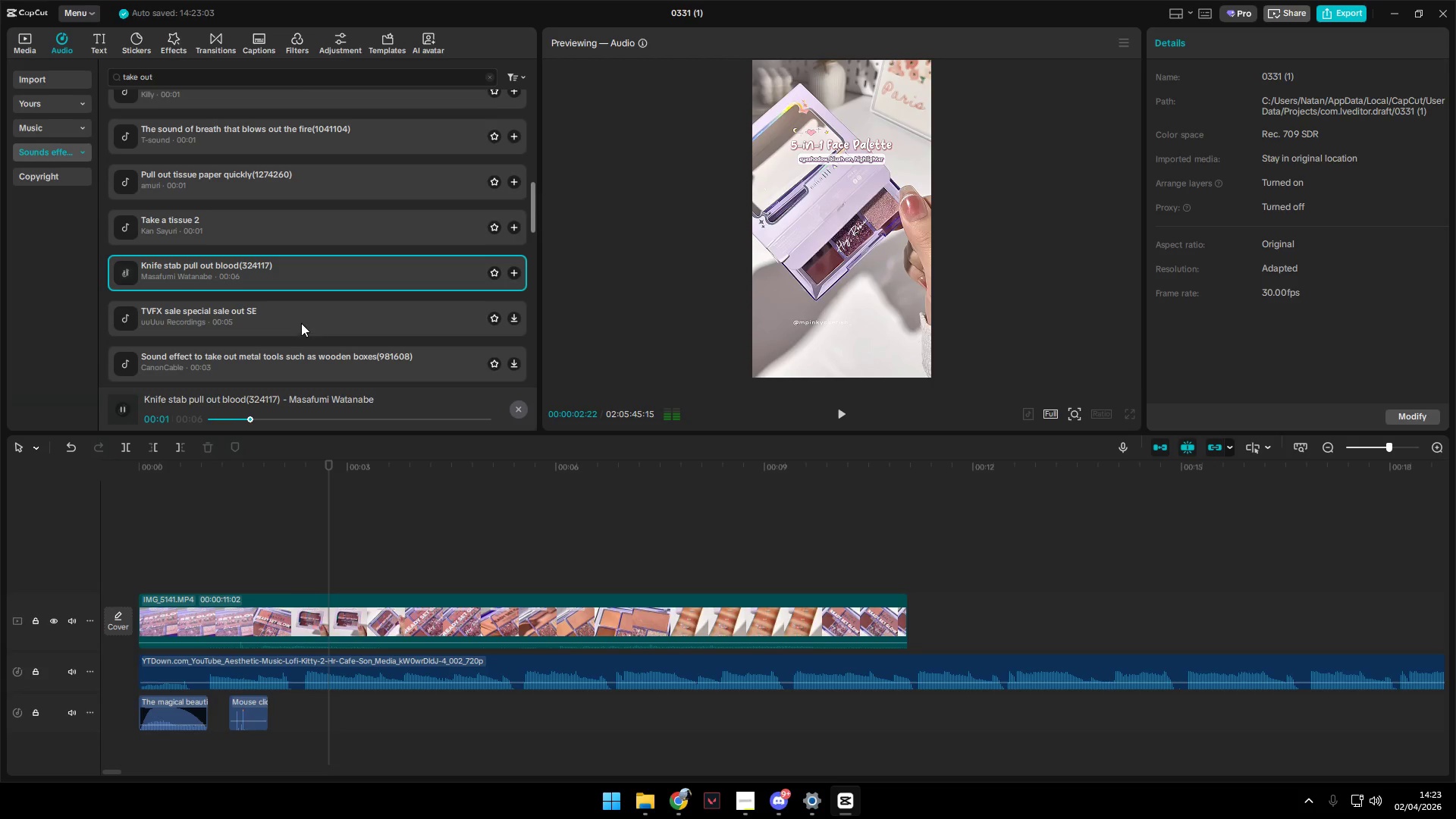 
left_click([302, 322])
 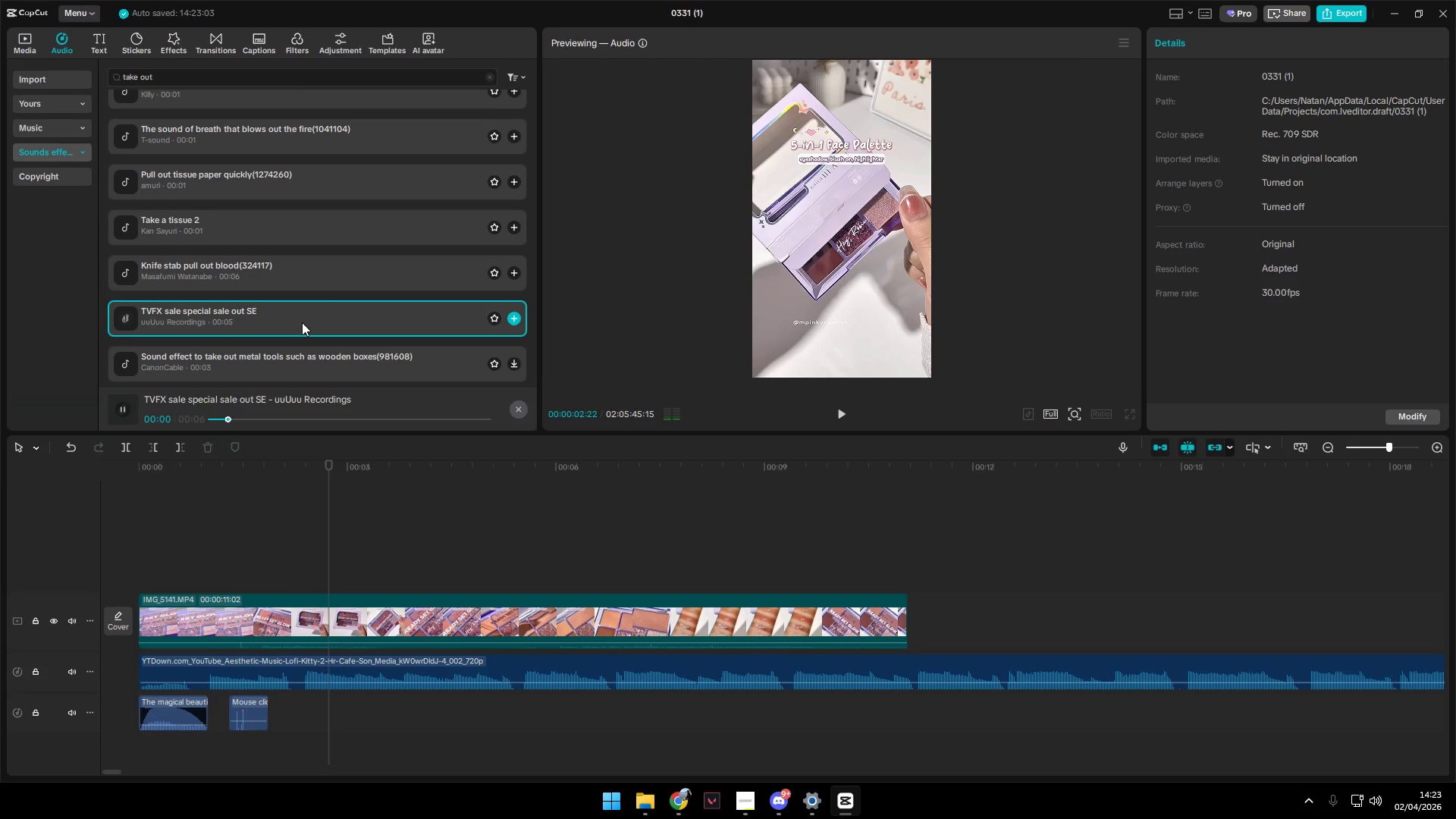 
scroll: coordinate [302, 322], scroll_direction: down, amount: 1.0
 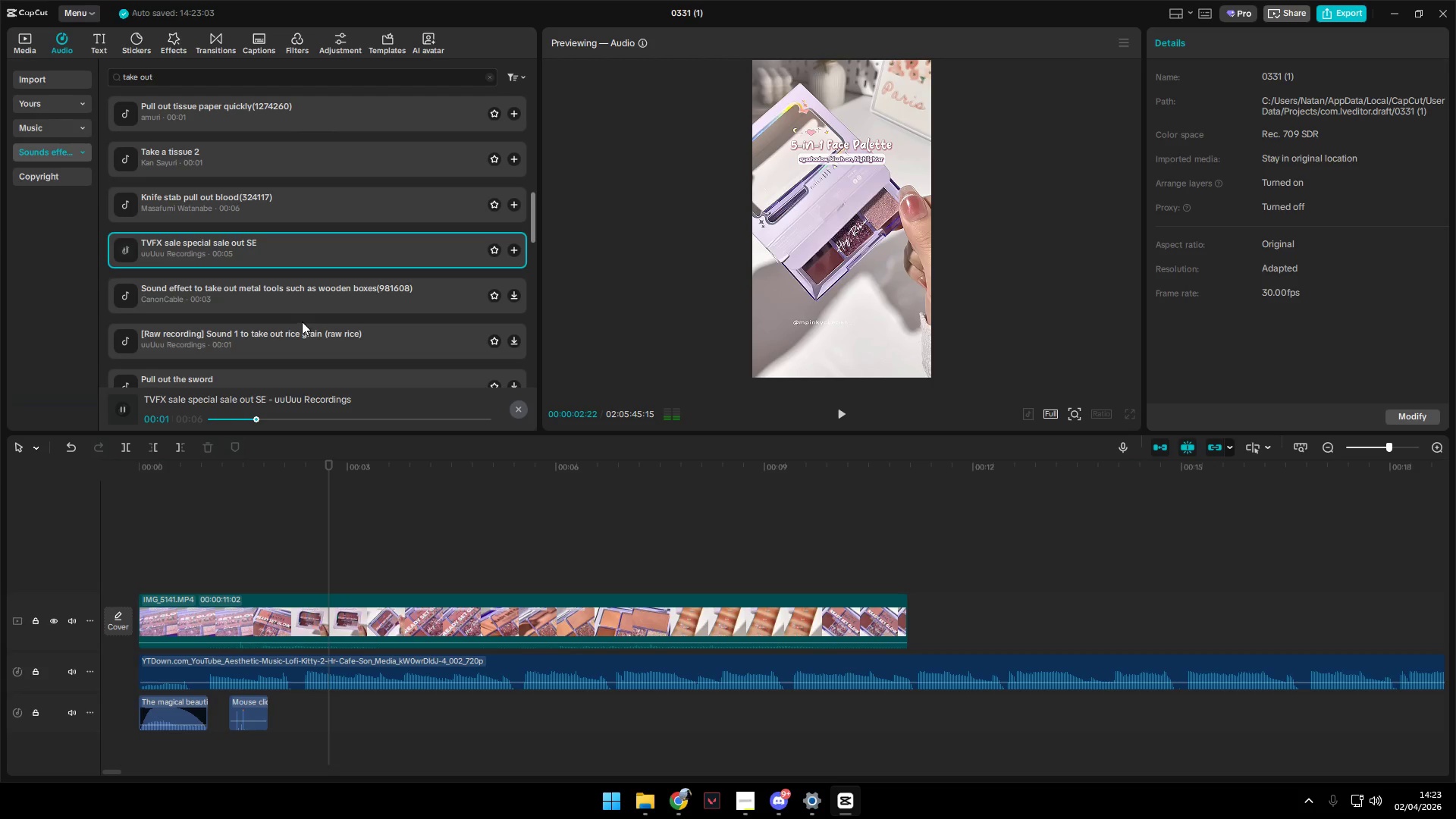 
left_click([289, 300])
 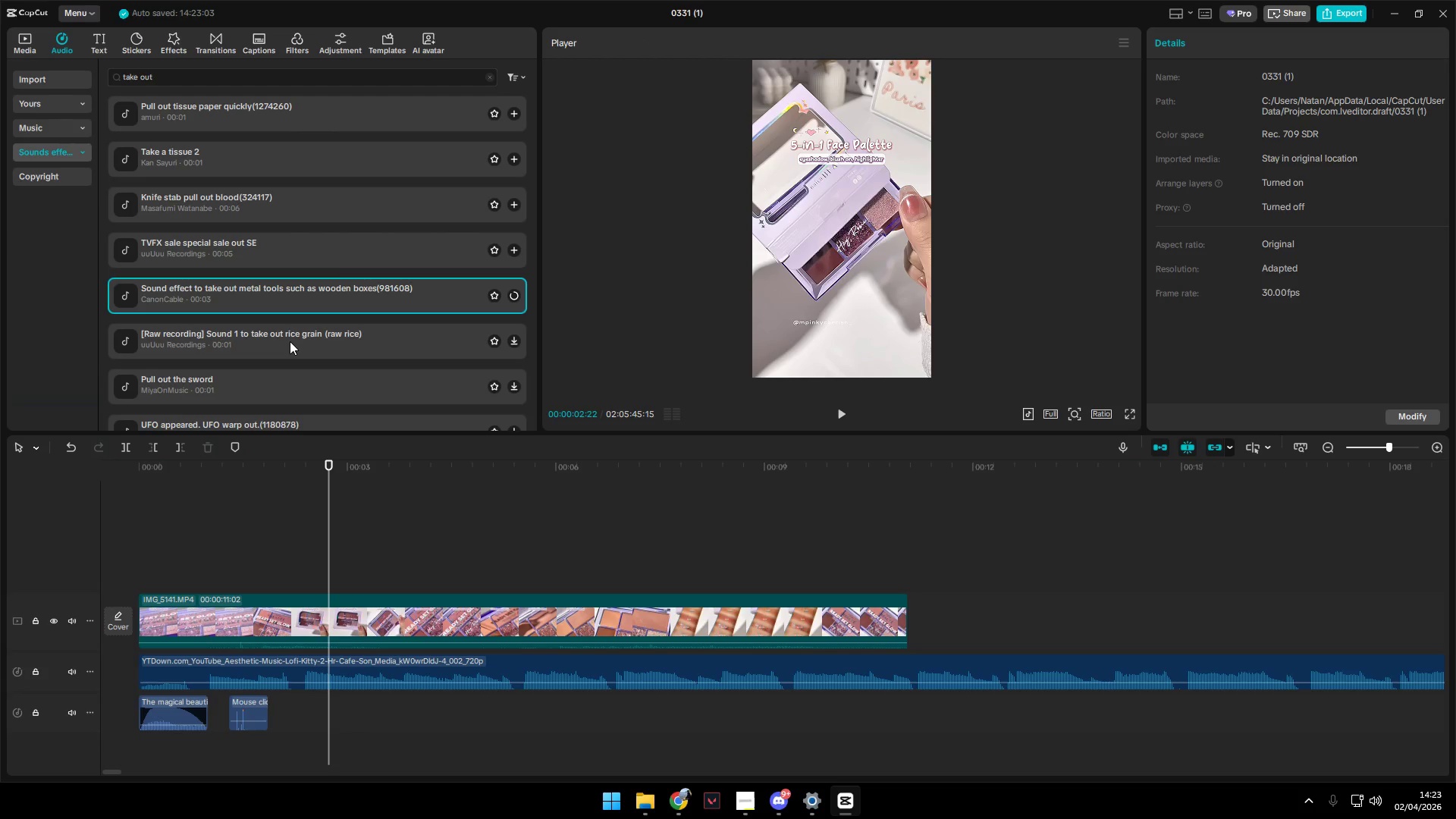 
left_click([290, 341])
 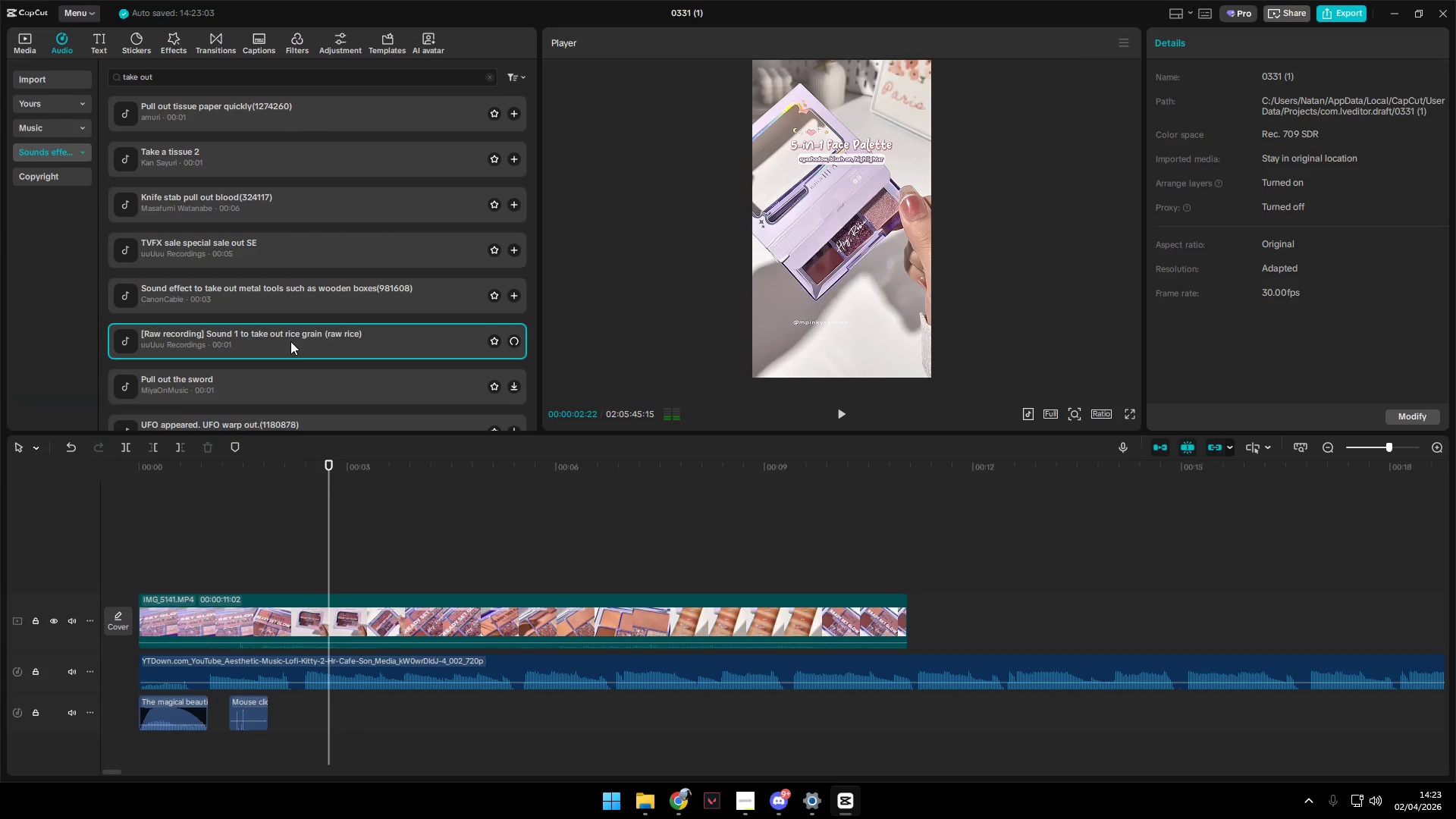 
scroll: coordinate [290, 341], scroll_direction: down, amount: 1.0
 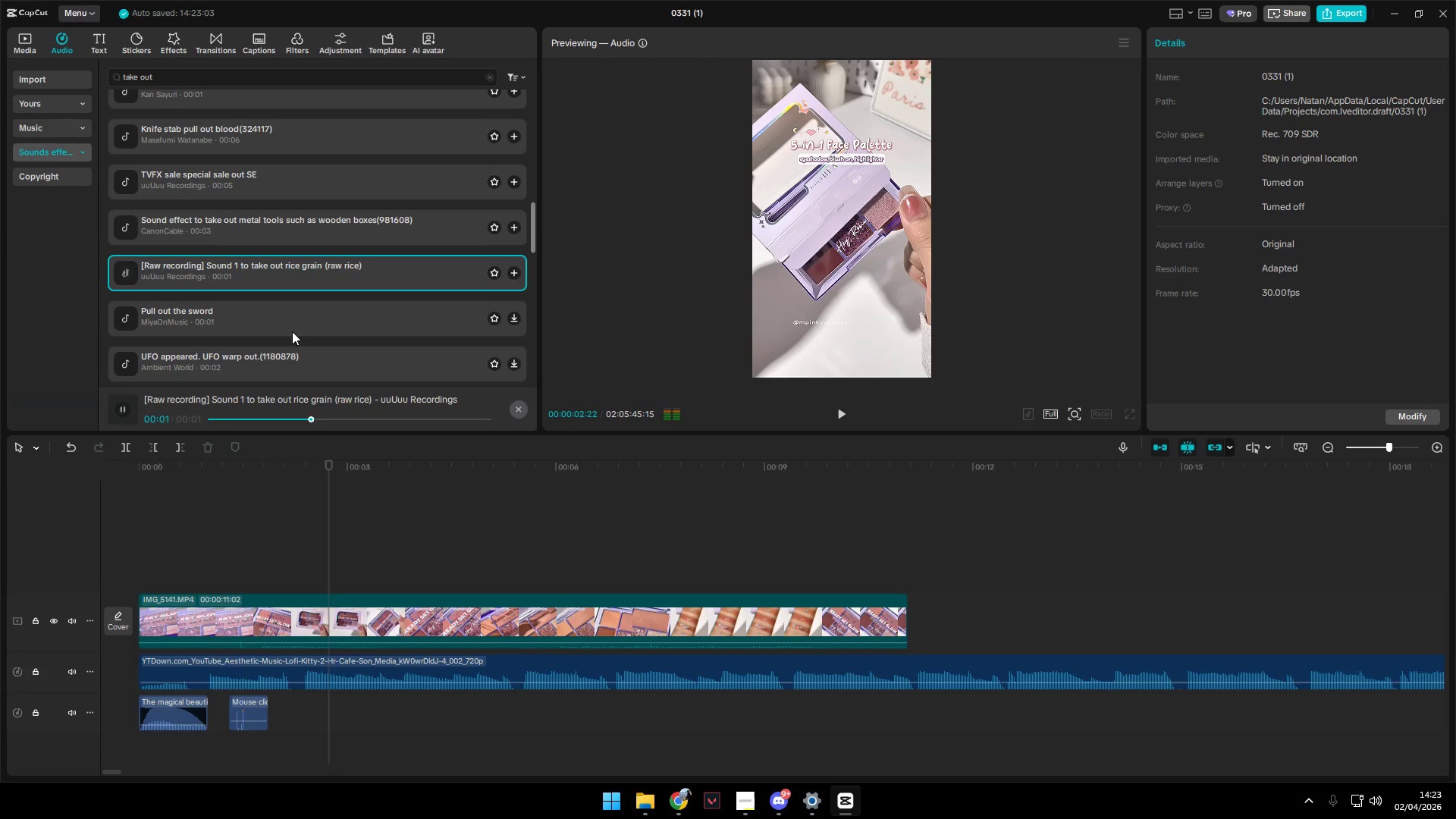 
left_click([292, 318])
 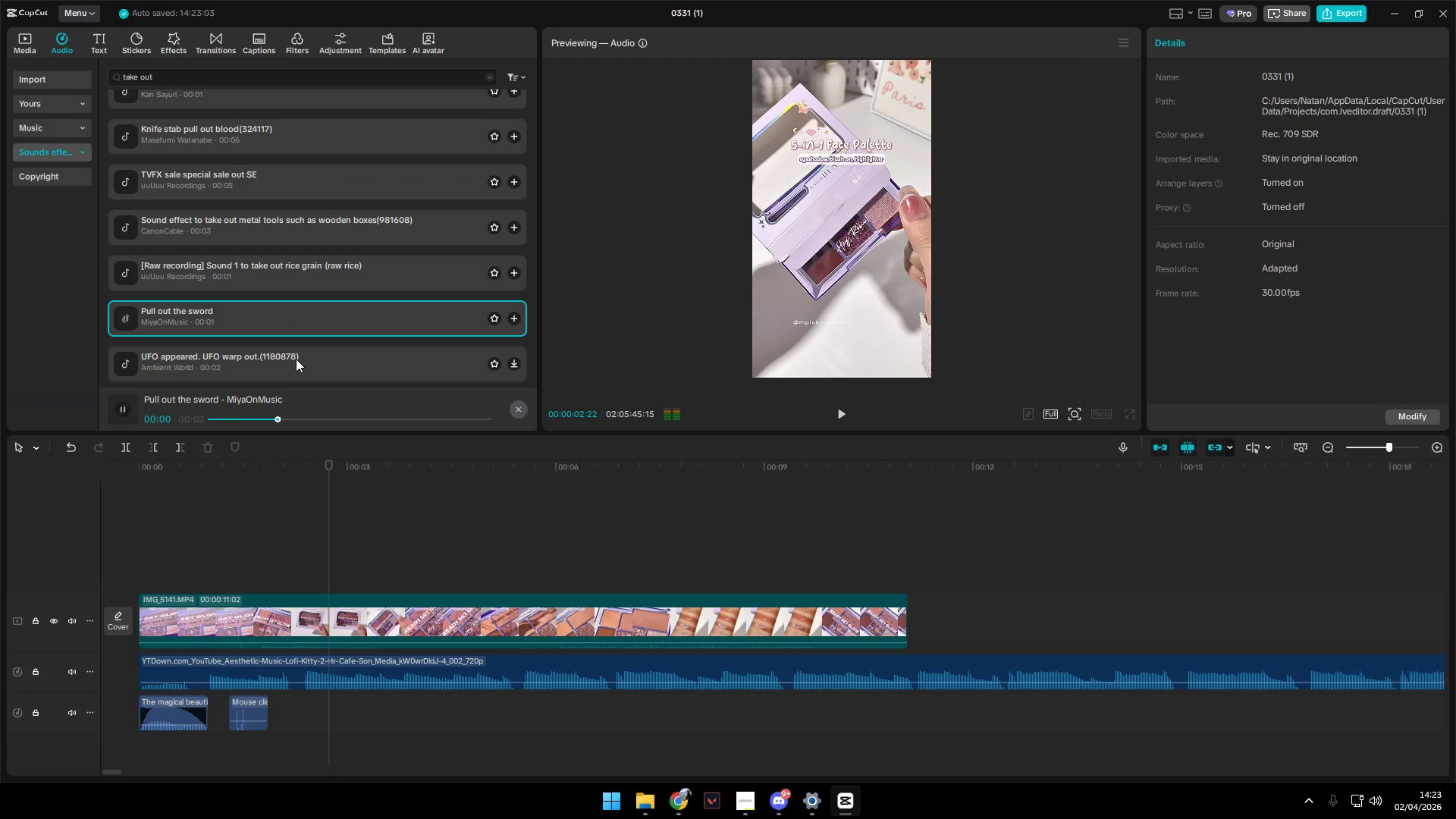 
left_click([296, 359])
 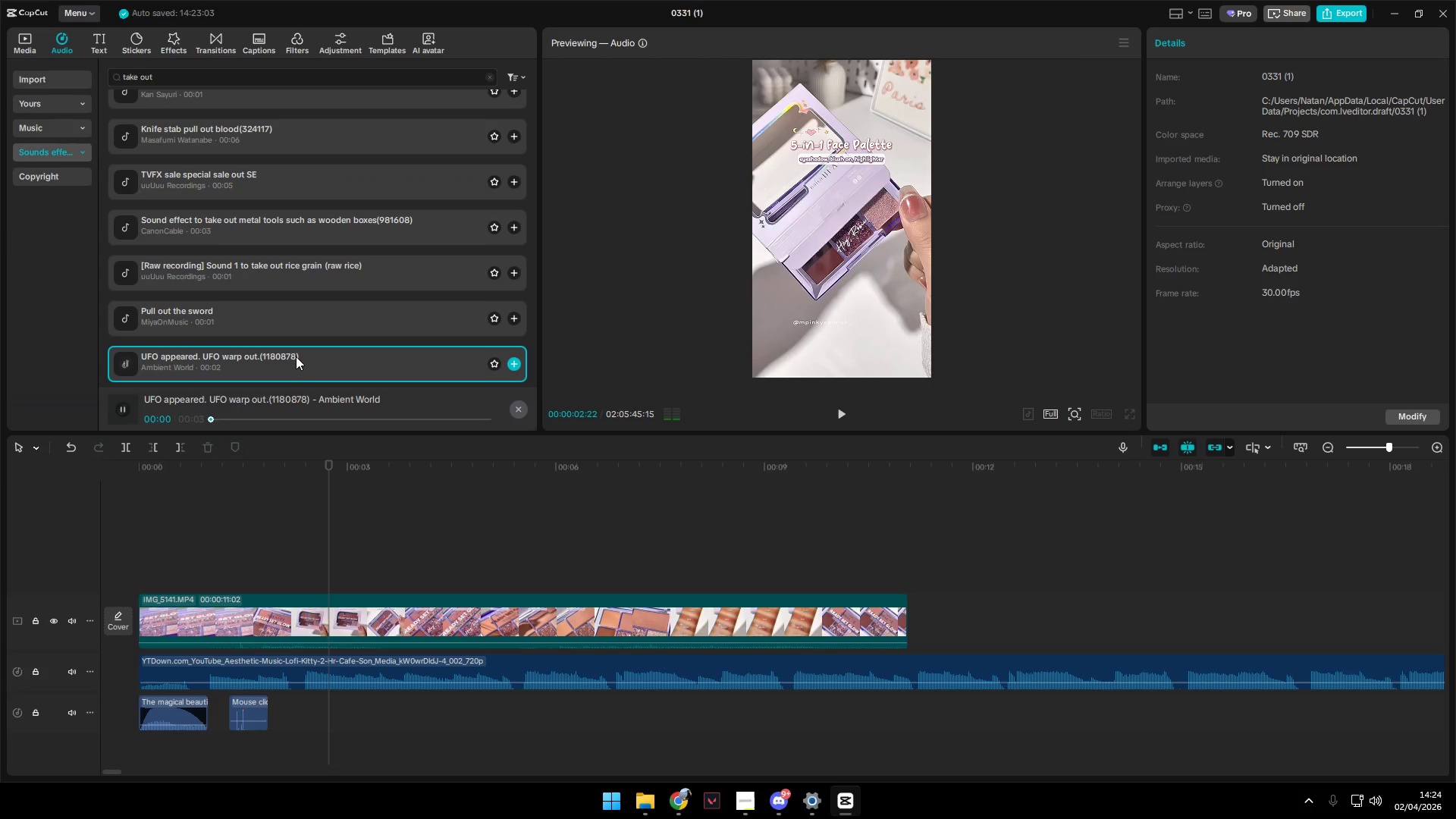 
scroll: coordinate [296, 356], scroll_direction: down, amount: 1.0
 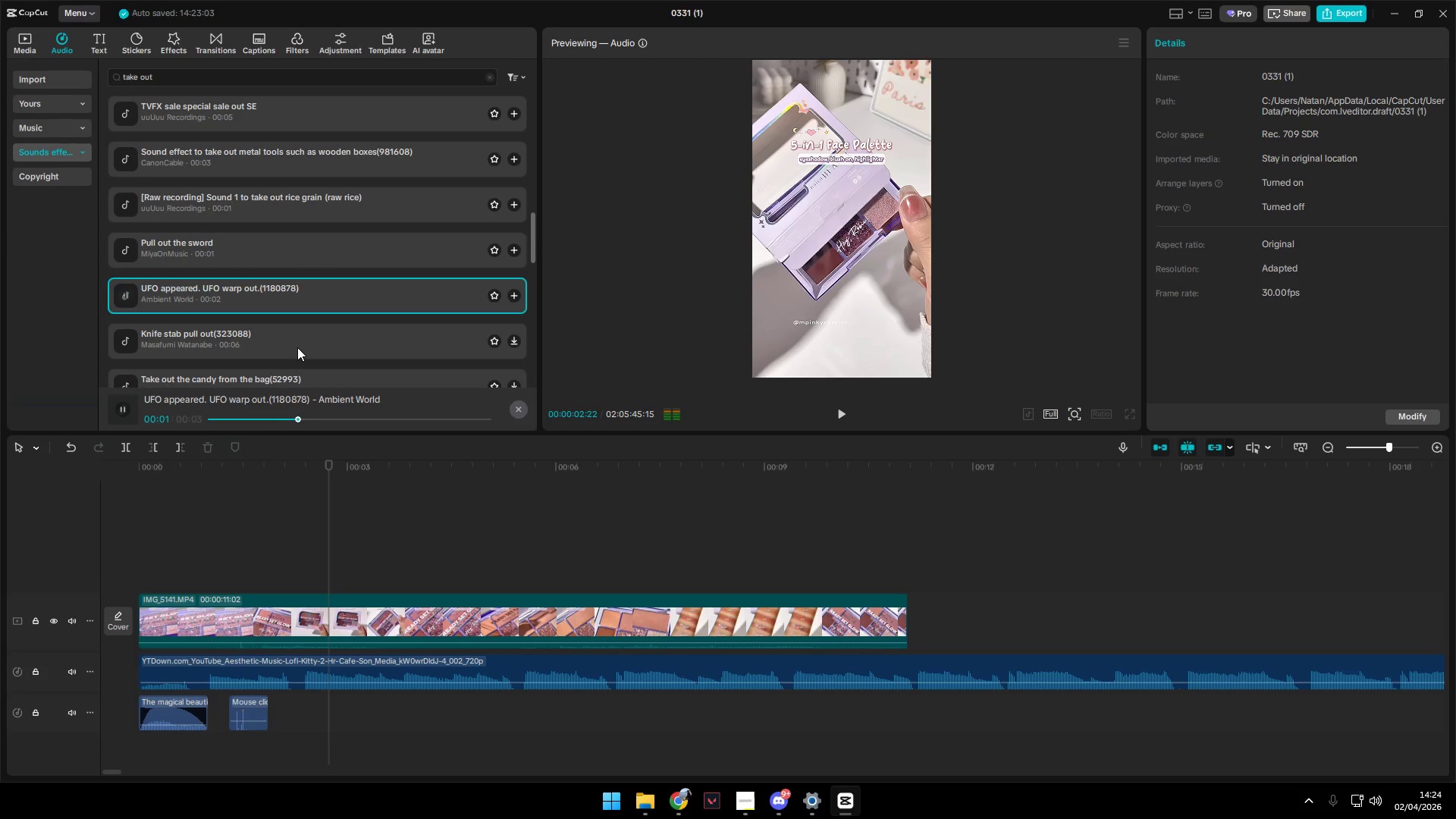 
left_click([297, 347])
 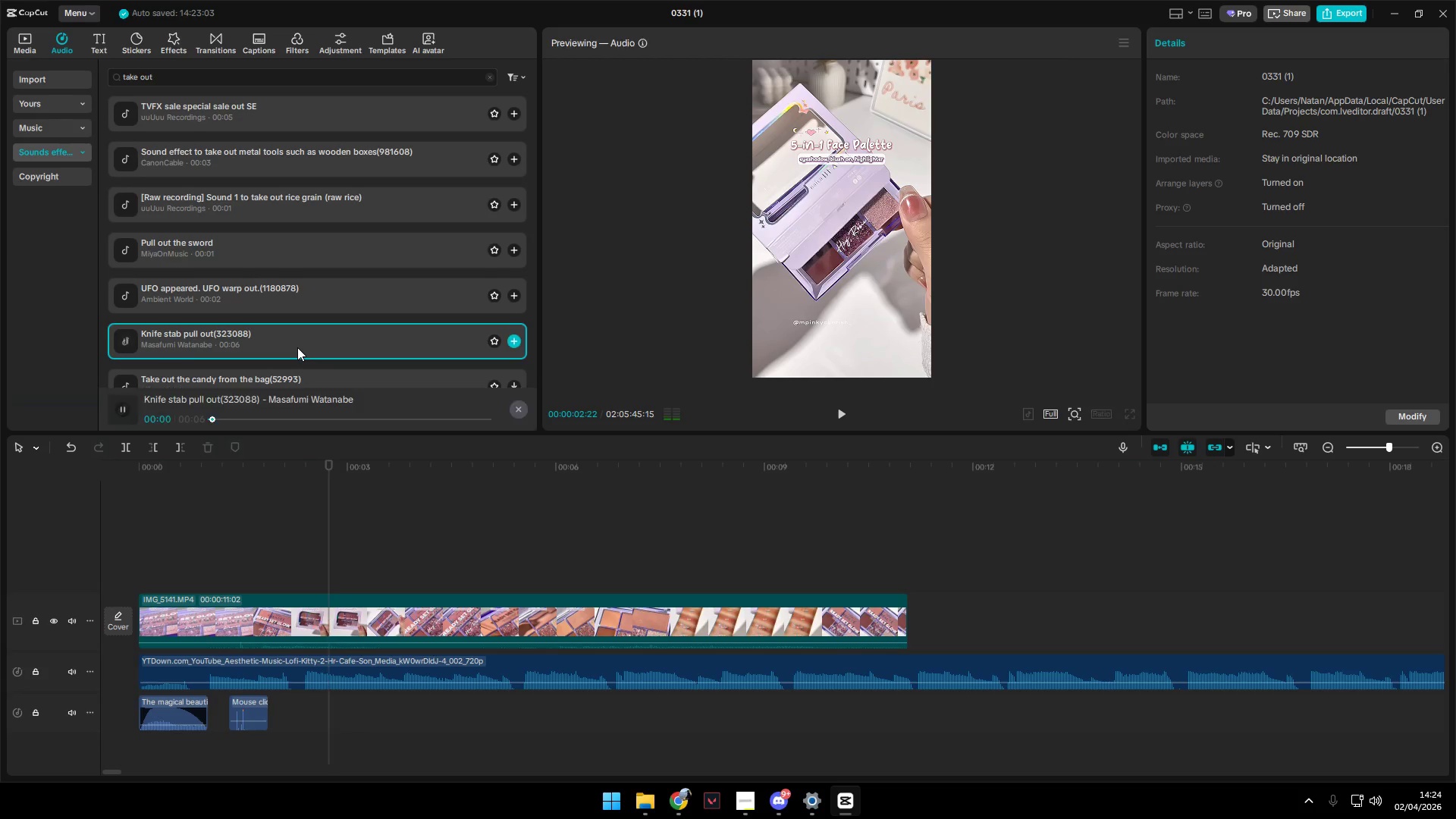 
scroll: coordinate [297, 347], scroll_direction: down, amount: 1.0
 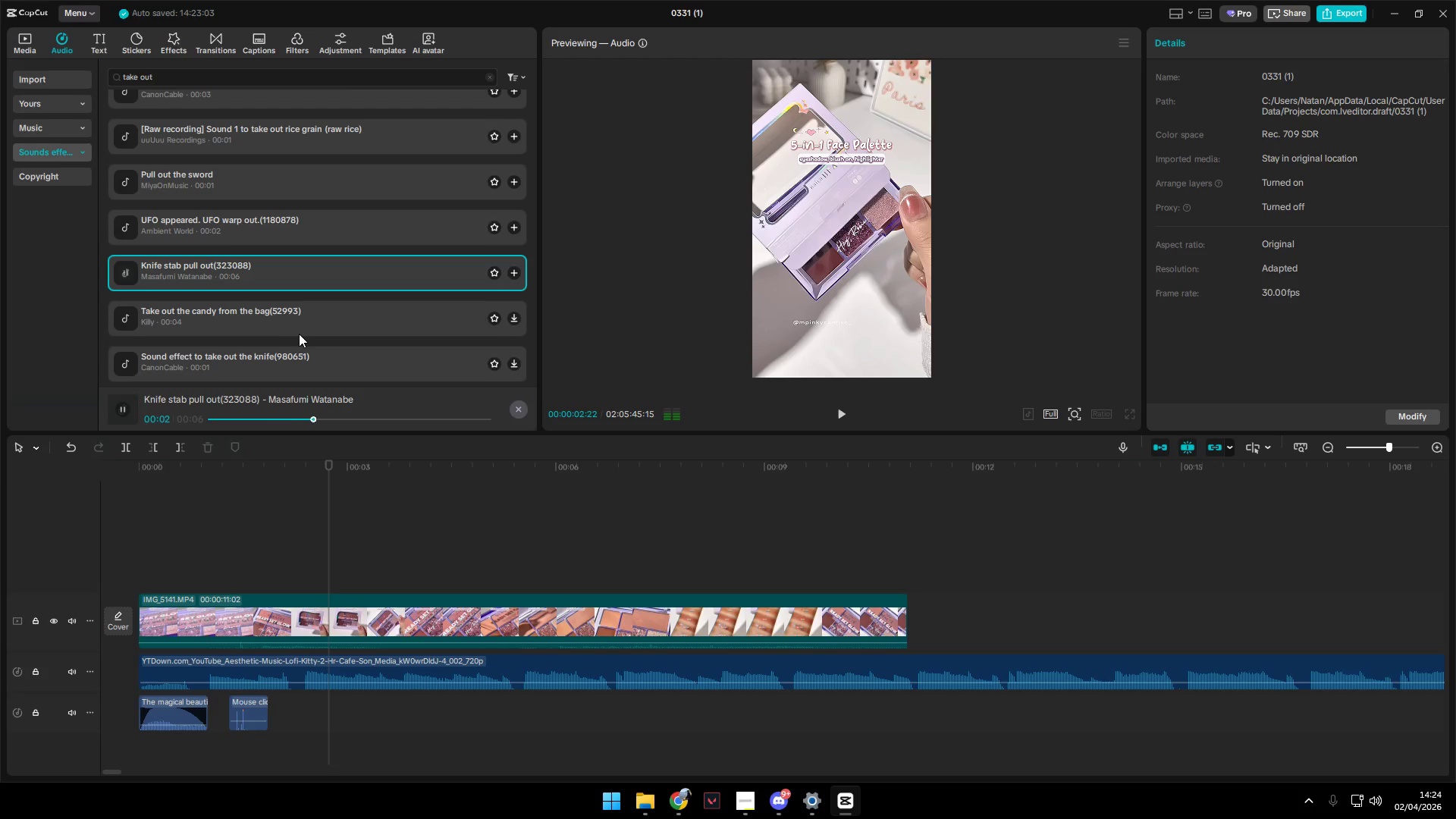 
left_click([300, 333])
 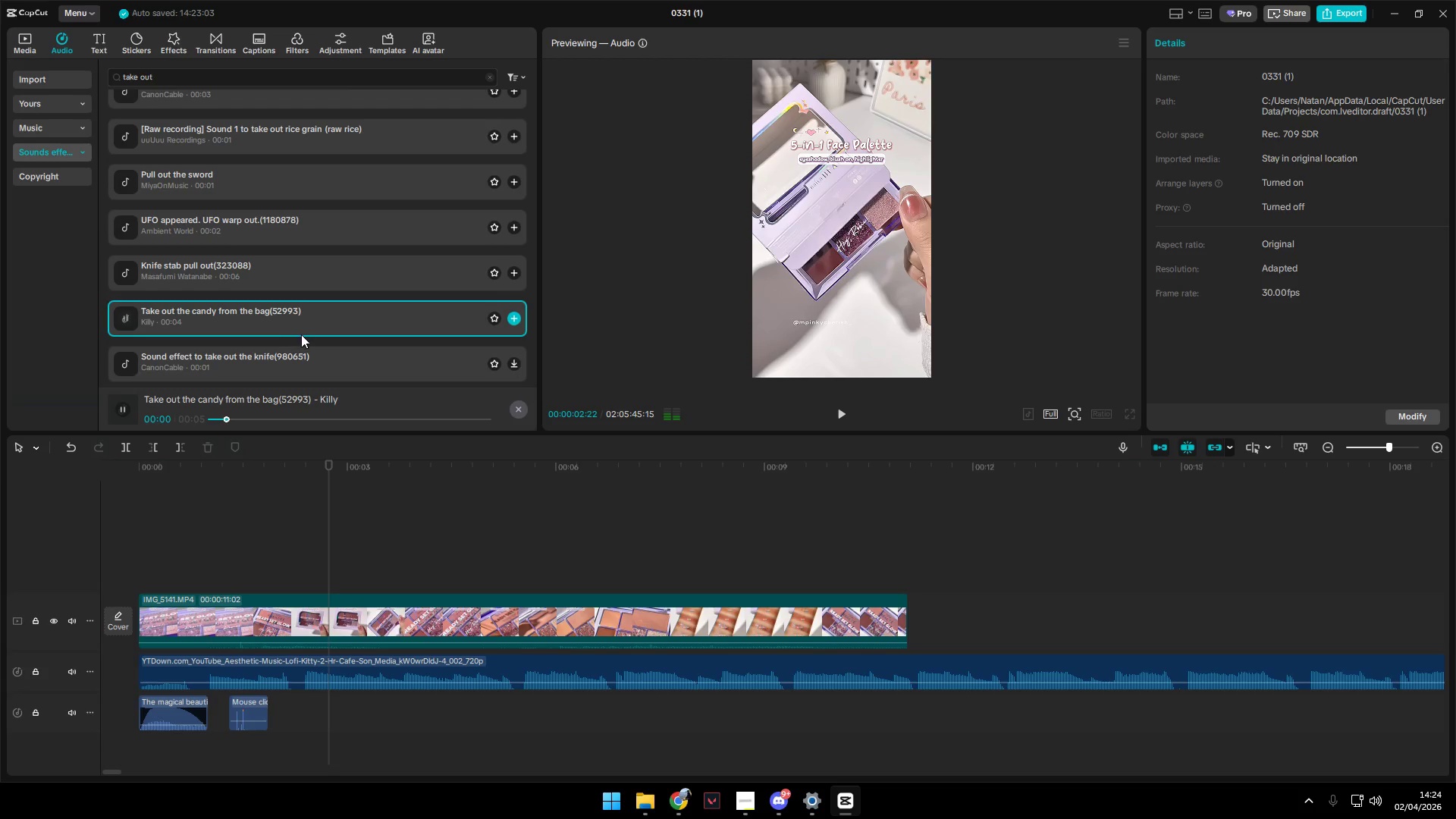 
scroll: coordinate [303, 334], scroll_direction: down, amount: 1.0
 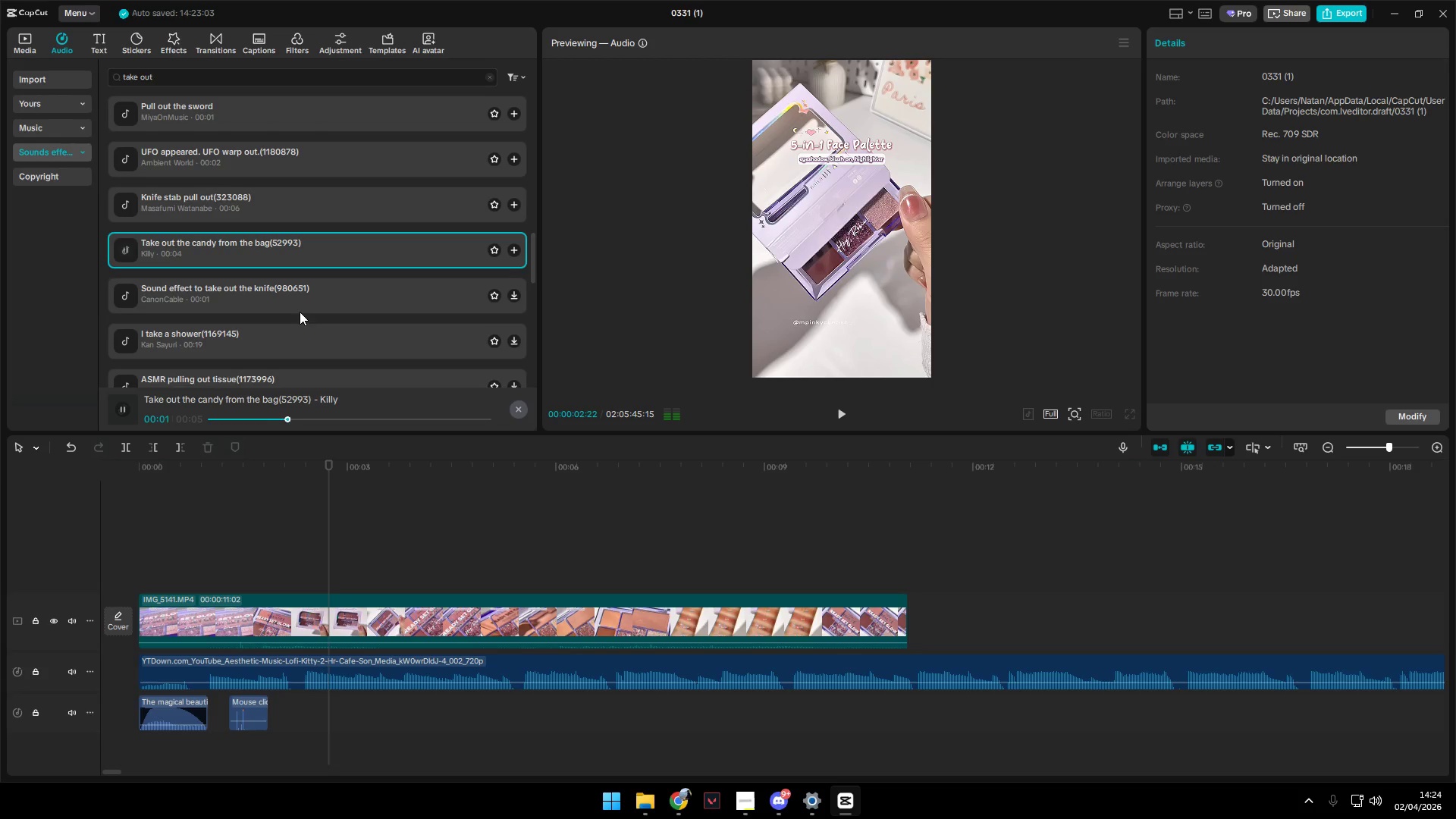 
left_click([300, 307])
 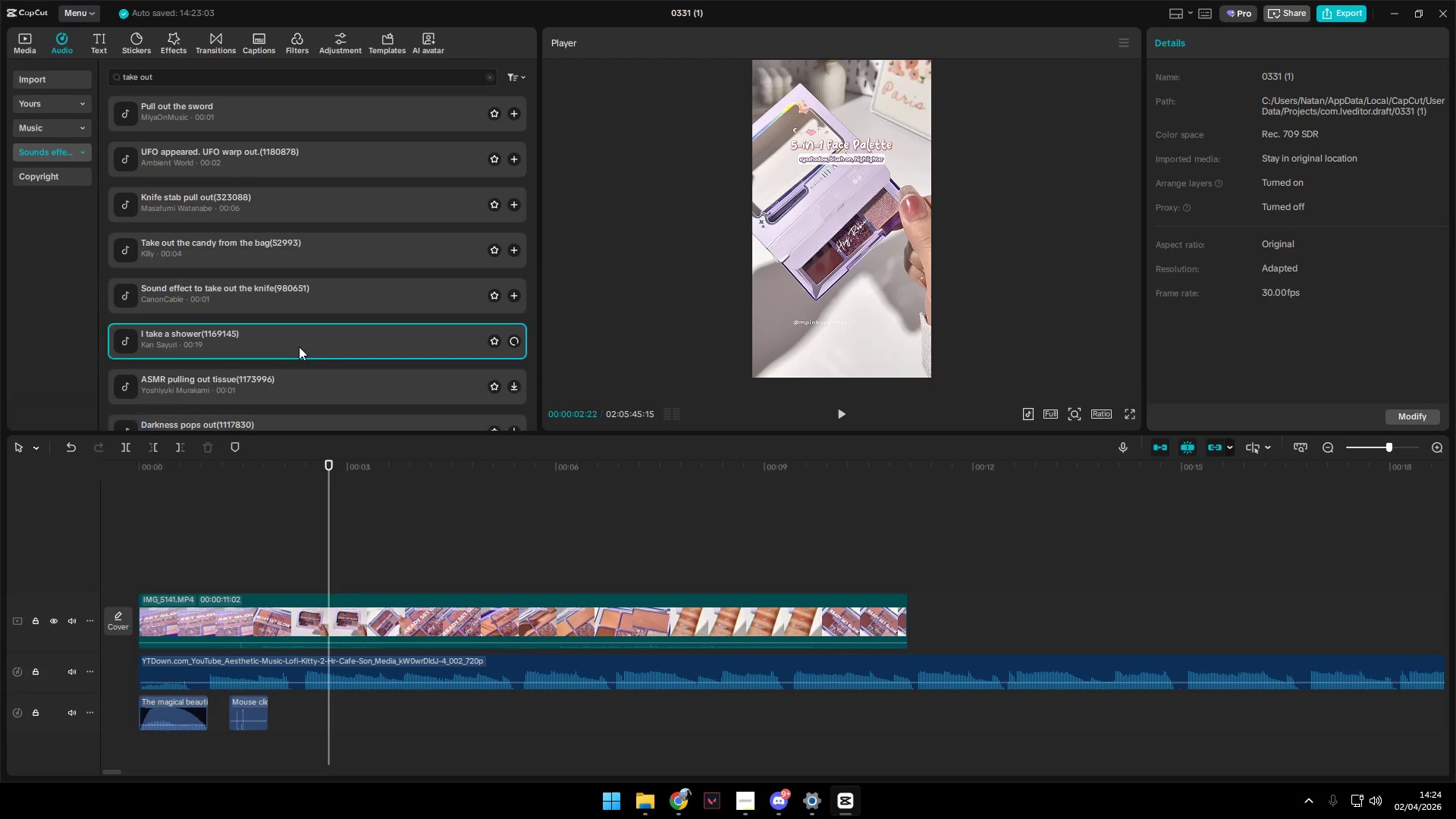 
scroll: coordinate [293, 350], scroll_direction: down, amount: 1.0
 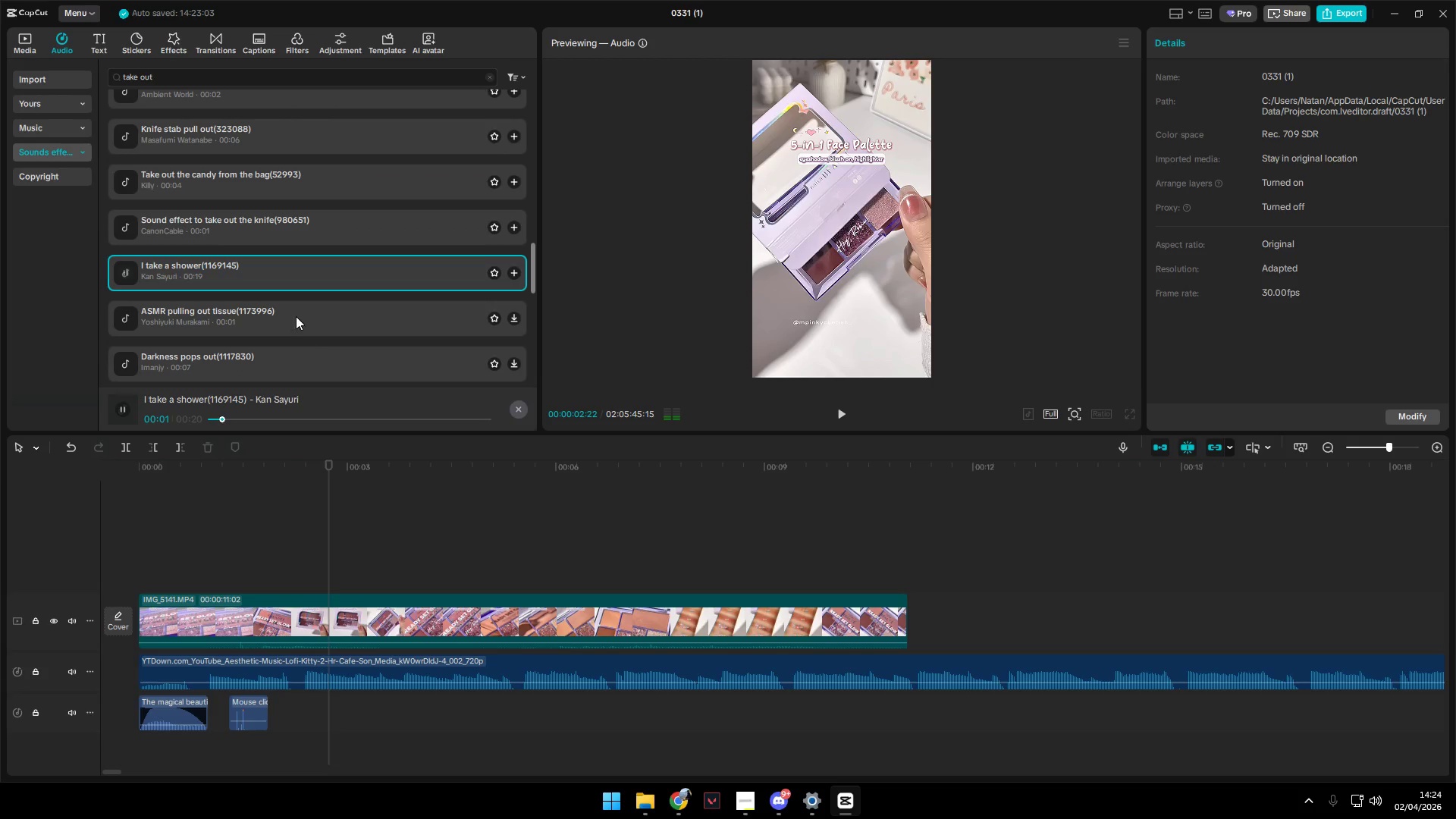 
left_click([296, 315])
 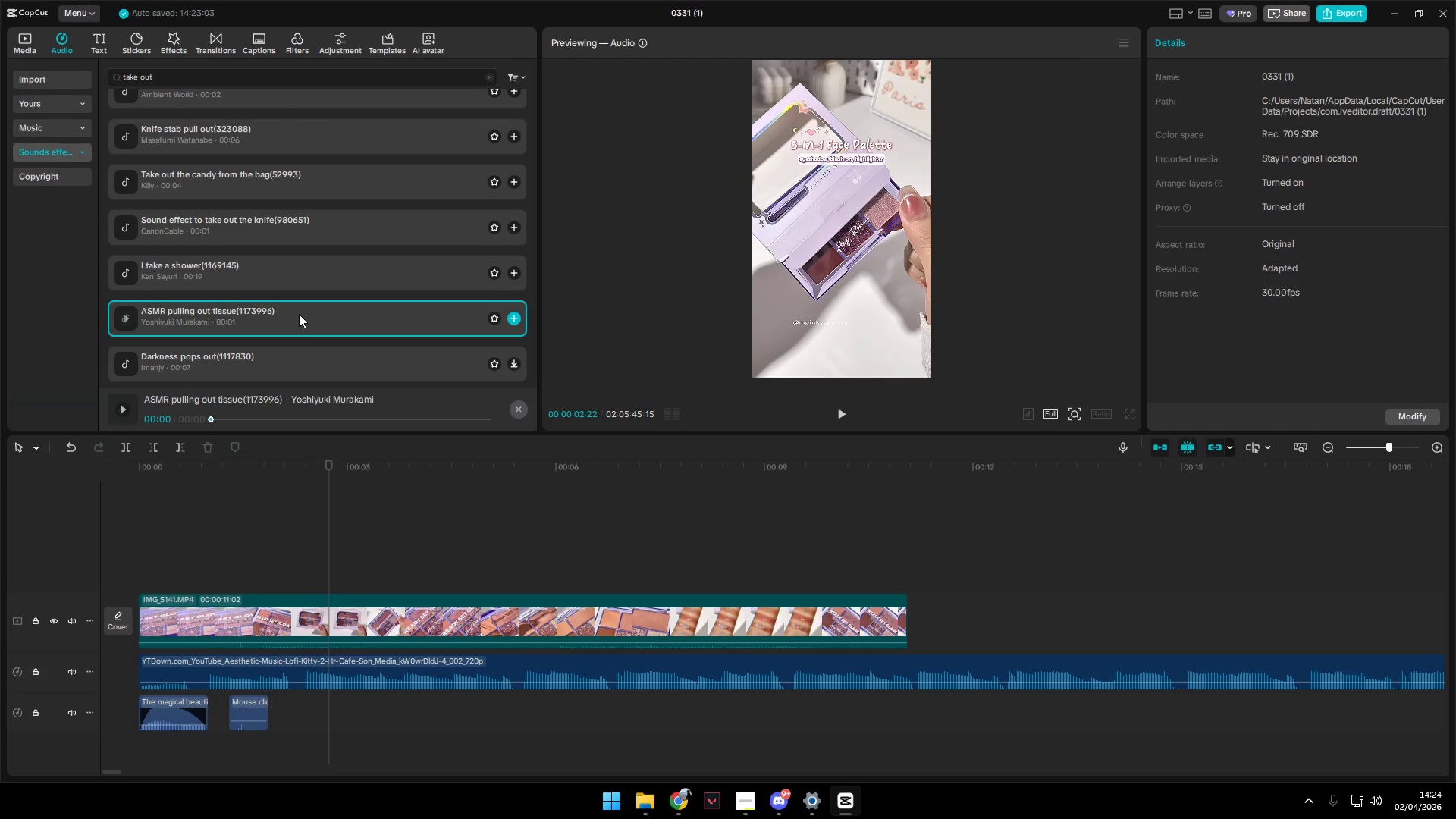 
left_click([292, 354])
 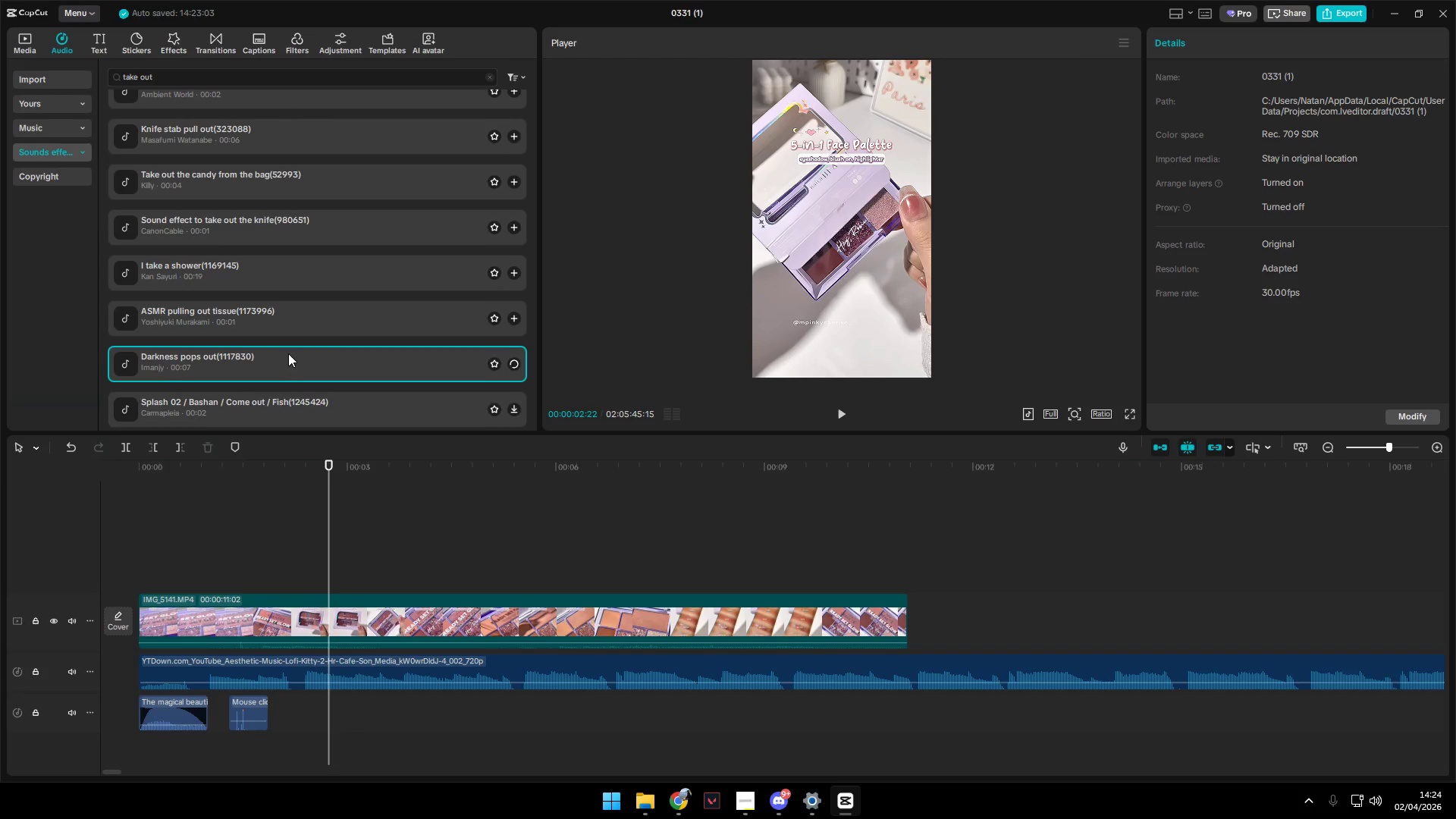 
left_click([228, 96])
 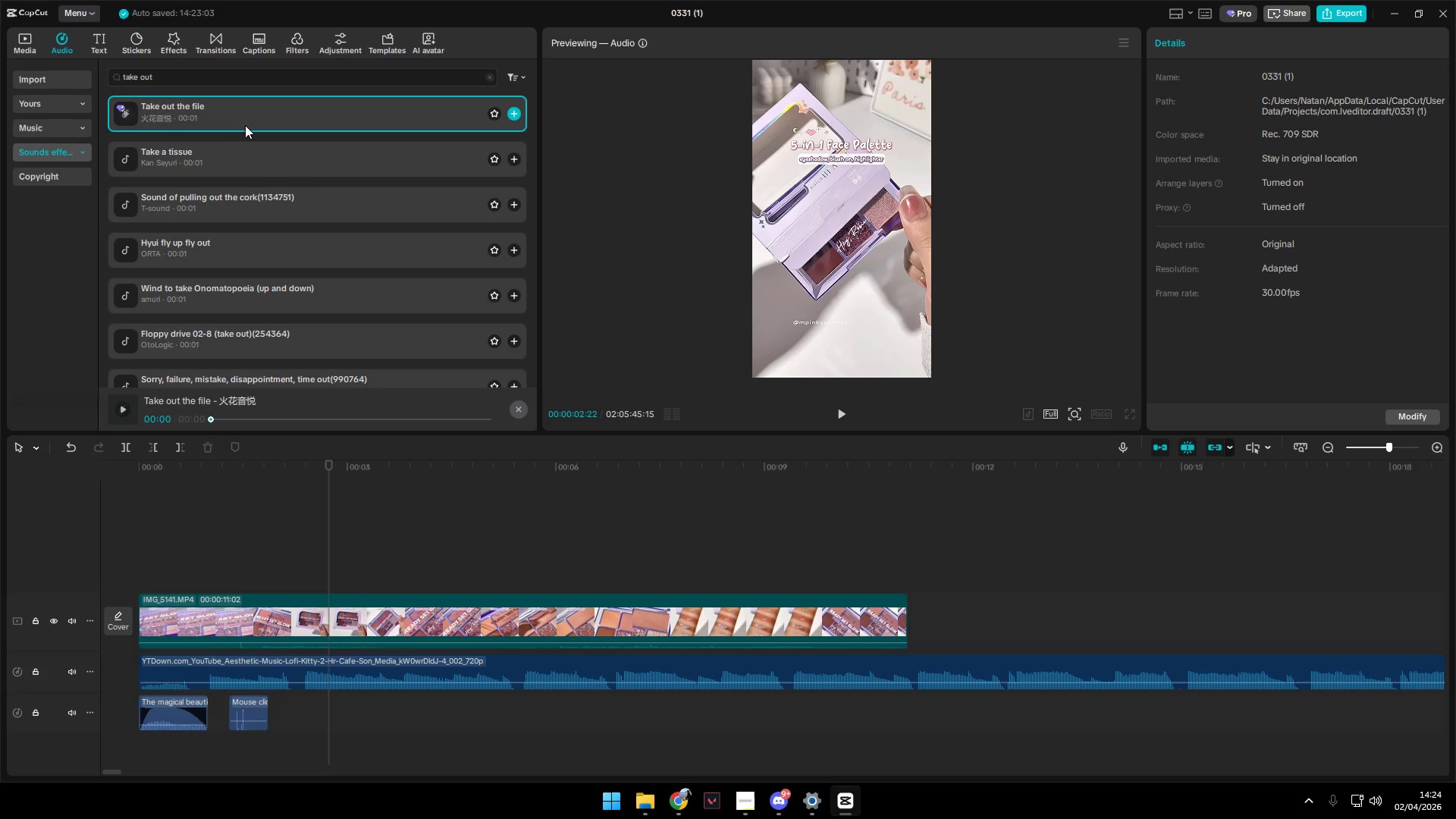 
scroll: coordinate [284, 335], scroll_direction: up, amount: 15.0
 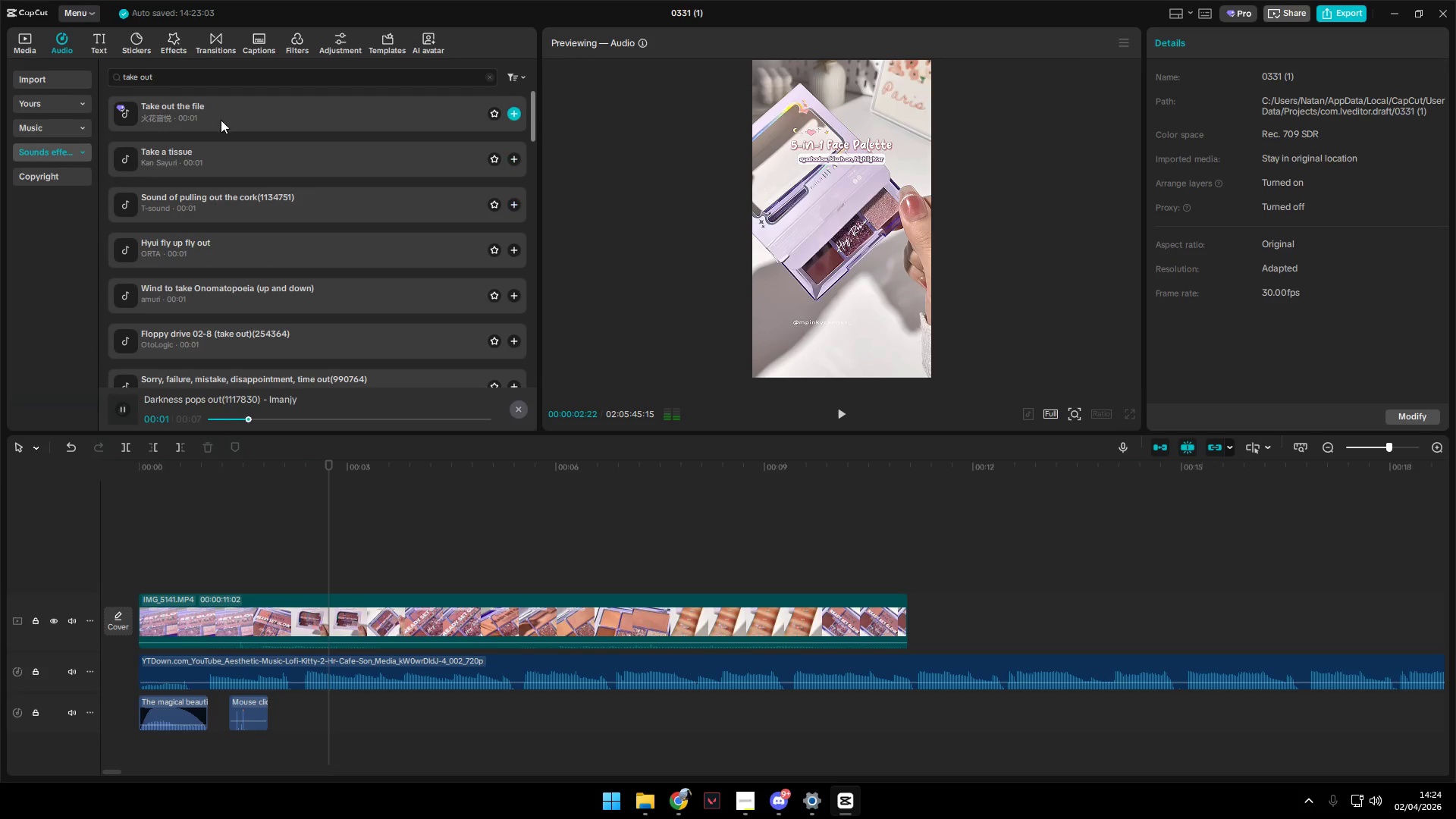 
left_click([234, 158])
 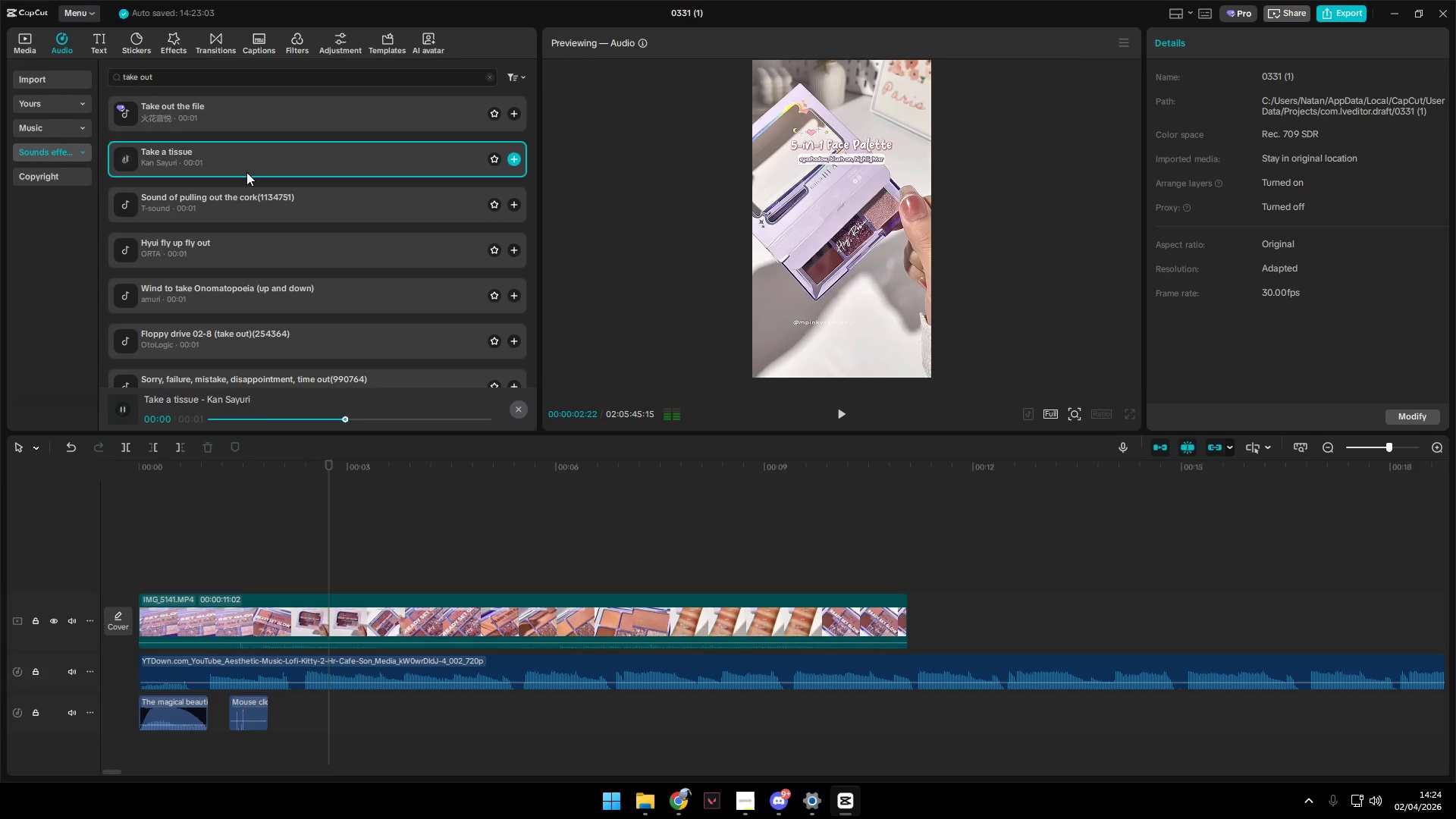 
left_click_drag(start_coordinate=[248, 148], to_coordinate=[290, 719])
 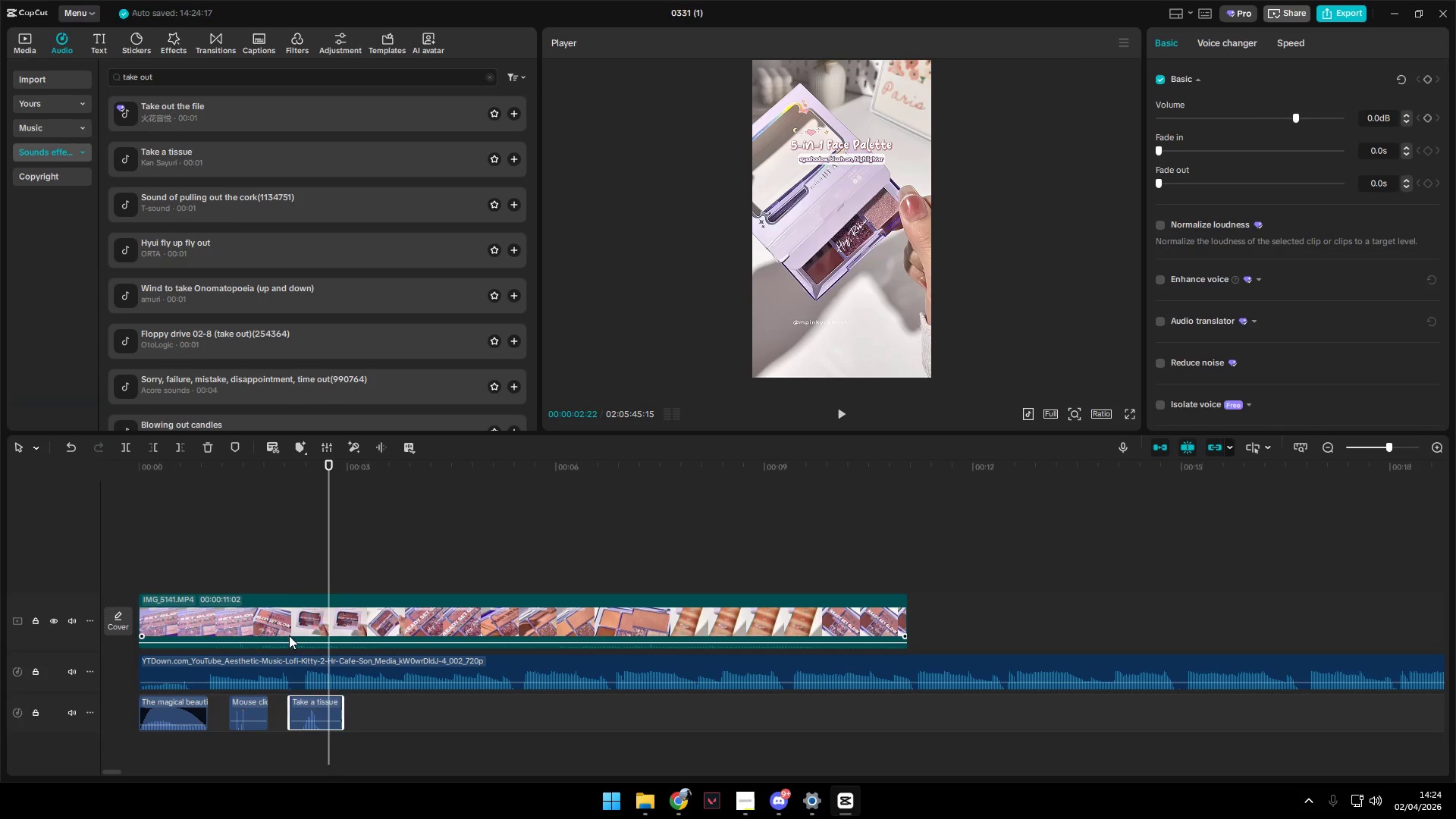 
left_click([292, 586])
 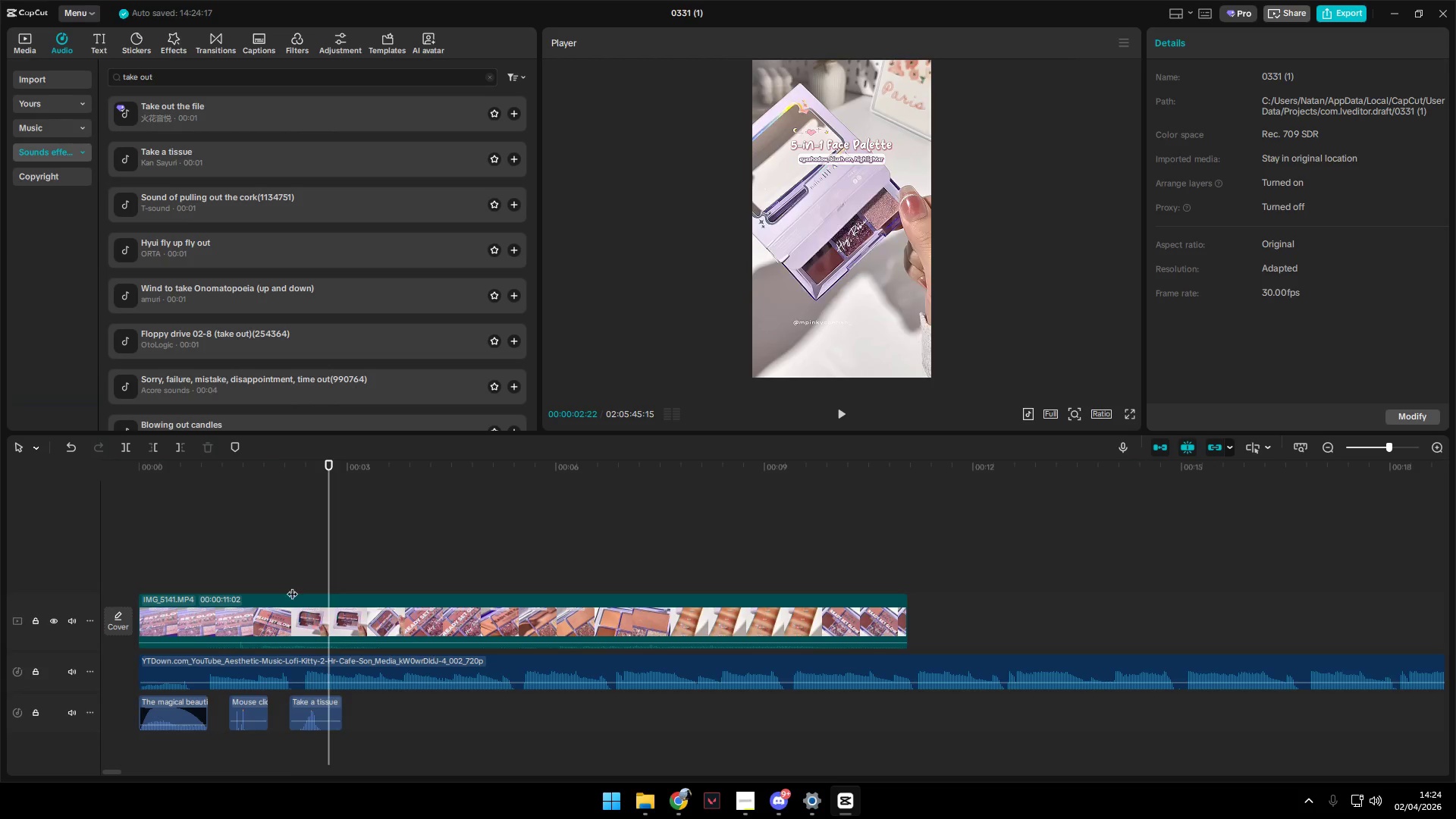 
key(Space)
 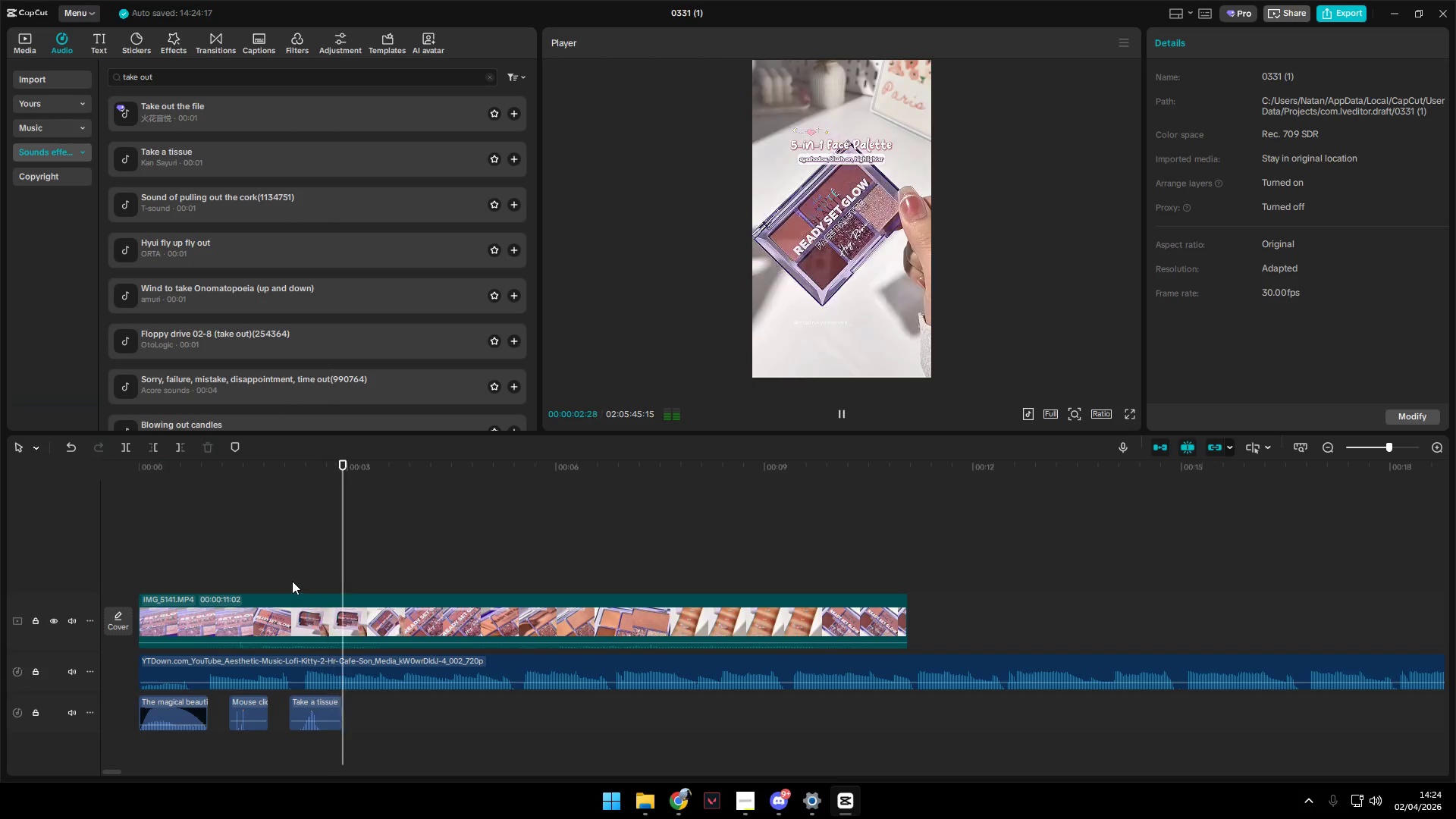 
key(Space)
 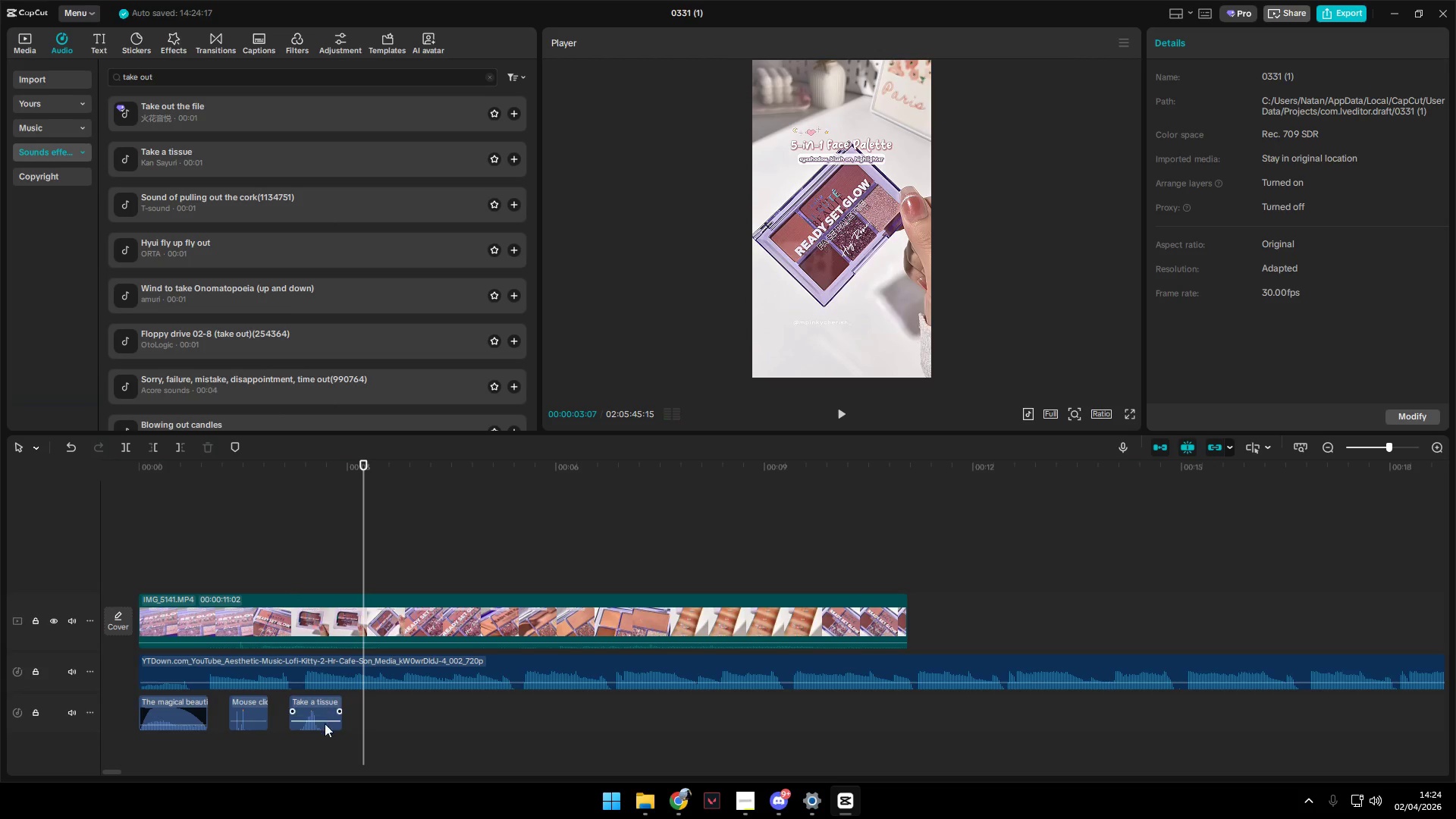 
left_click_drag(start_coordinate=[327, 703], to_coordinate=[351, 709])
 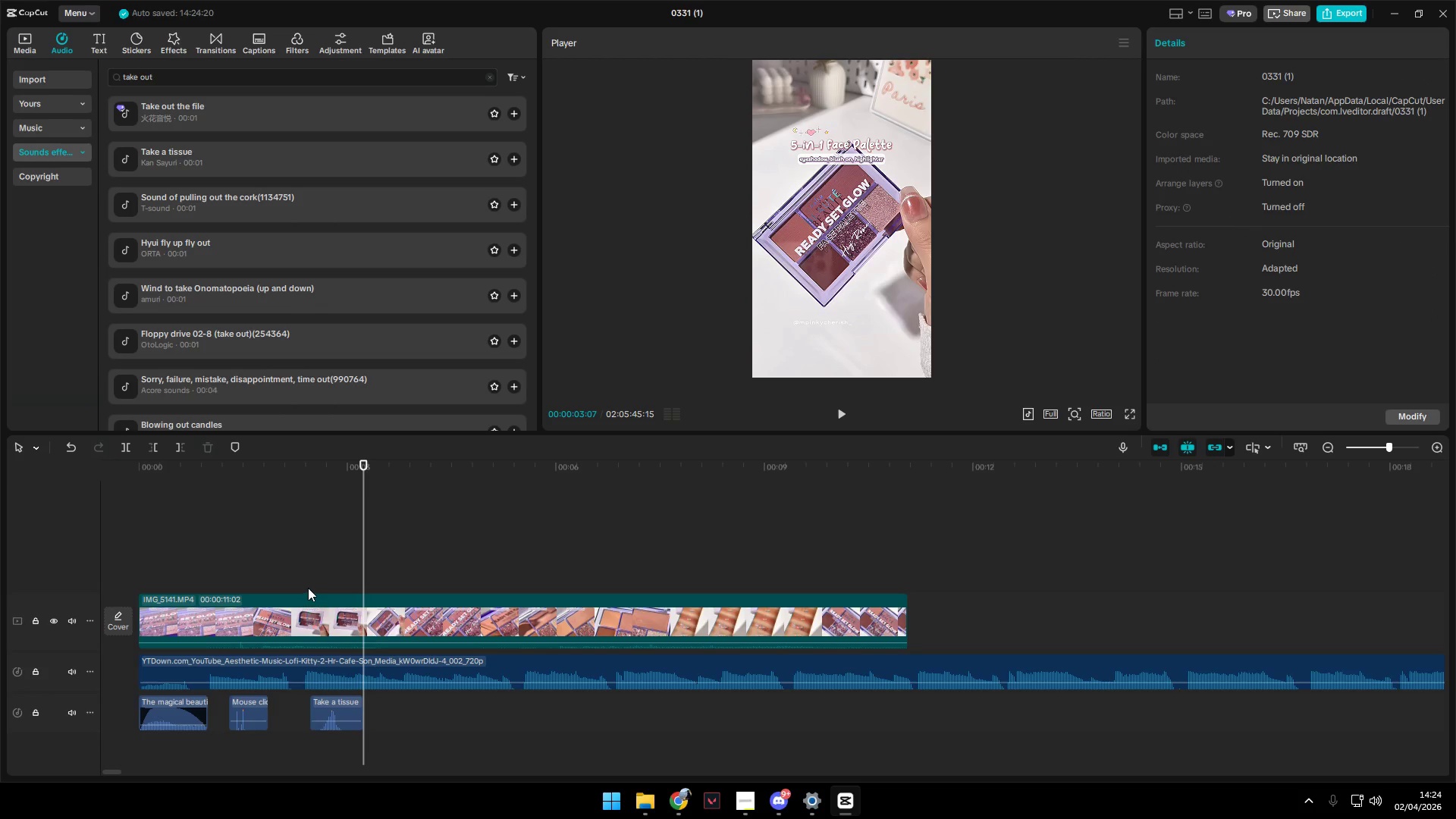 
double_click([309, 569])
 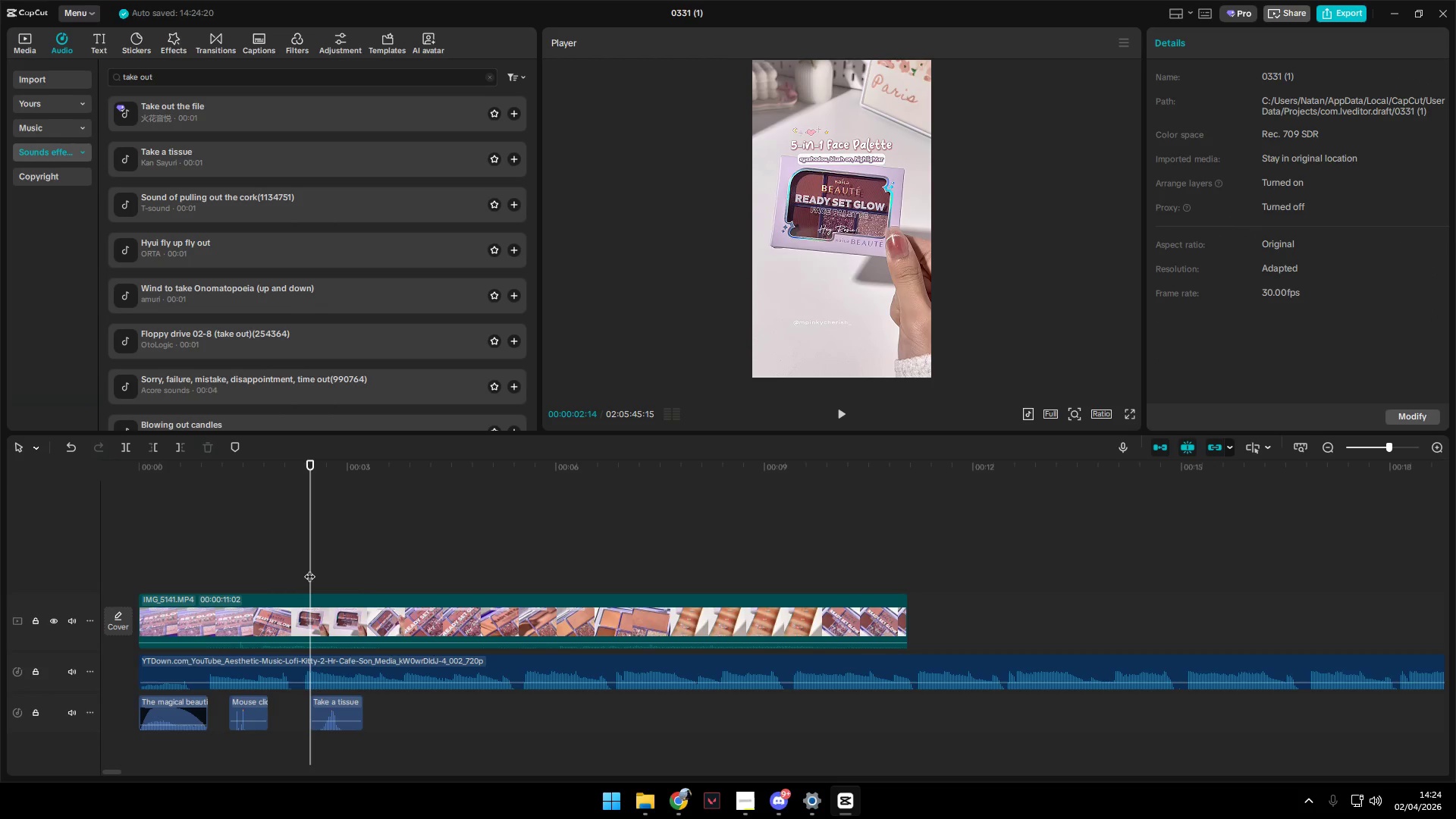 
key(Space)
 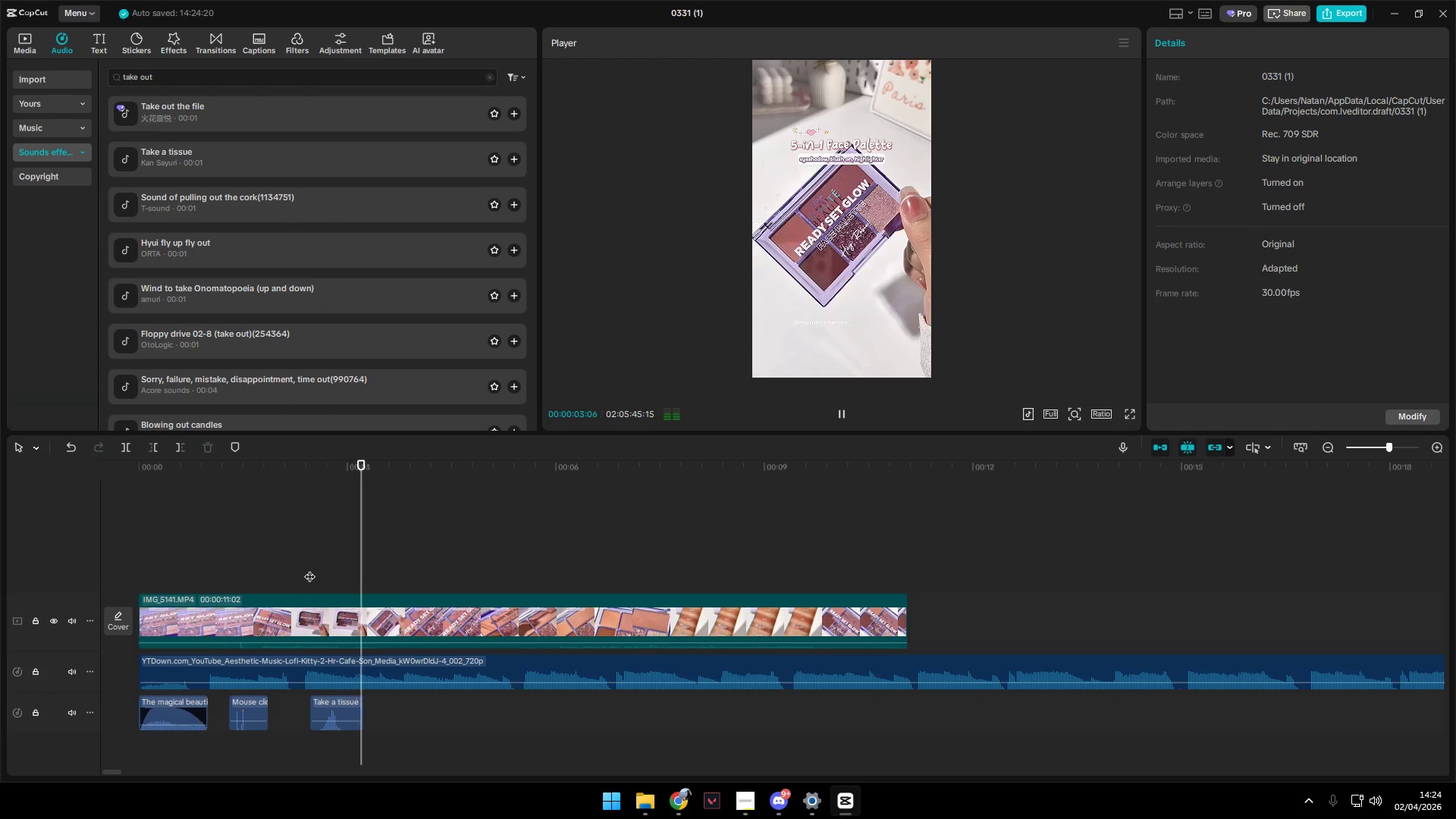 
key(Space)
 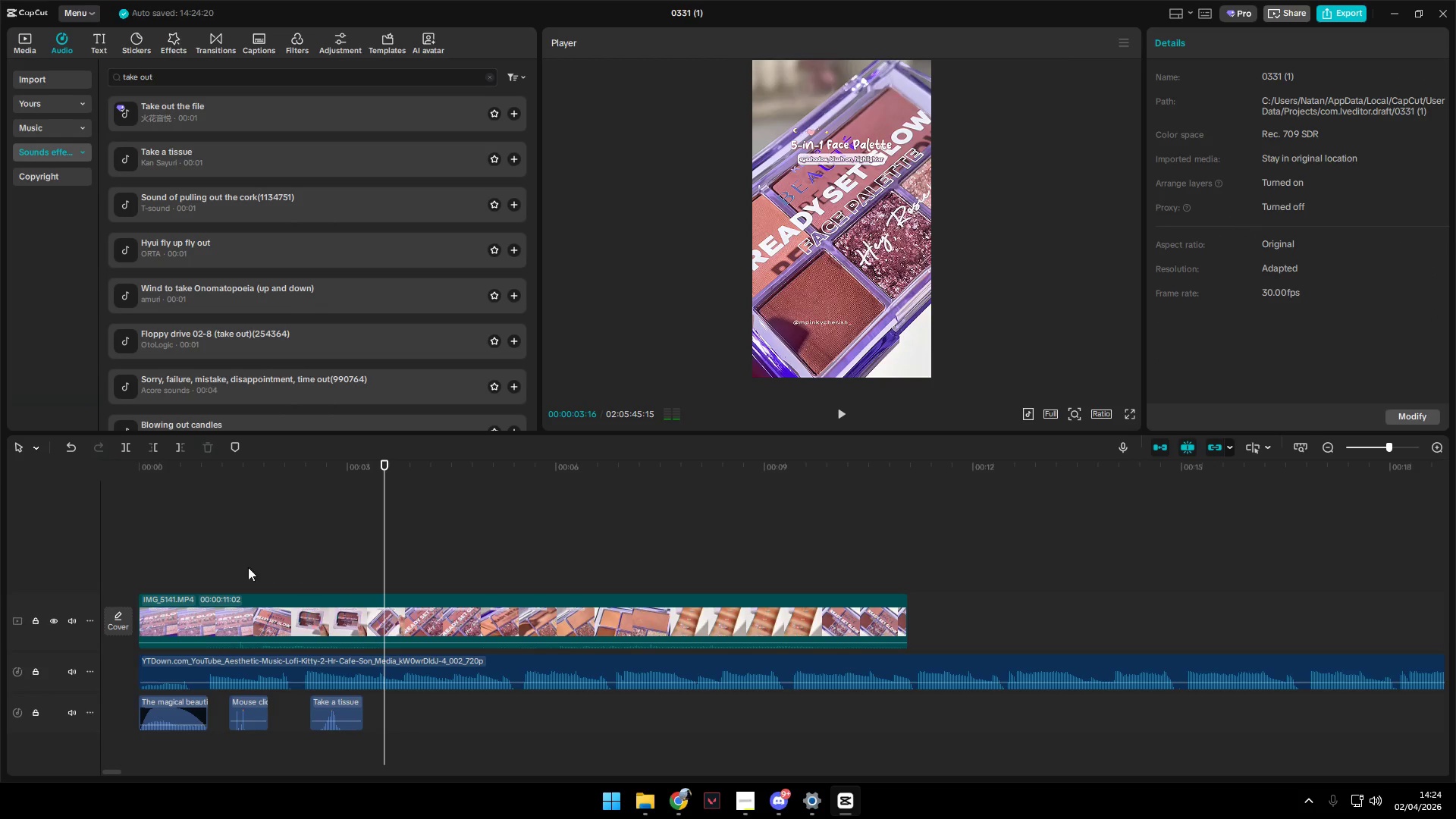 
left_click([228, 565])
 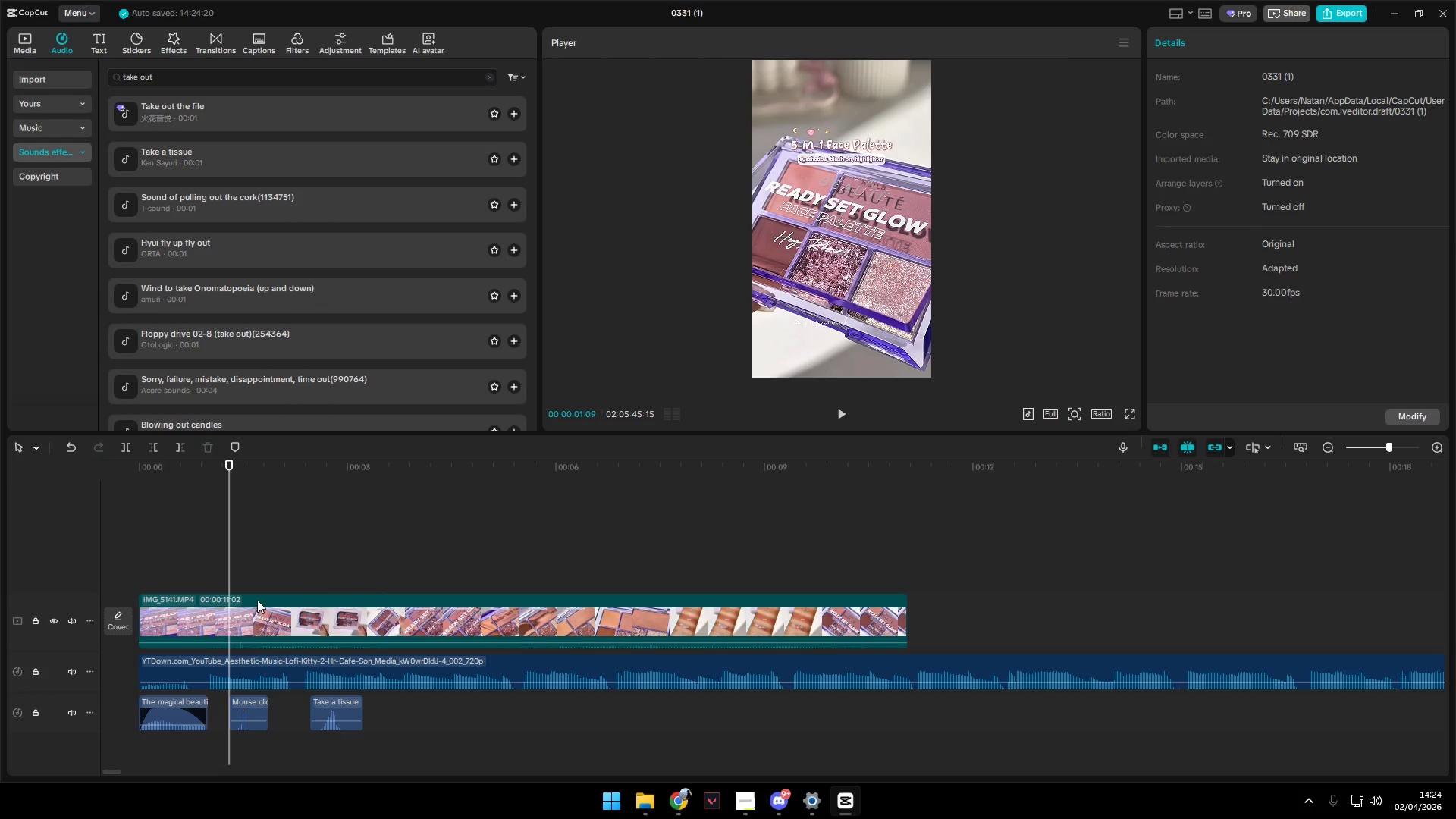 
mouse_move([325, 719])
 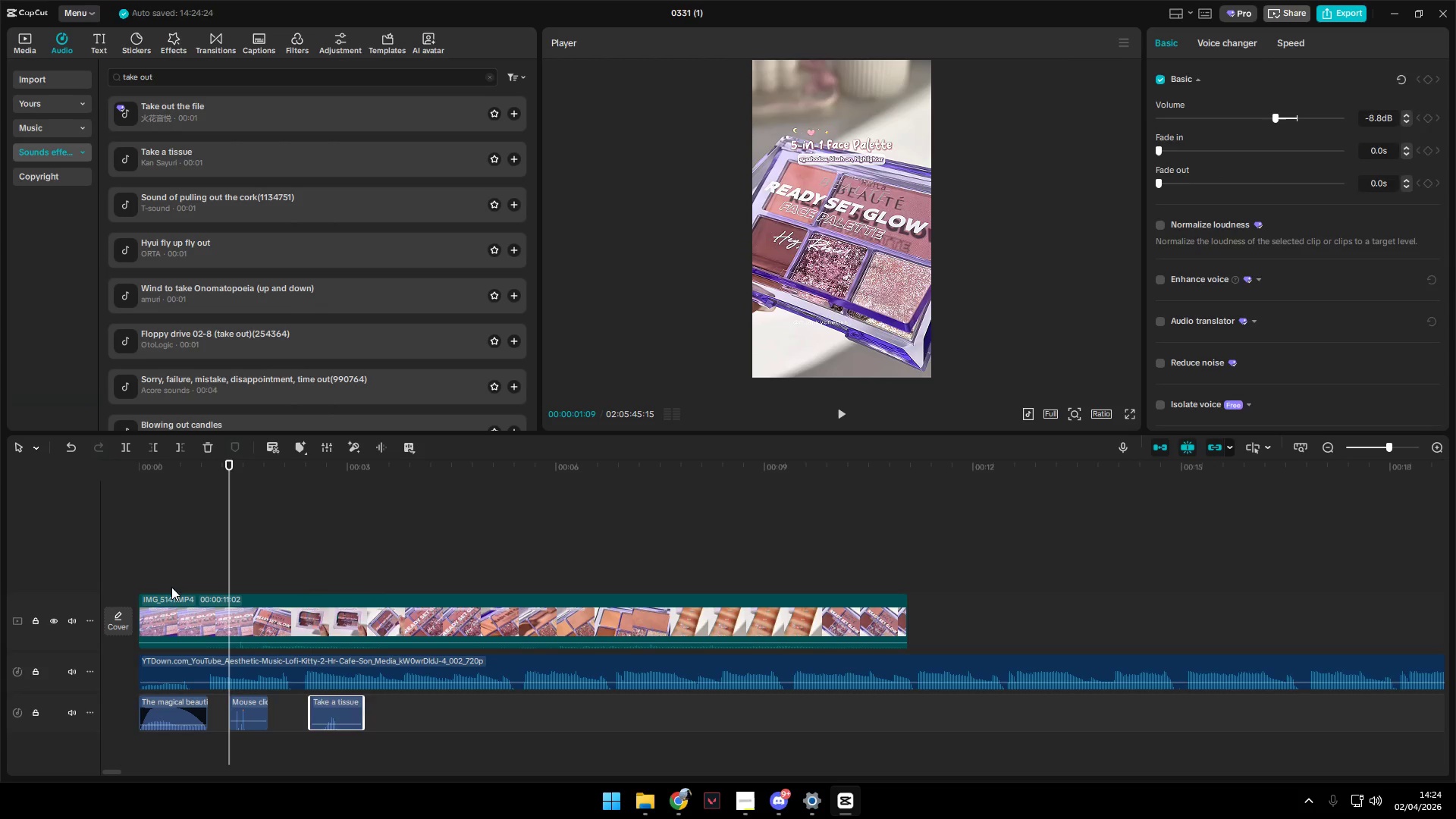 
left_click([162, 579])
 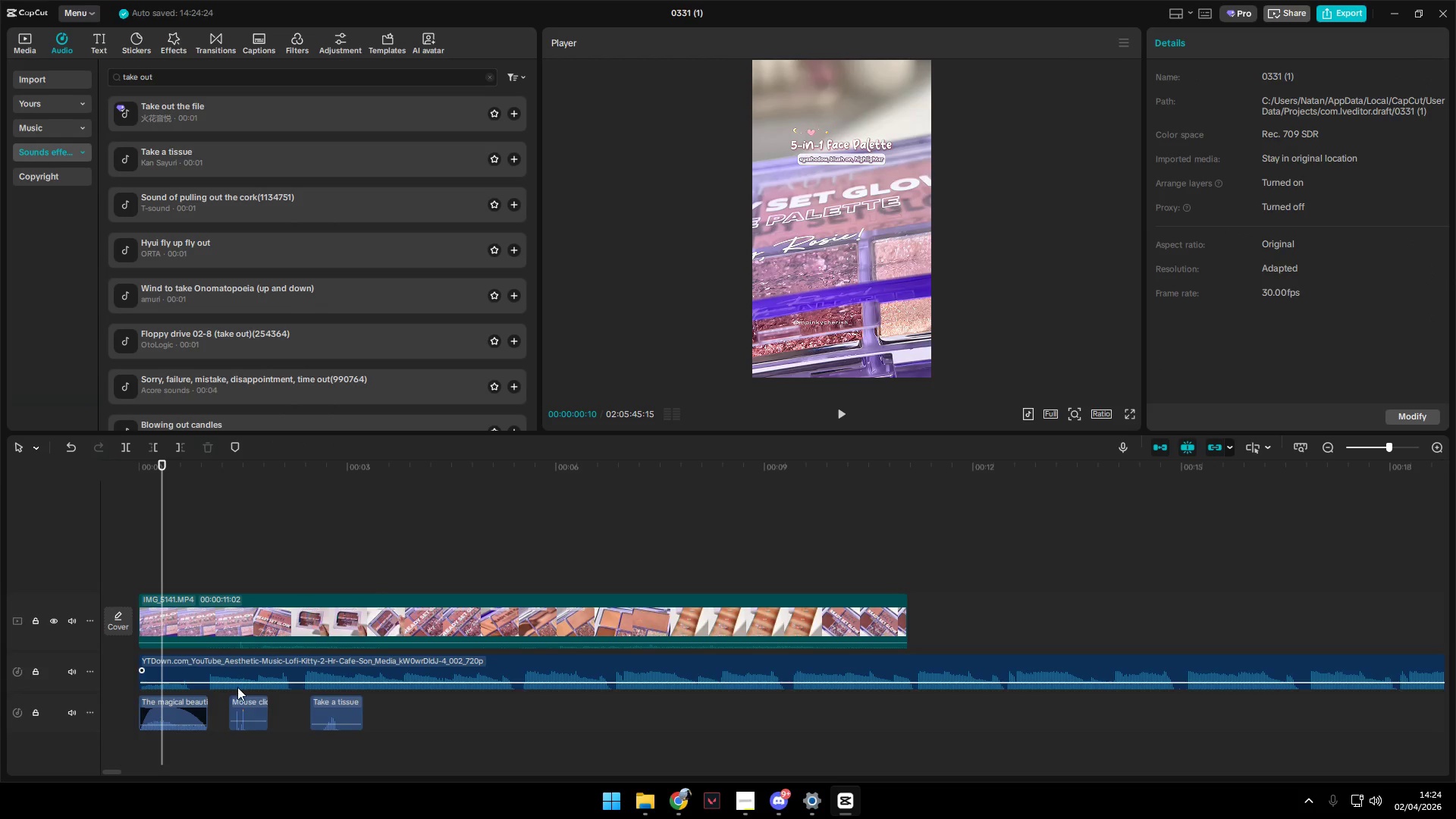 
left_click([243, 708])
 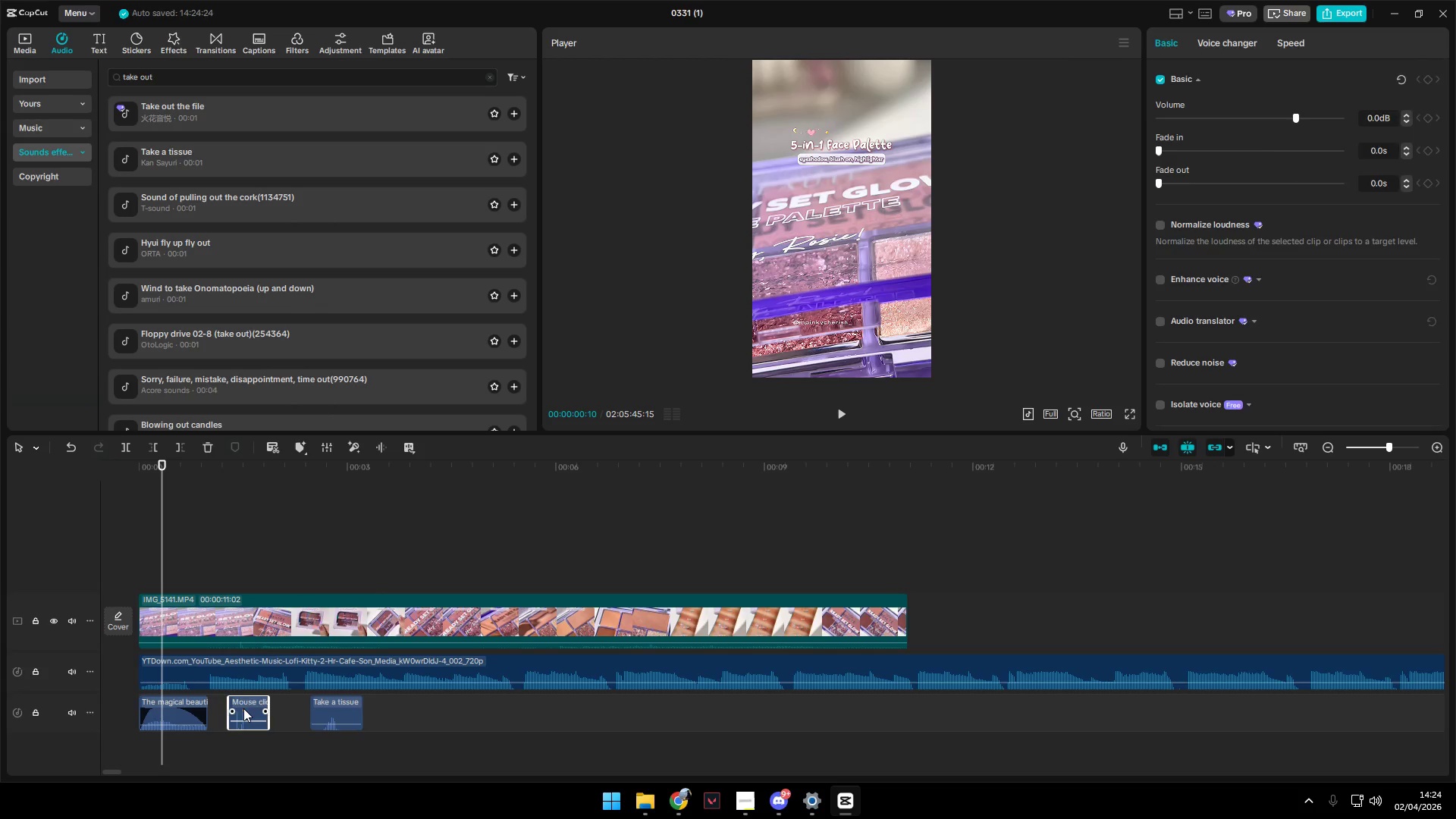 
key(Backspace)
type(click)
 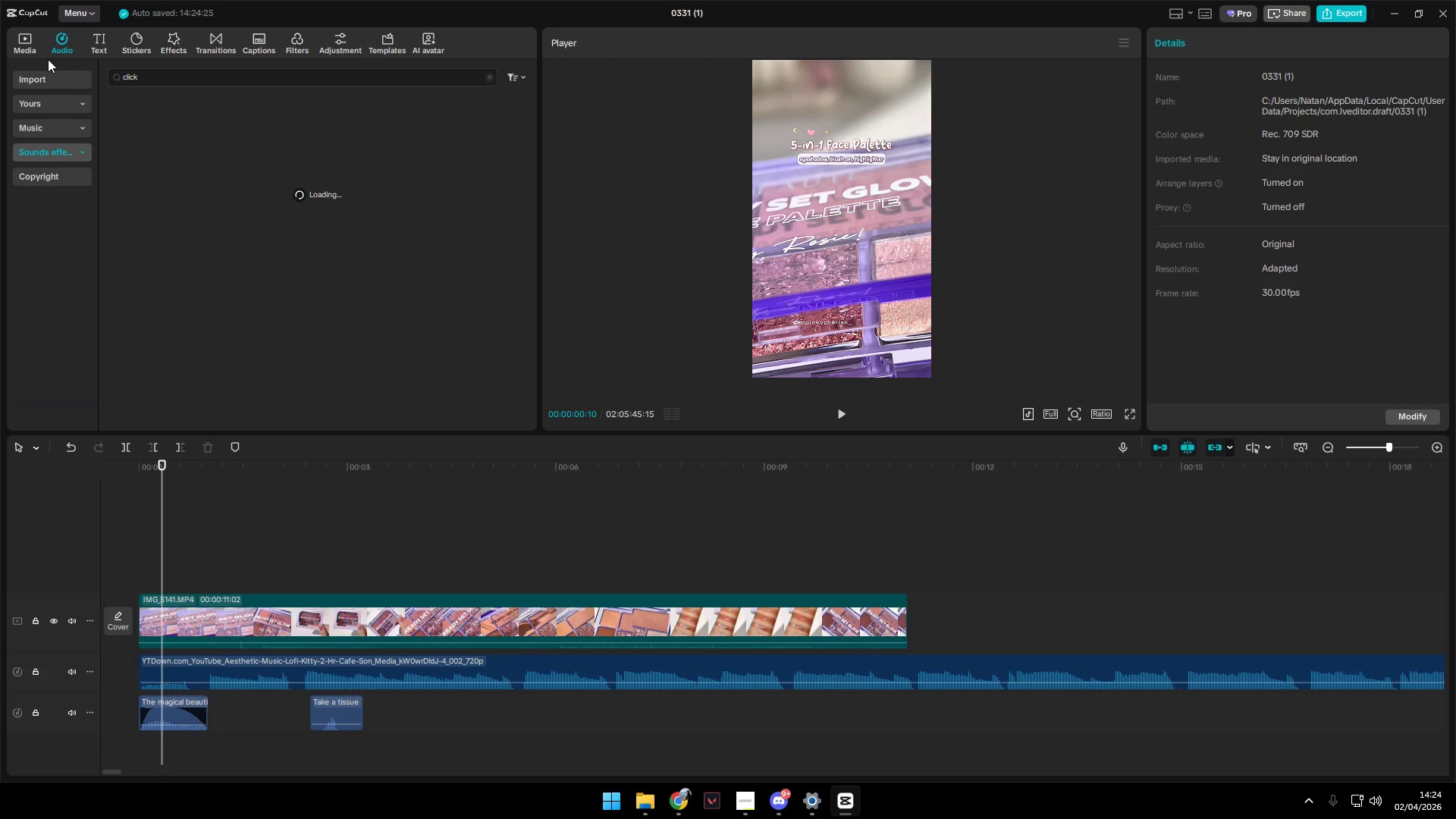 
left_click_drag(start_coordinate=[182, 74], to_coordinate=[54, 60])
 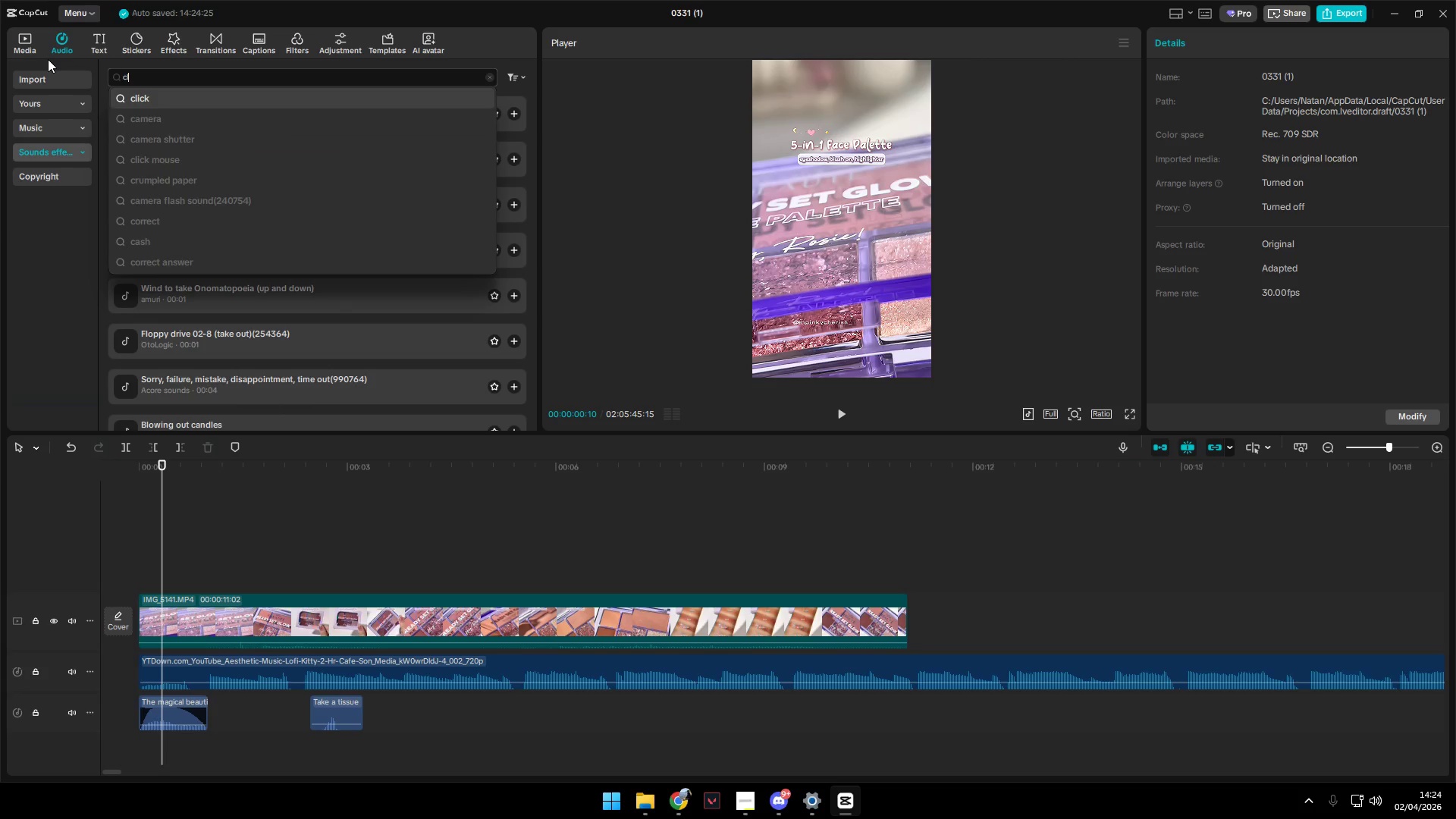 
key(Enter)
 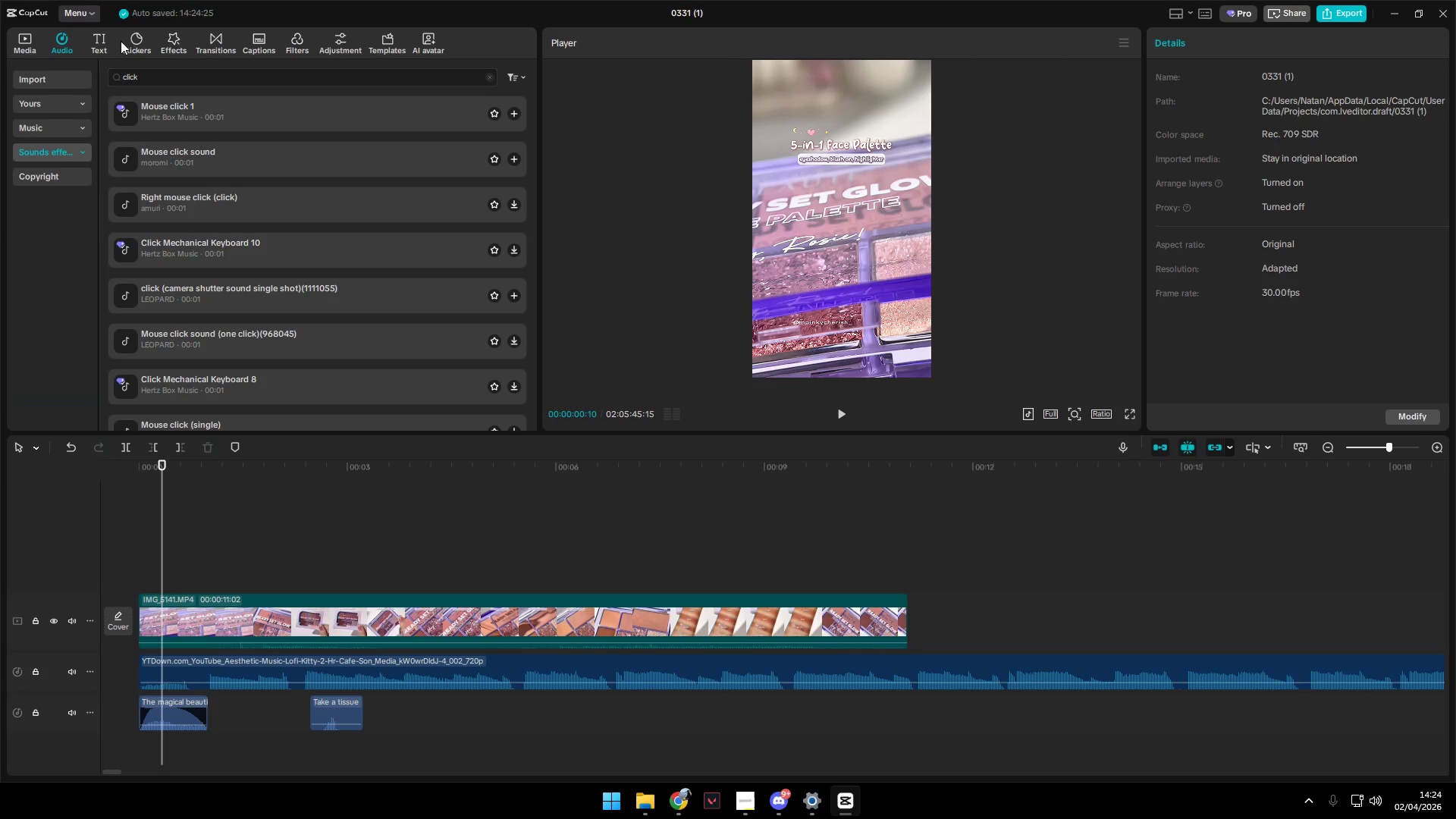 
left_click([224, 215])
 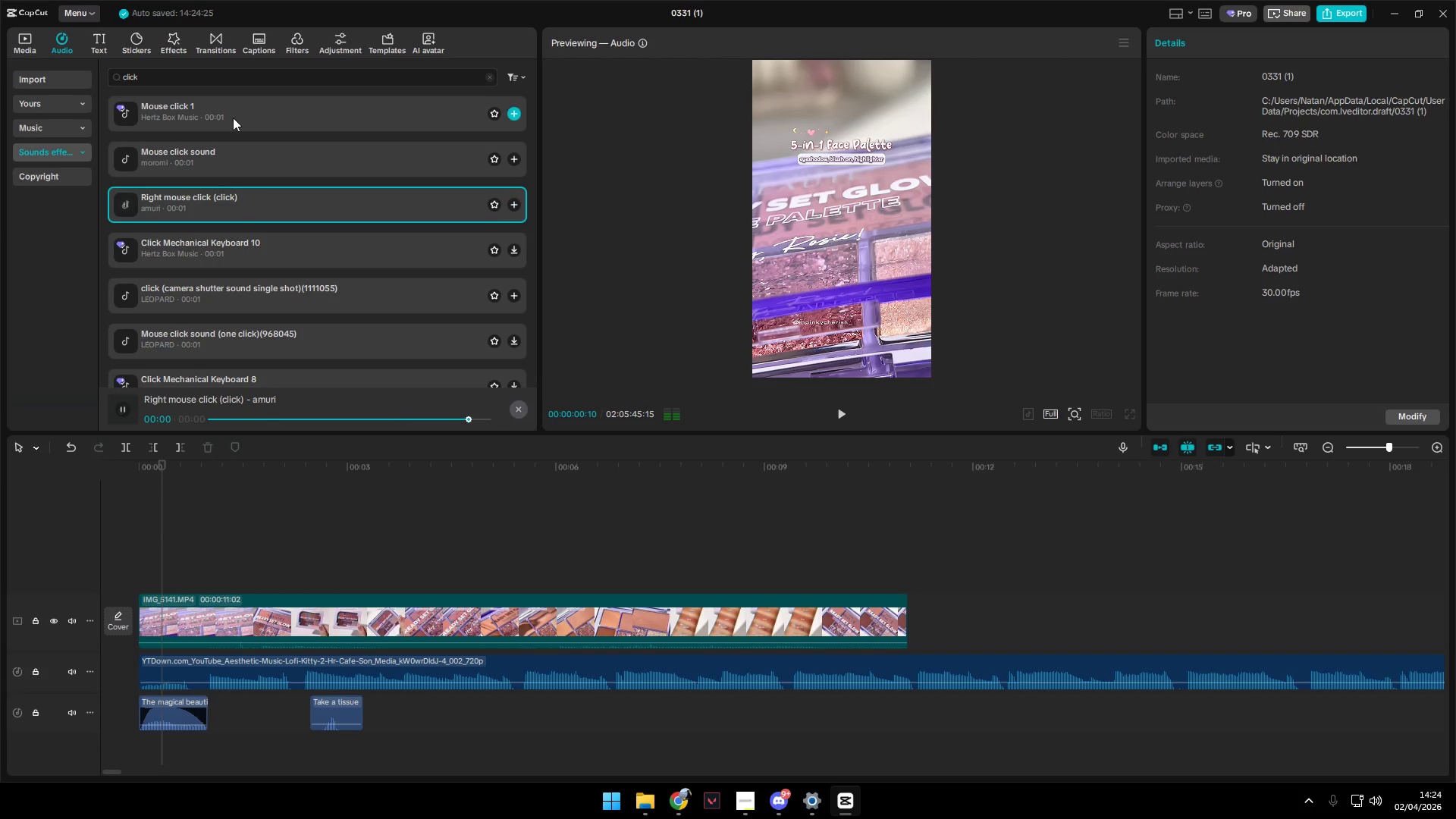 
left_click_drag(start_coordinate=[188, 82], to_coordinate=[52, 61])
 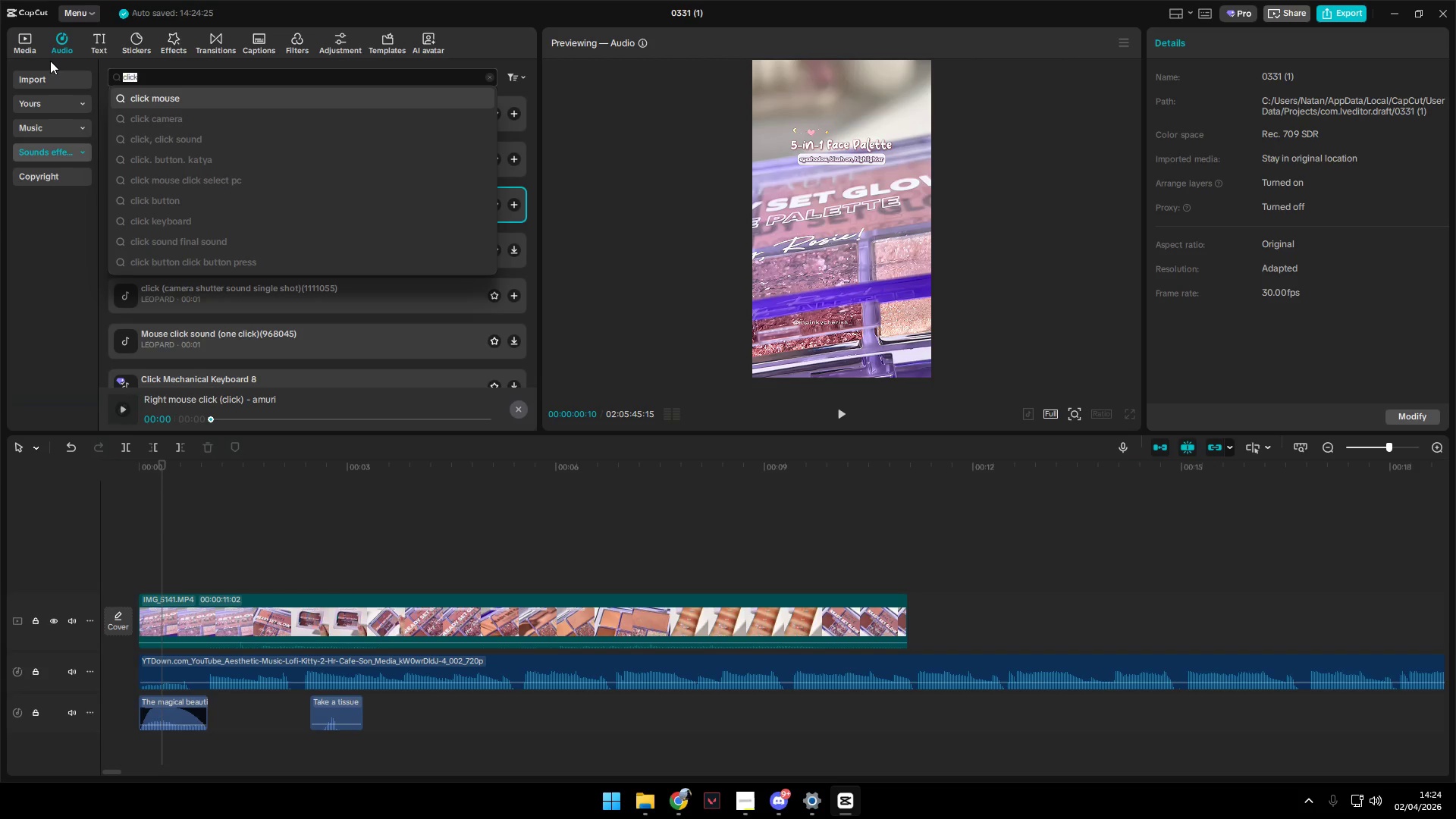 
type(open)
 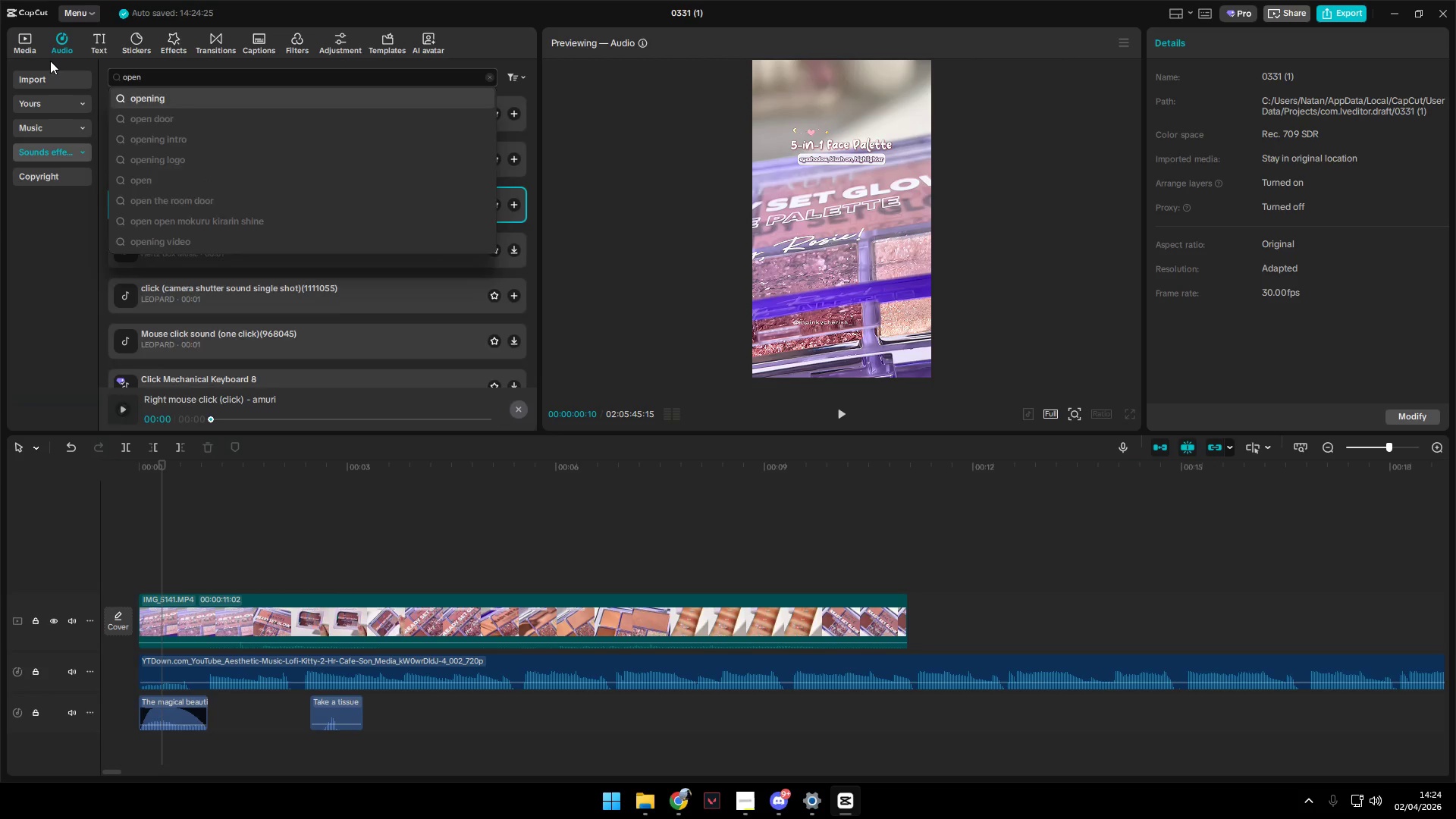 
key(Enter)
 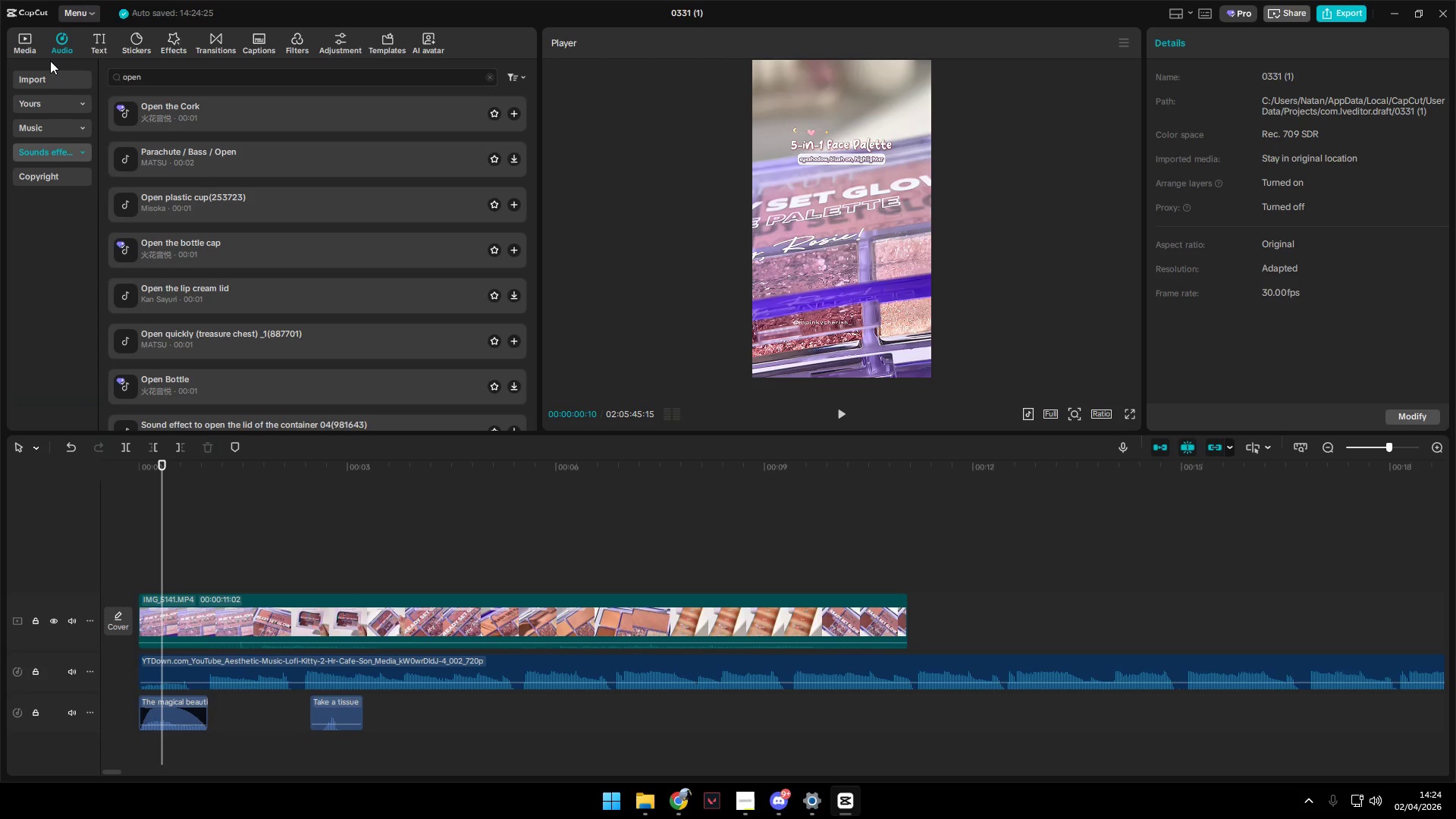 
left_click([274, 117])
 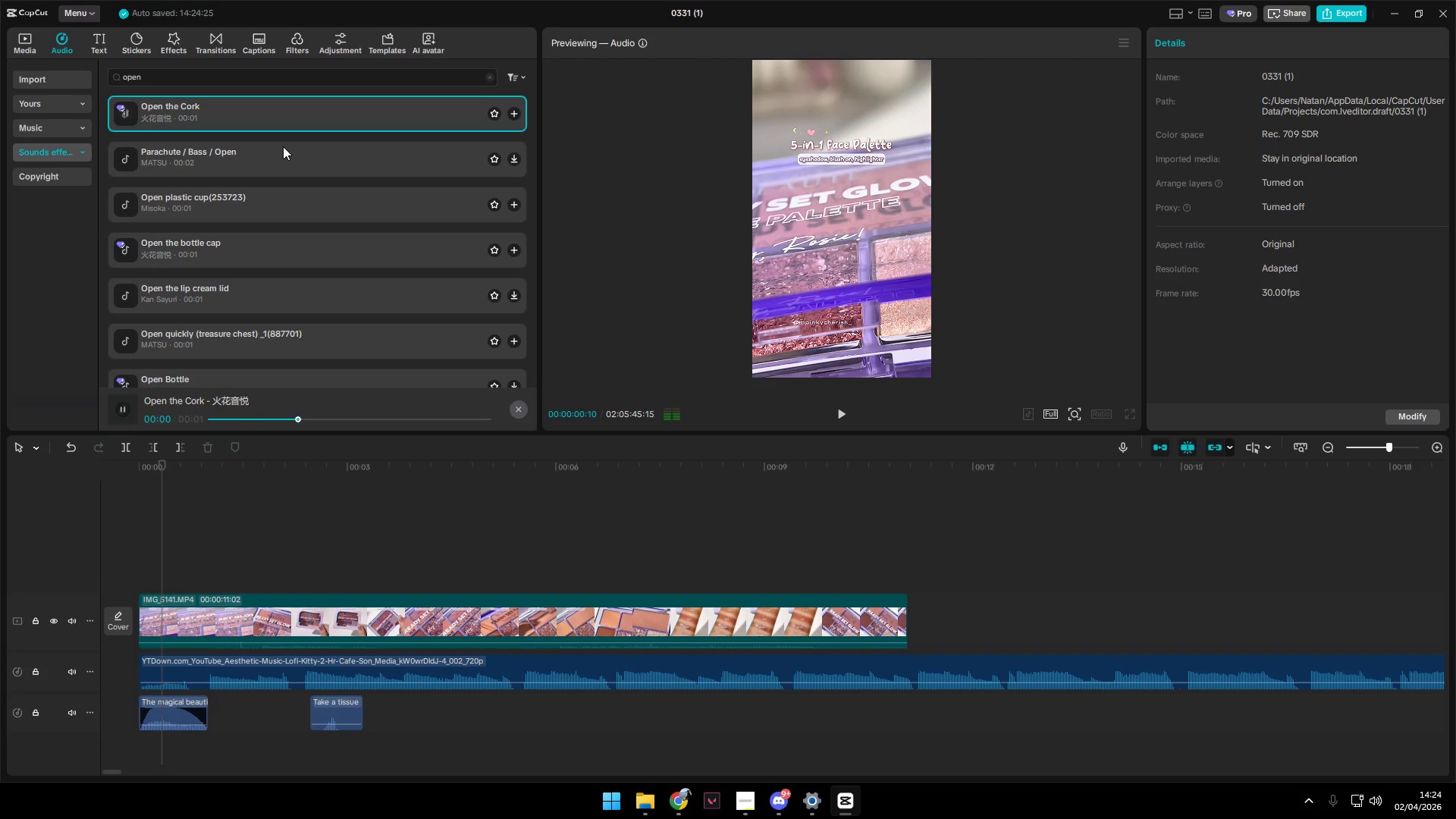 
left_click([281, 160])
 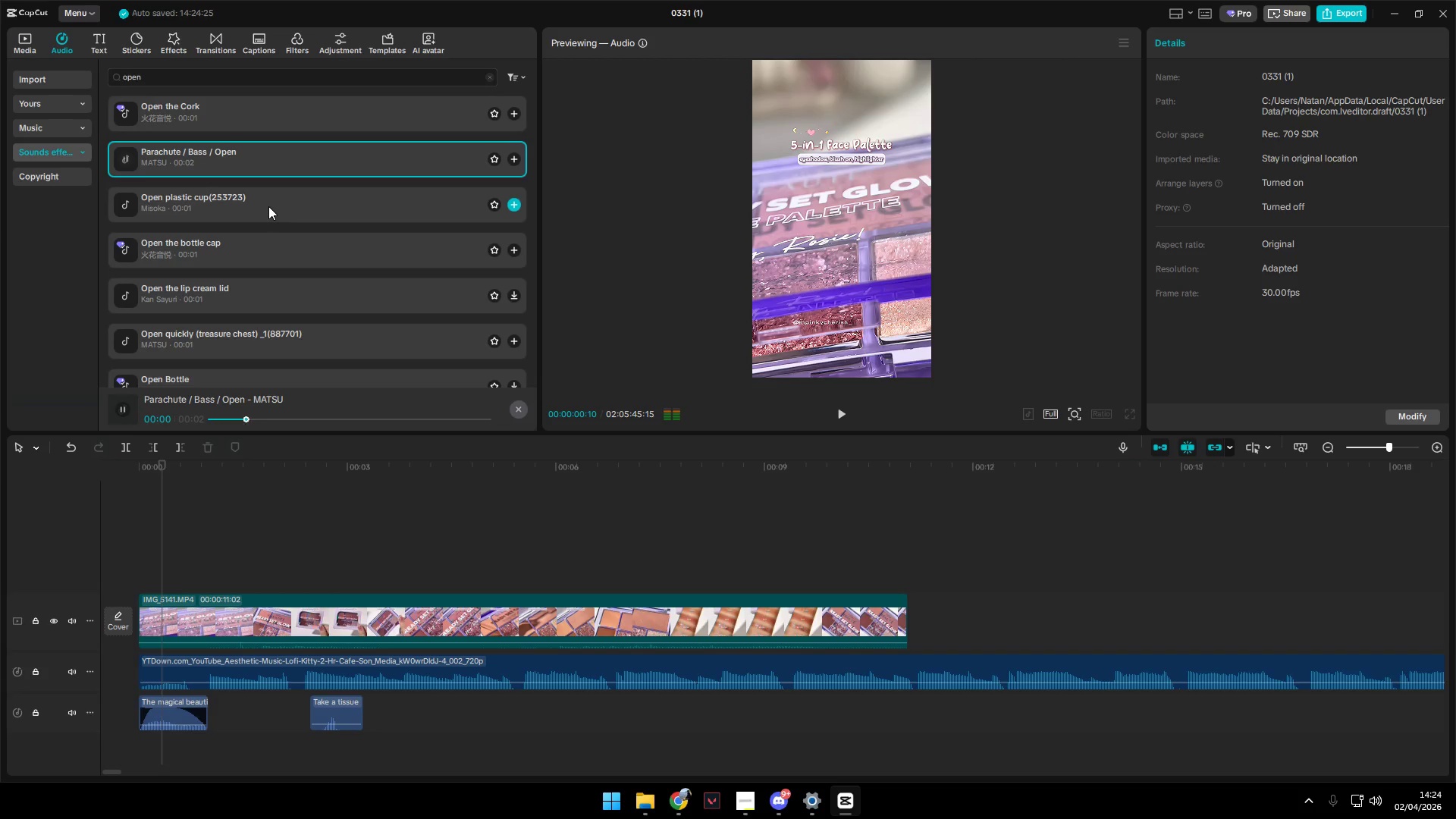 
left_click([268, 204])
 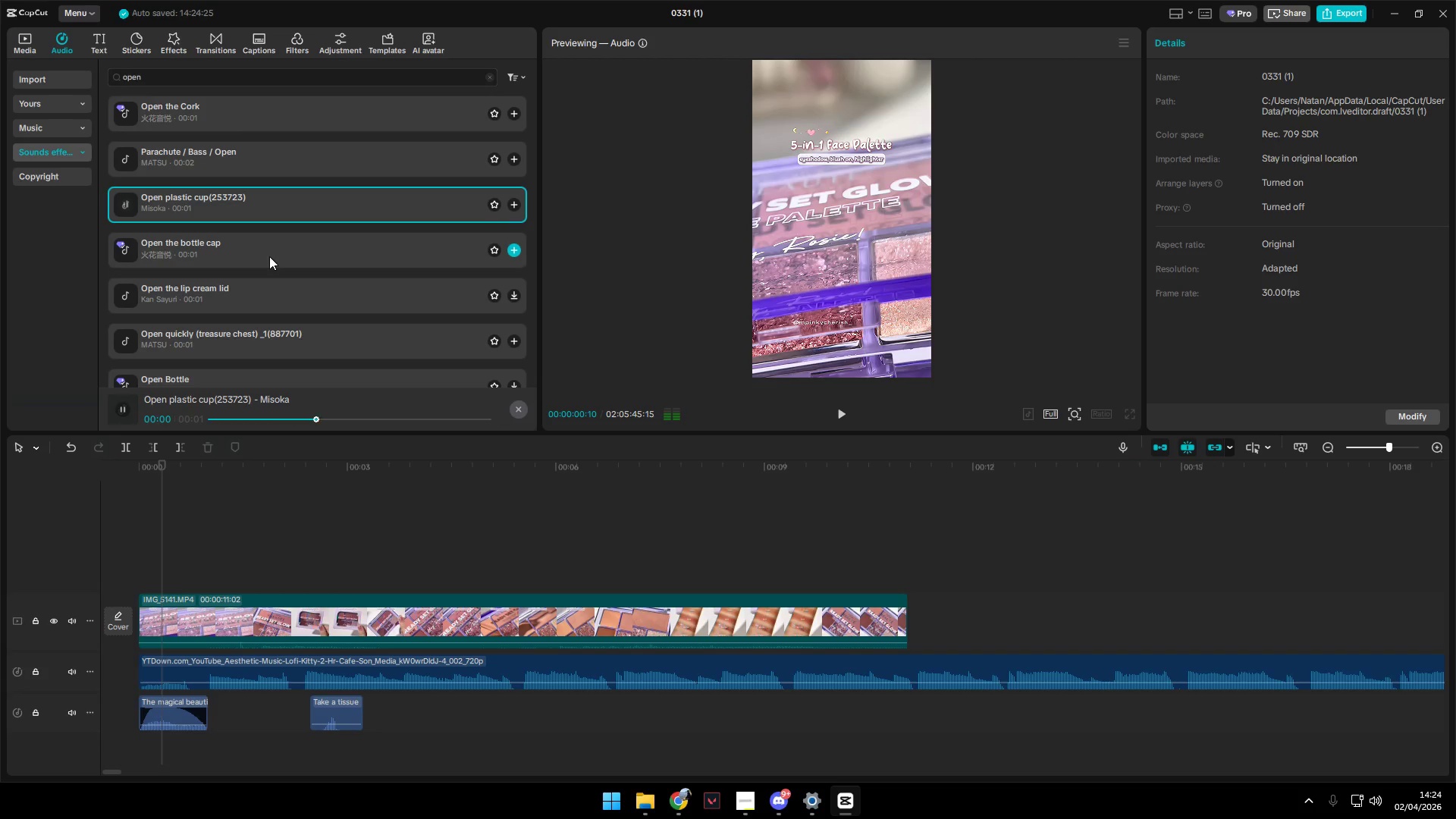 
left_click([267, 255])
 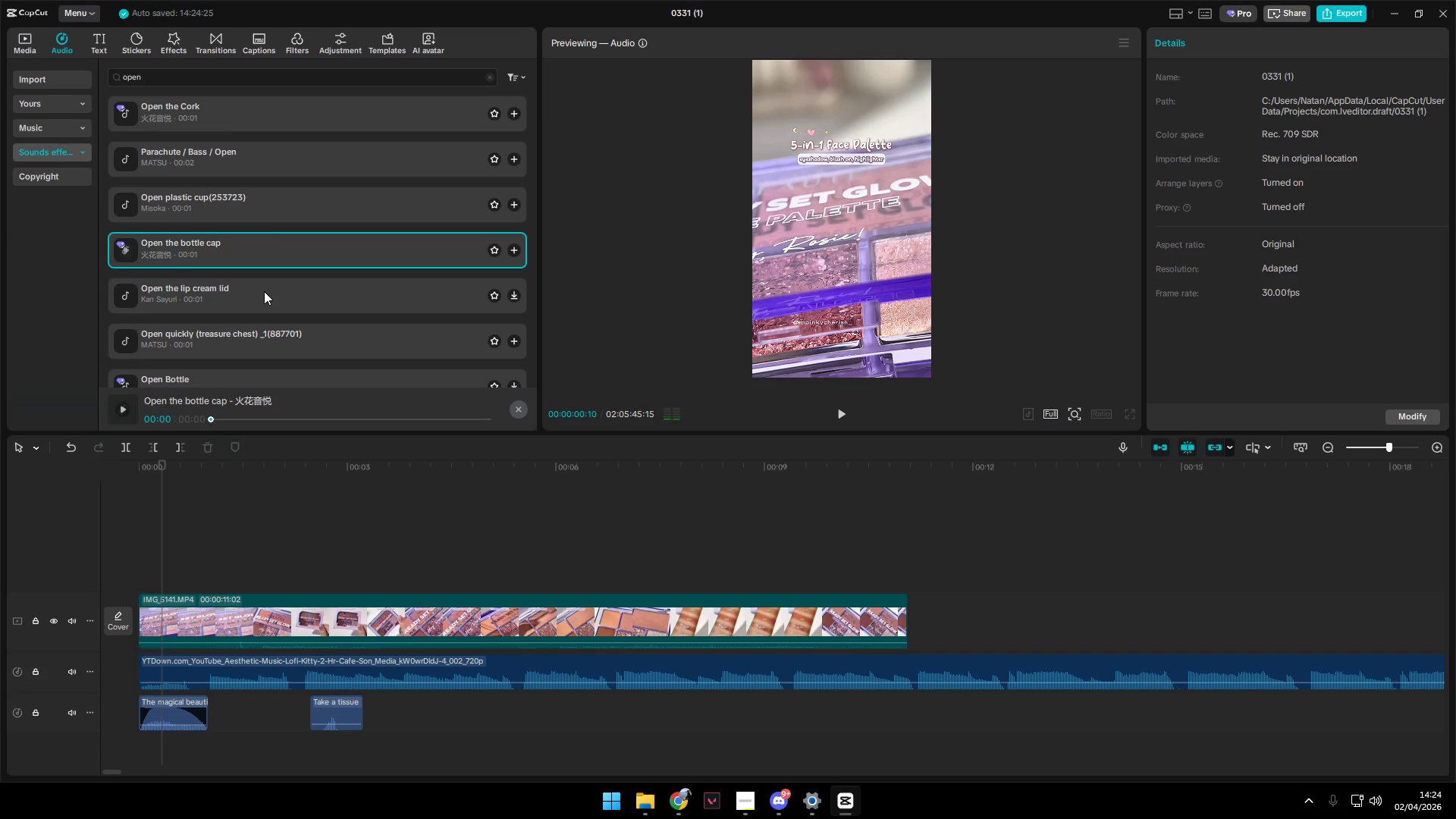 
left_click([268, 193])
 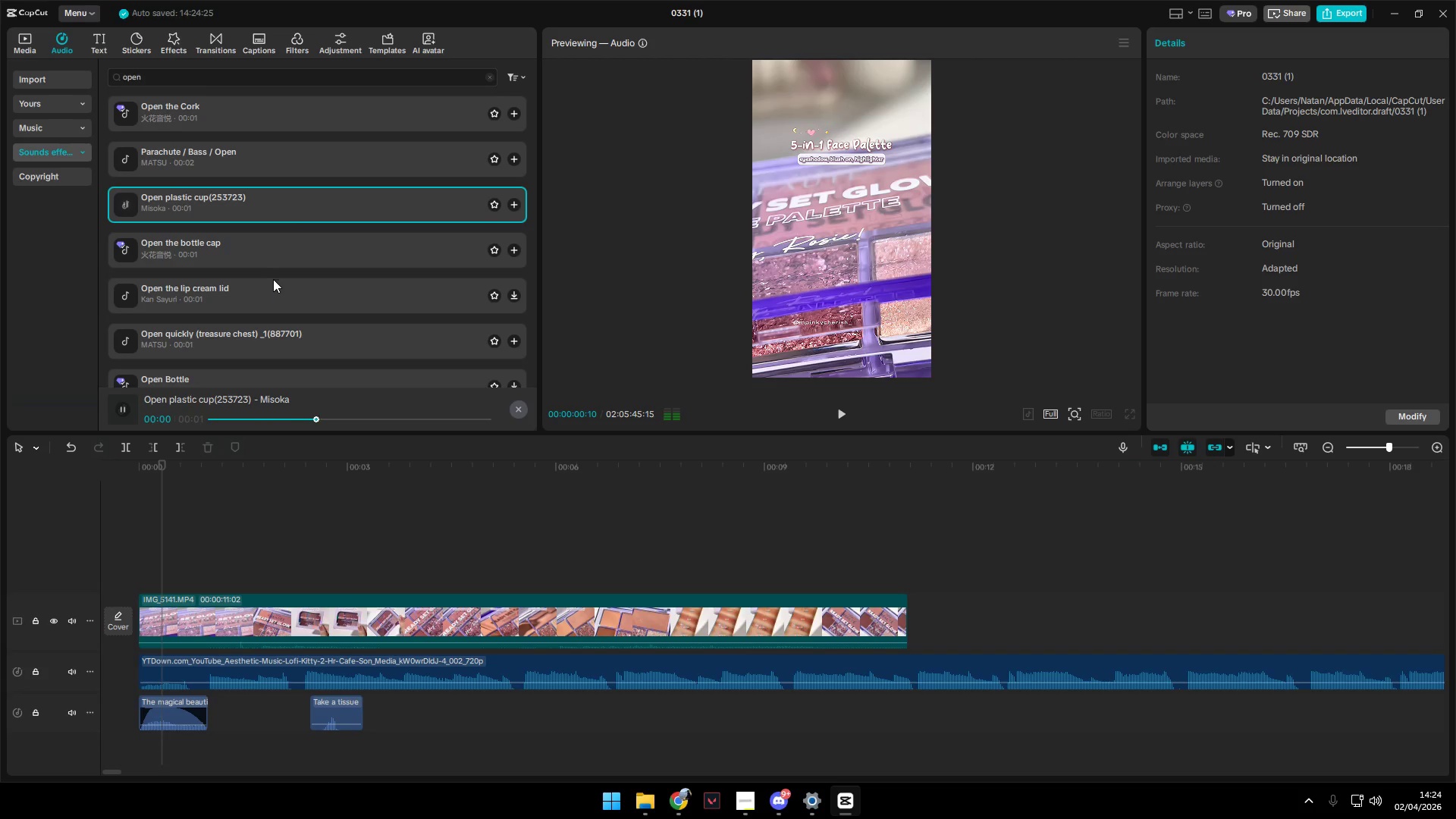 
left_click([273, 284])
 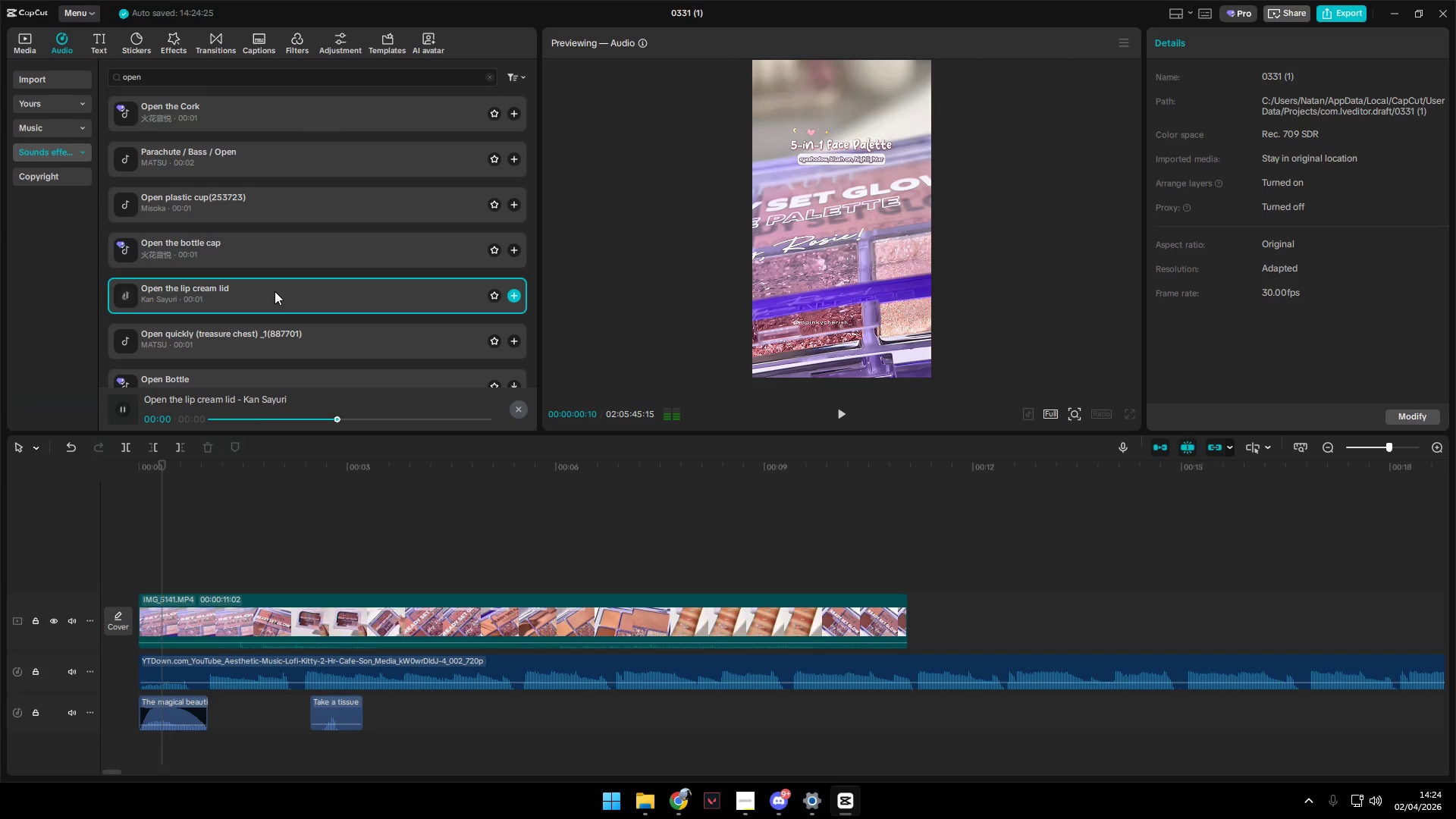 
left_click([273, 267])
 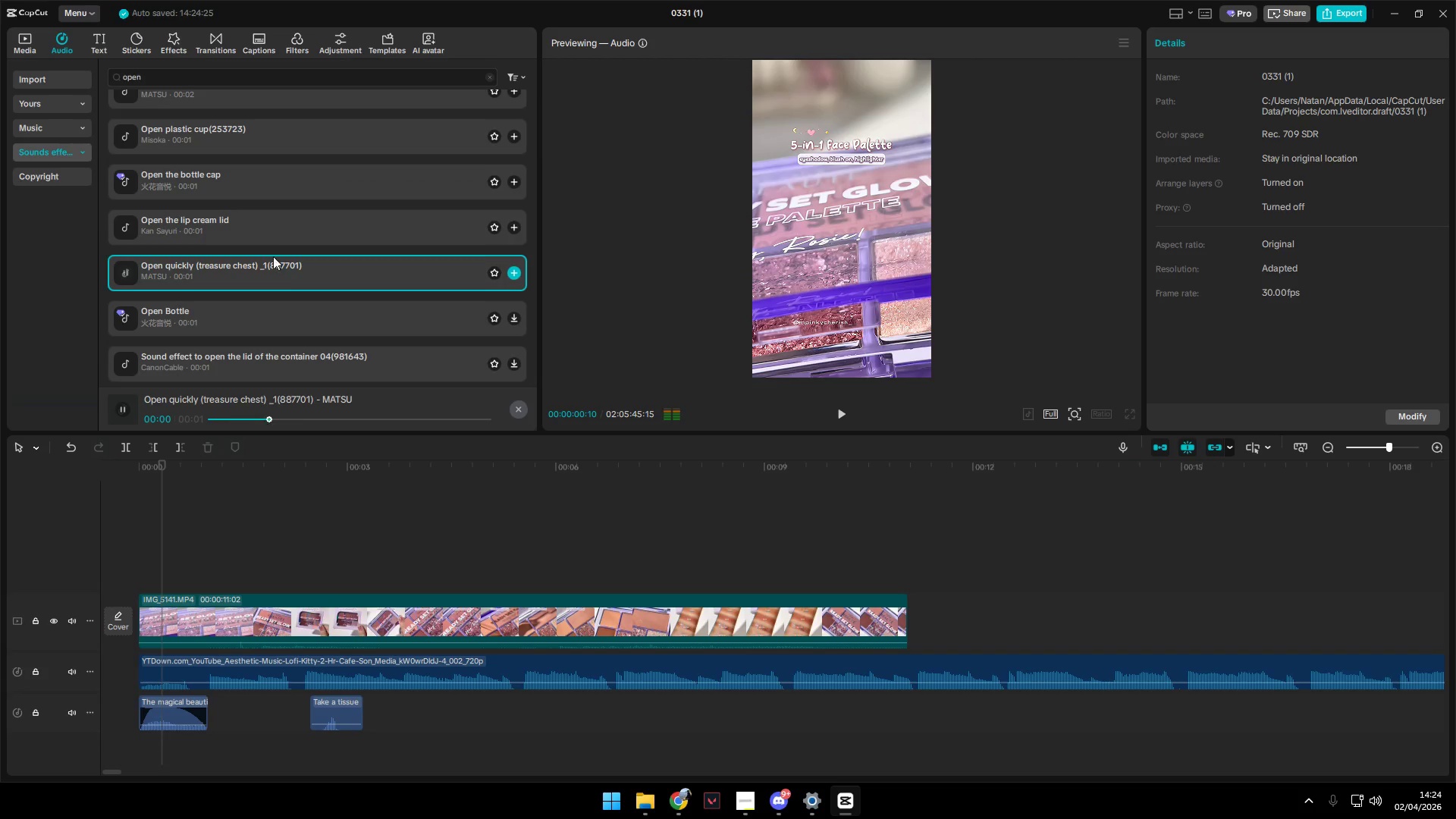 
scroll: coordinate [275, 292], scroll_direction: down, amount: 1.0
 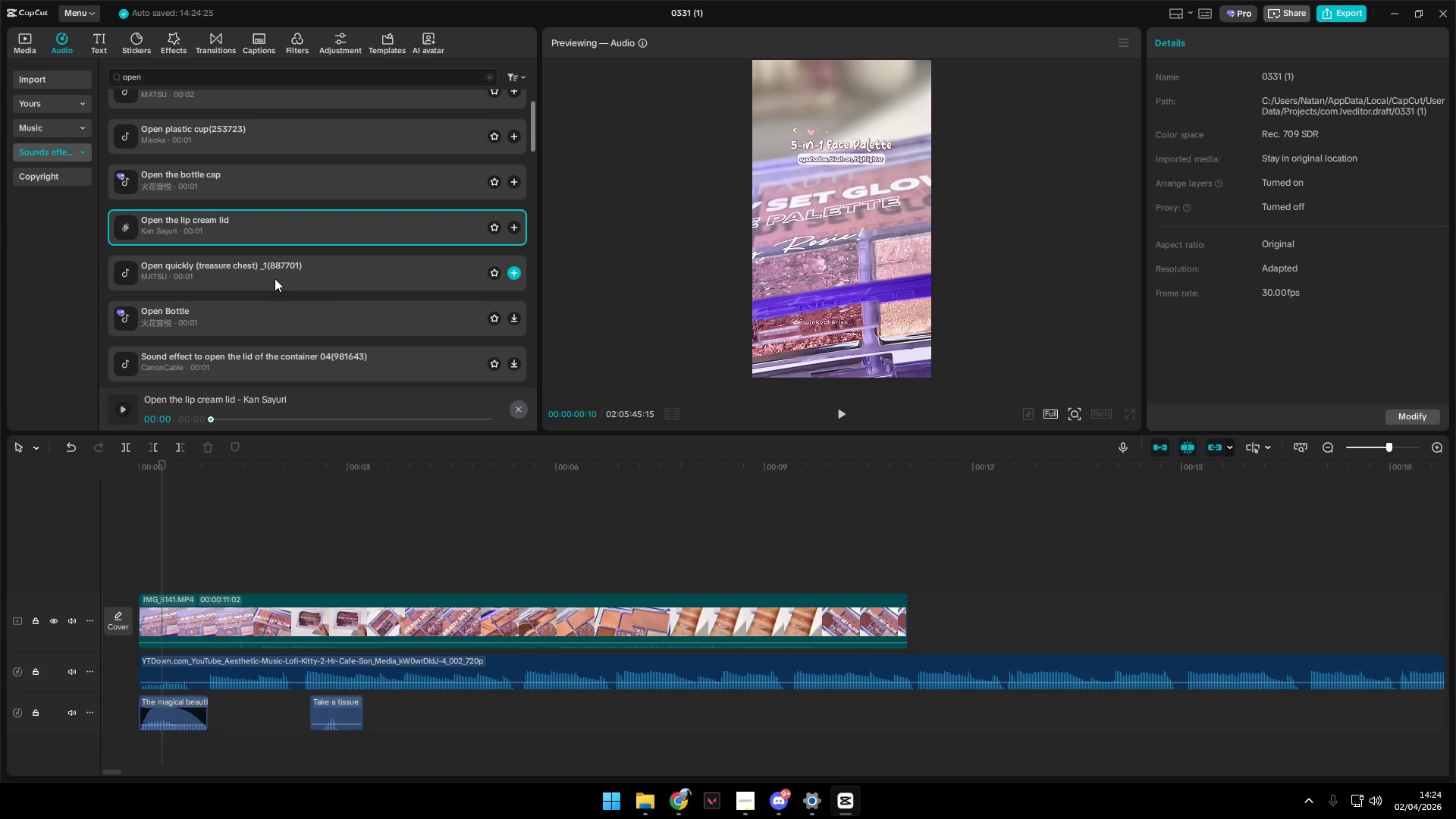 
left_click([273, 220])
 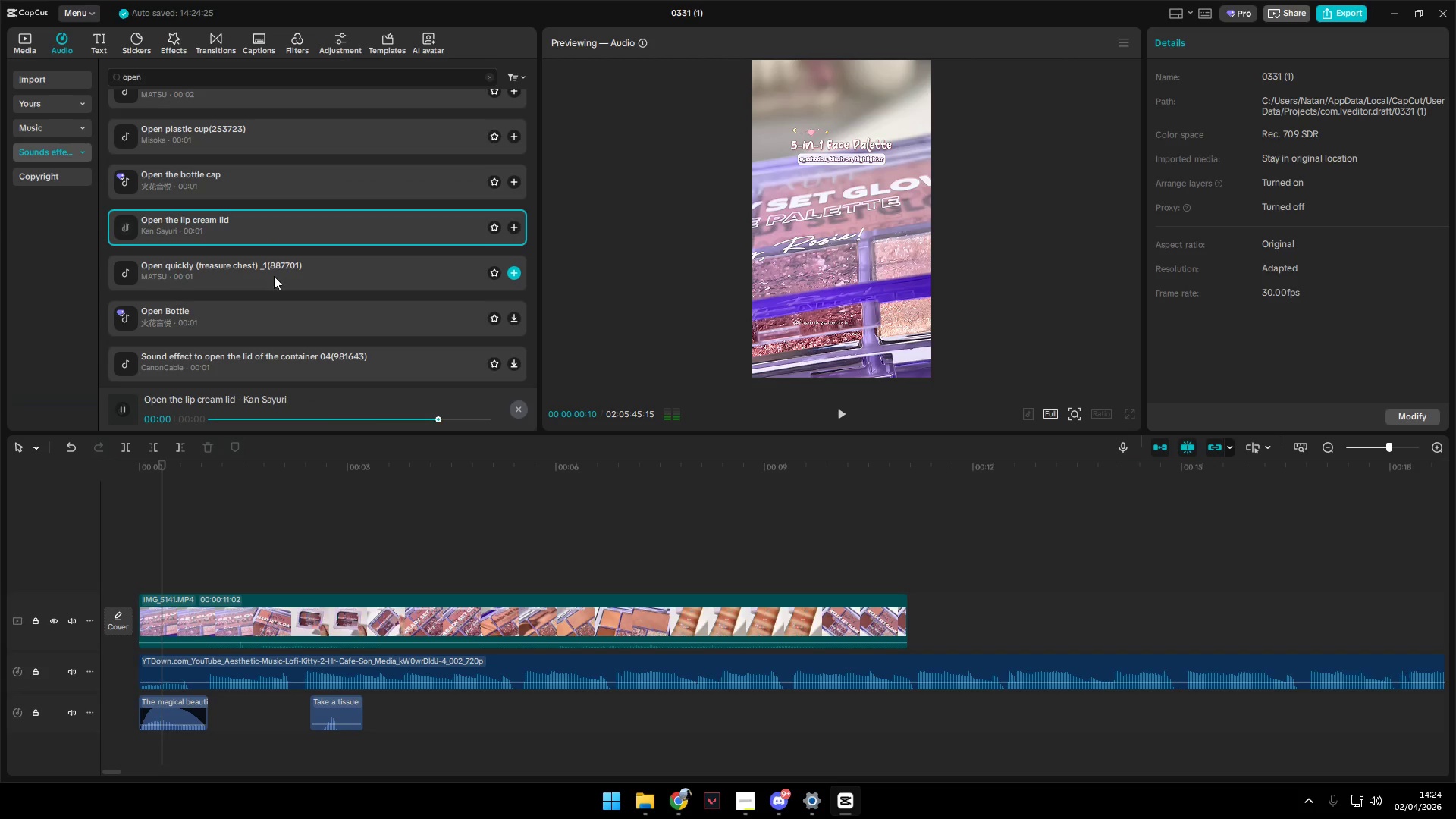 
left_click_drag(start_coordinate=[268, 224], to_coordinate=[262, 718])
 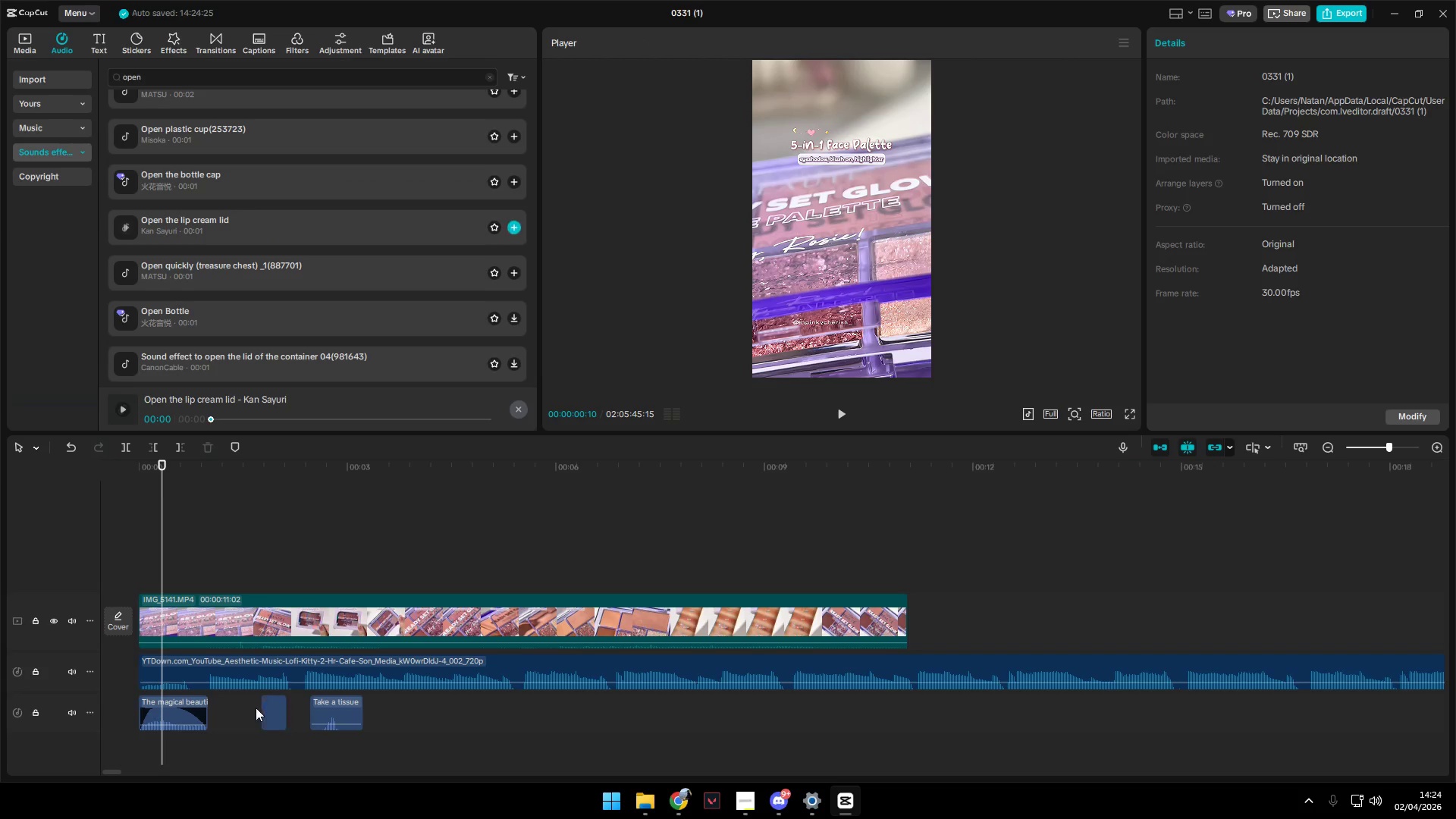 
hold_key(key=ControlLeft, duration=0.81)
scroll: coordinate [294, 672], scroll_direction: up, amount: 11.0
 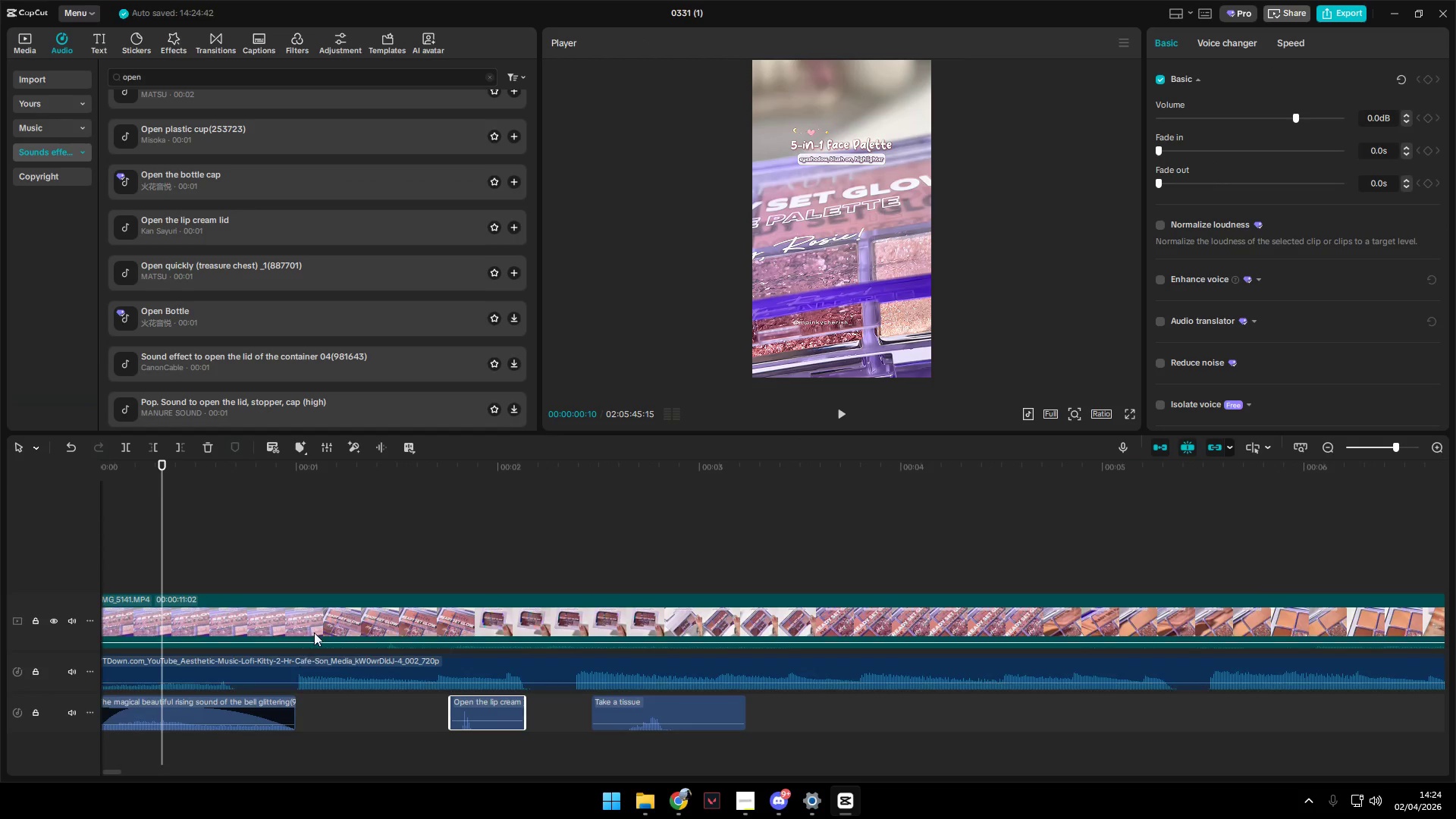 
left_click_drag(start_coordinate=[492, 707], to_coordinate=[416, 708])
 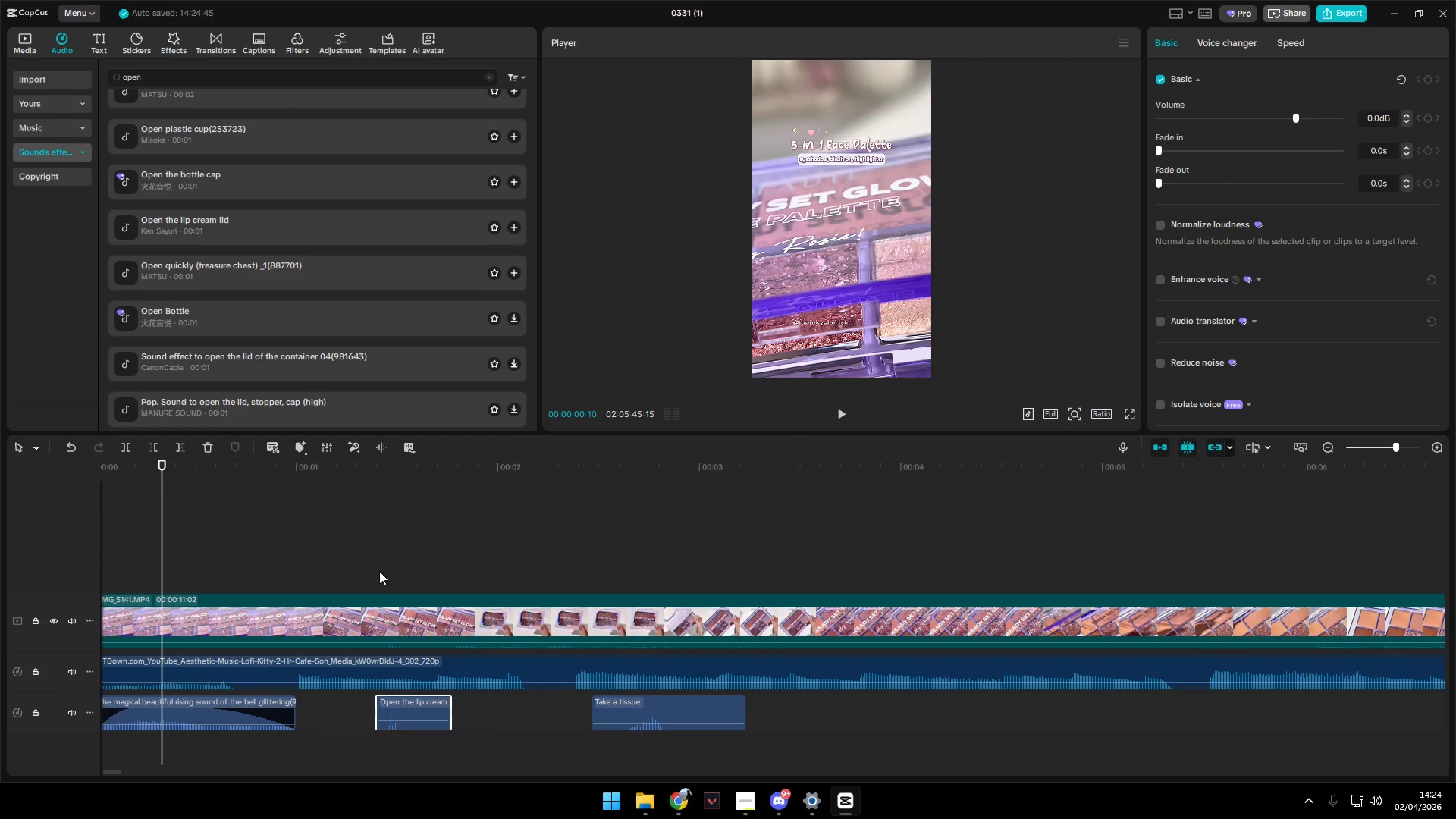 
key(Space)
 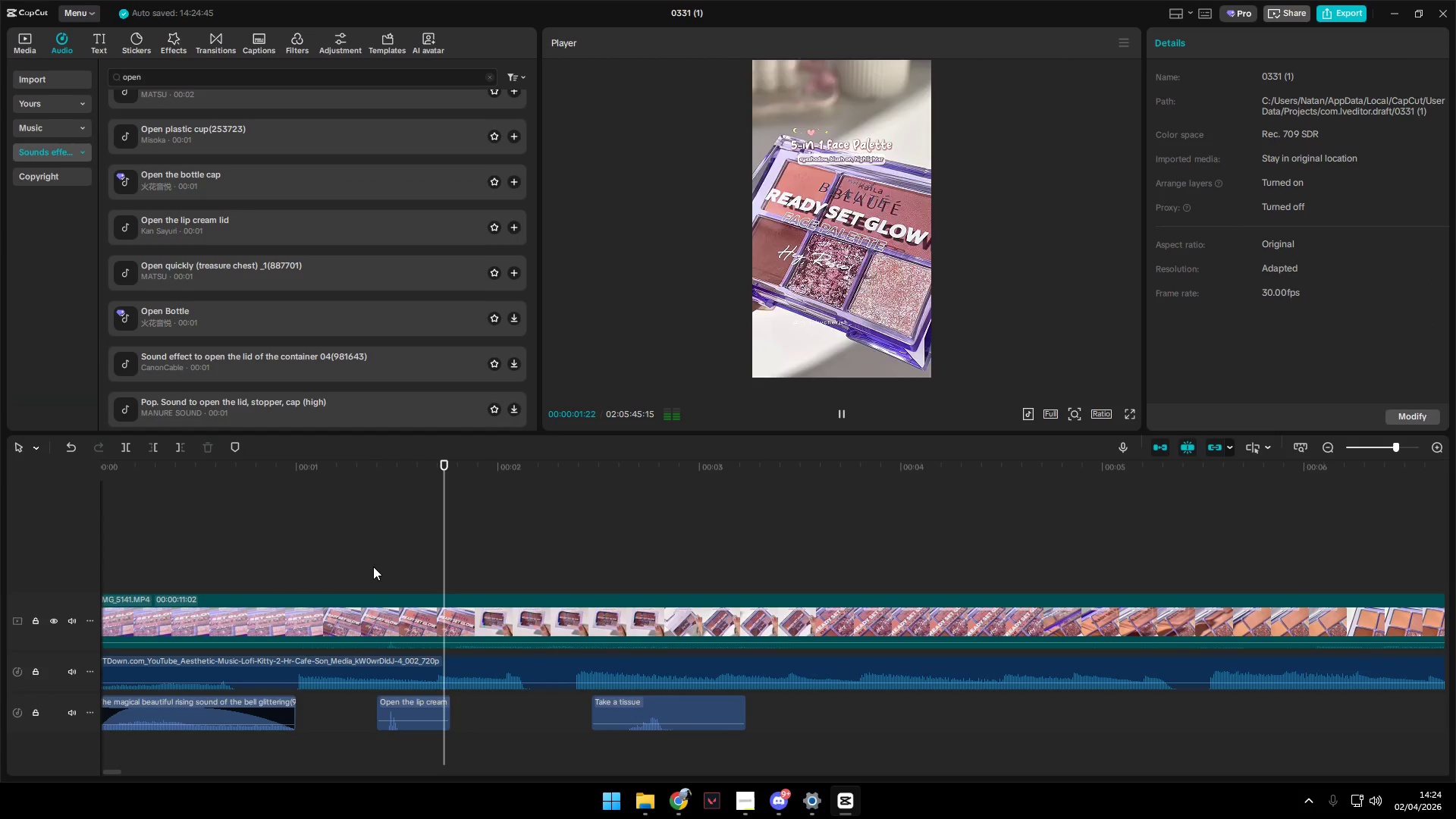 
key(Space)
 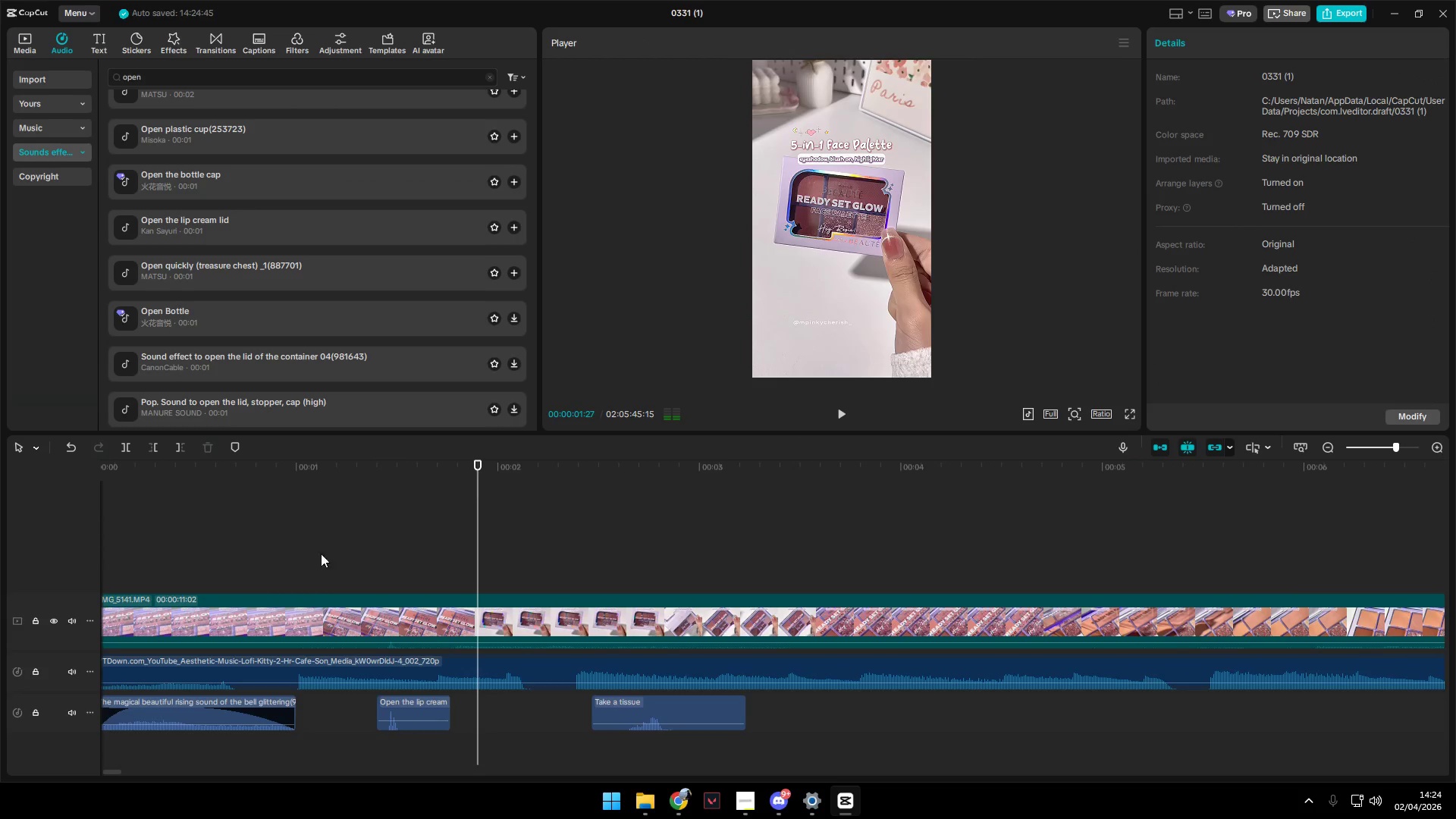 
left_click([309, 551])
 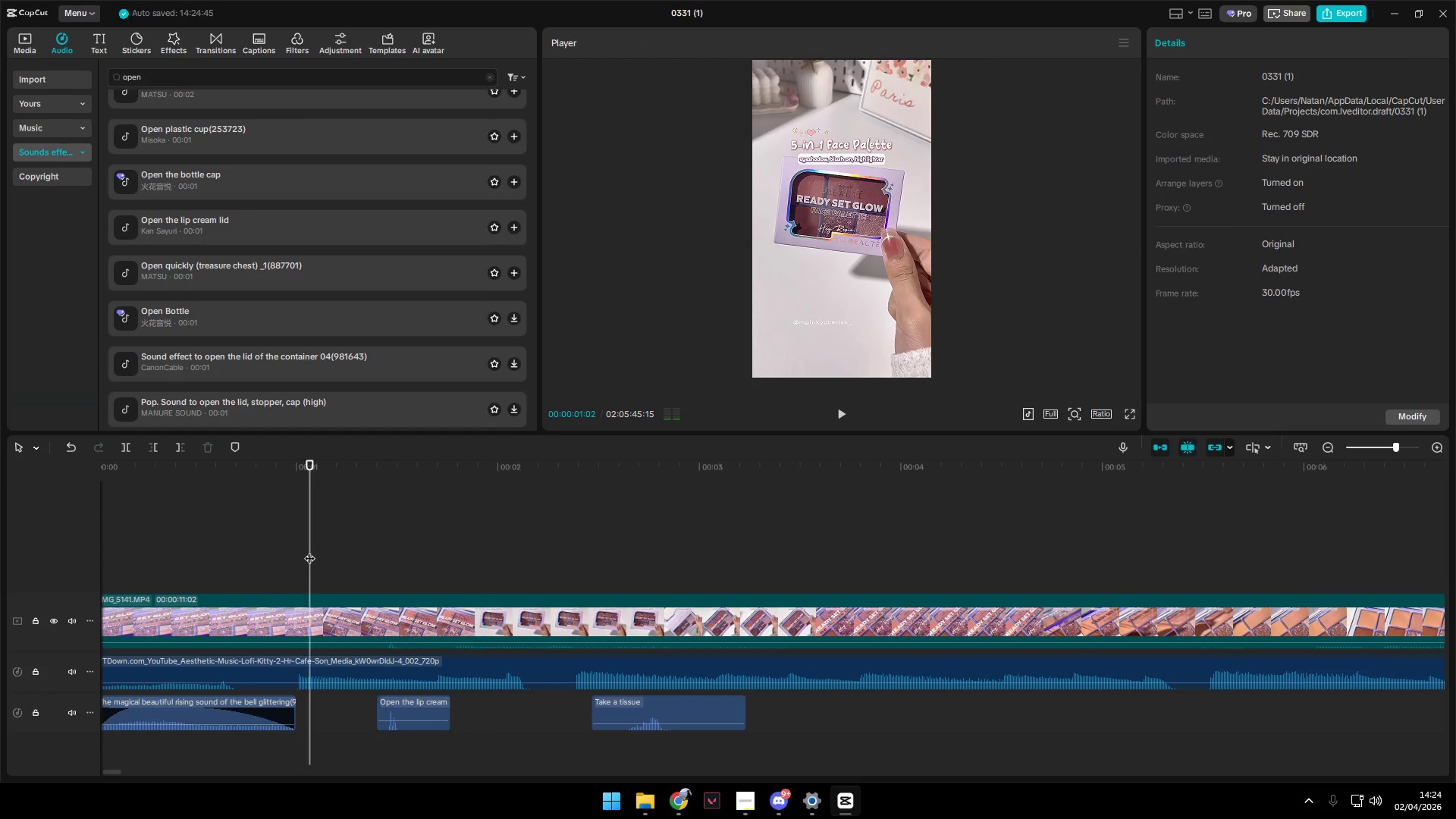 
key(Space)
 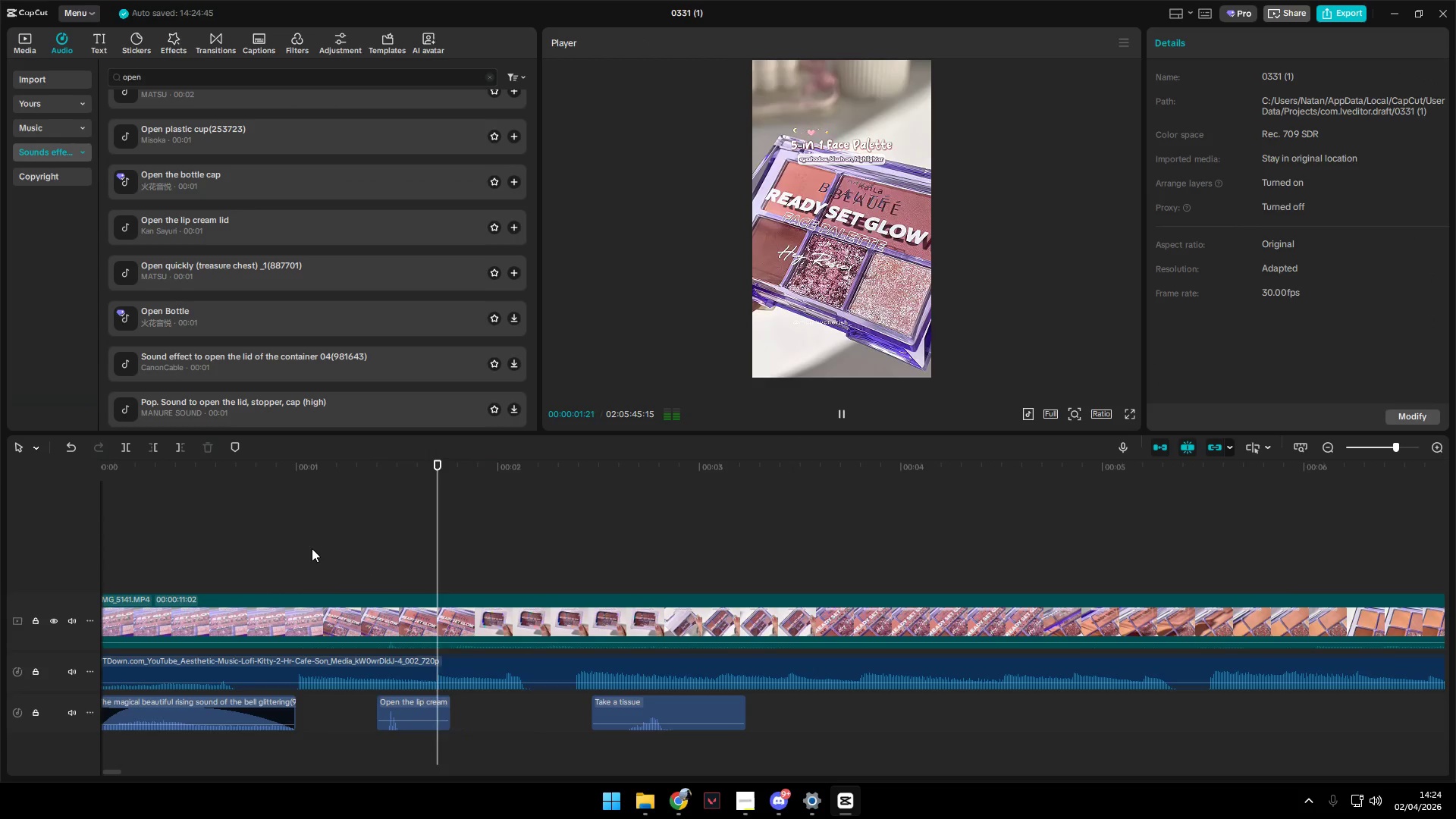 
key(Space)
 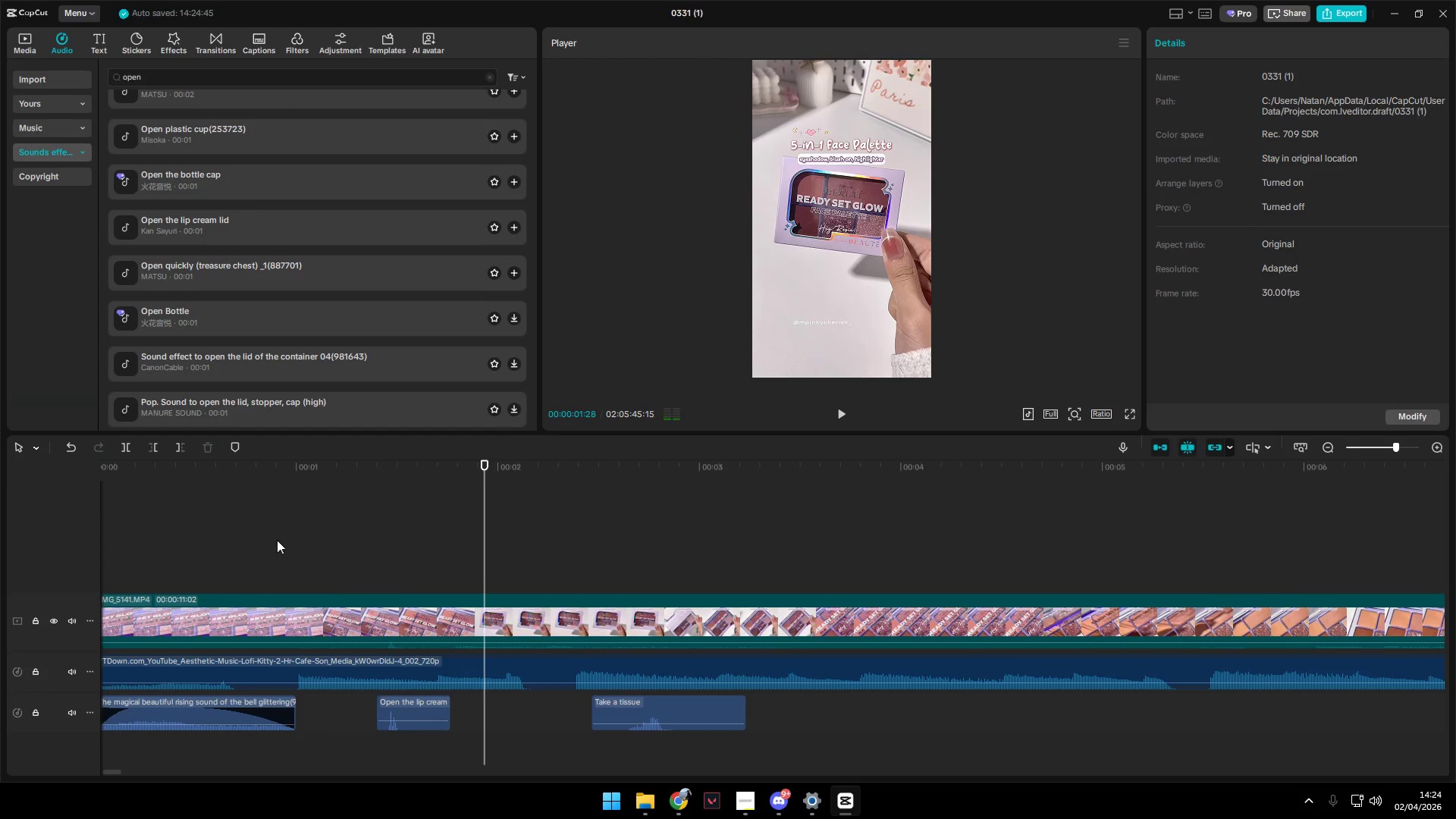 
left_click([209, 547])
 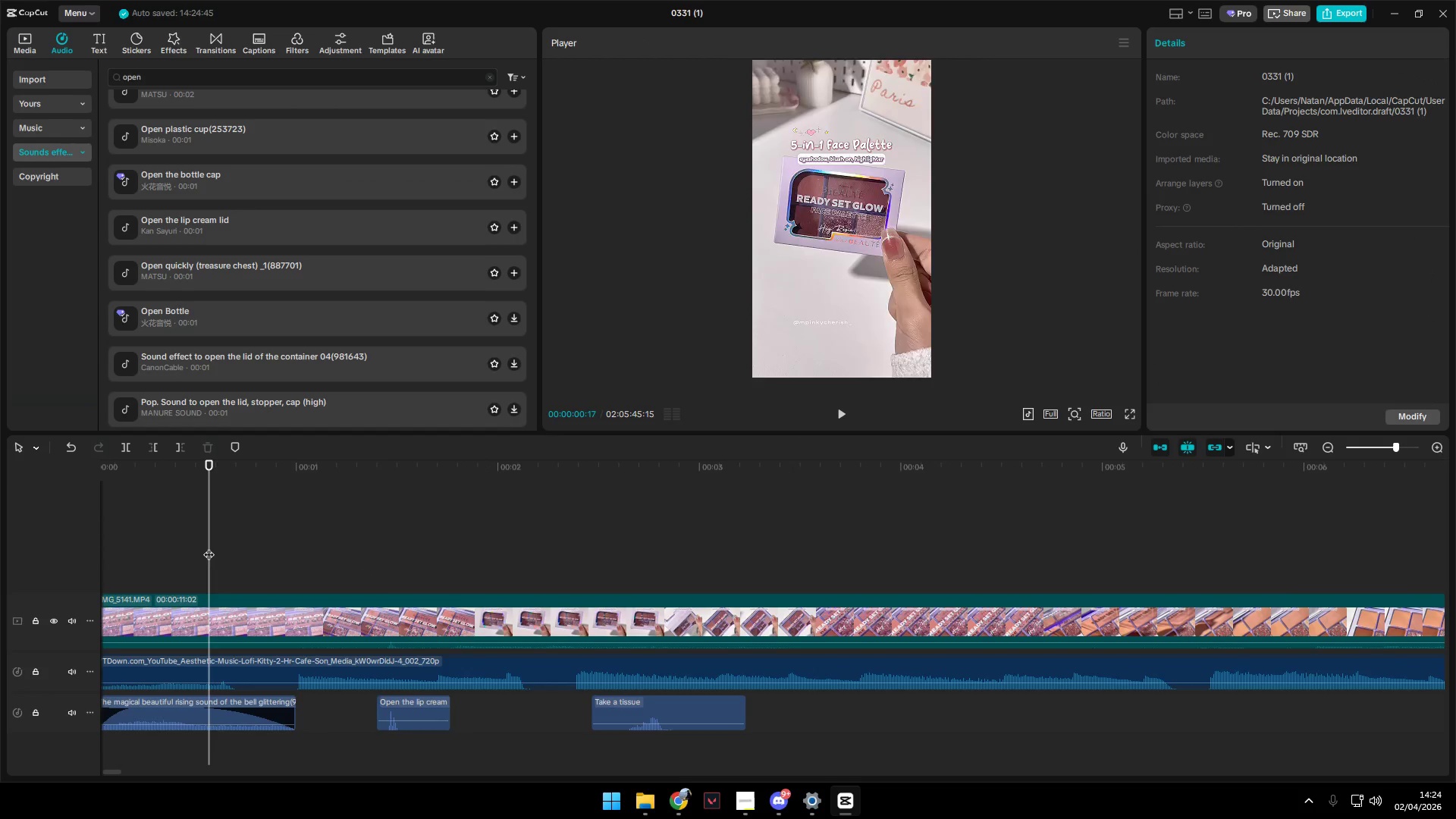 
key(Space)
 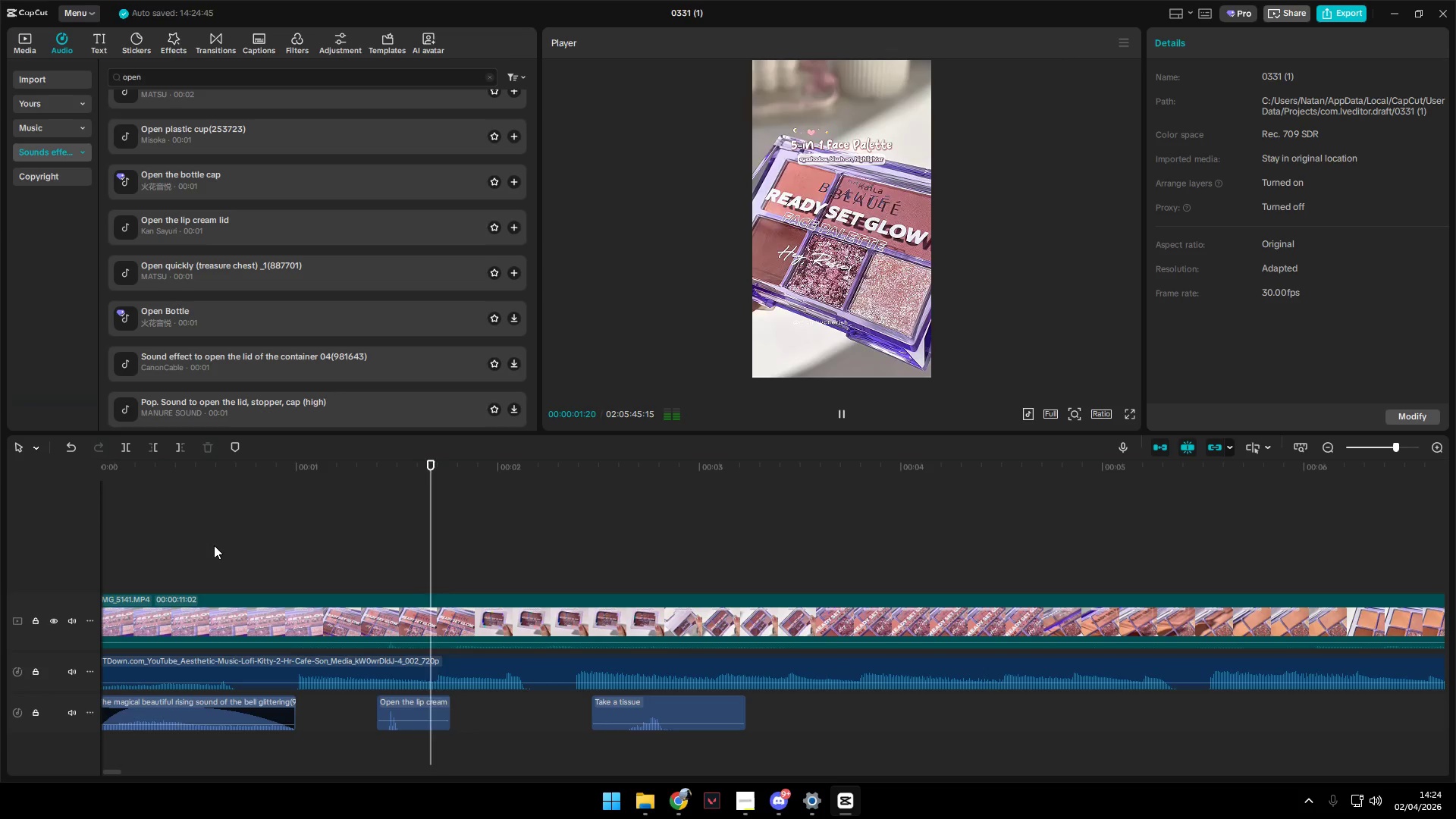 
key(Space)
 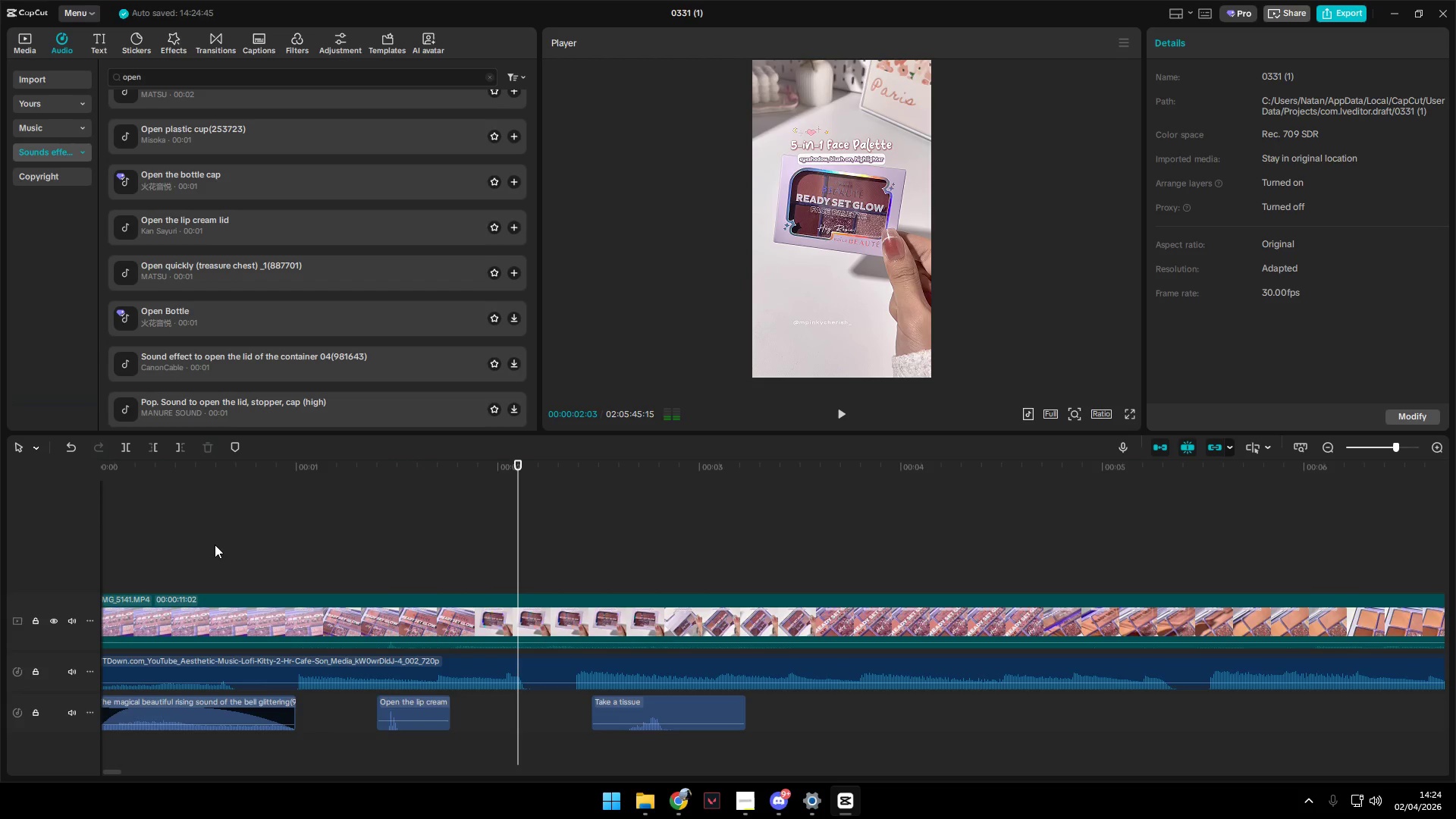 
key(Space)
 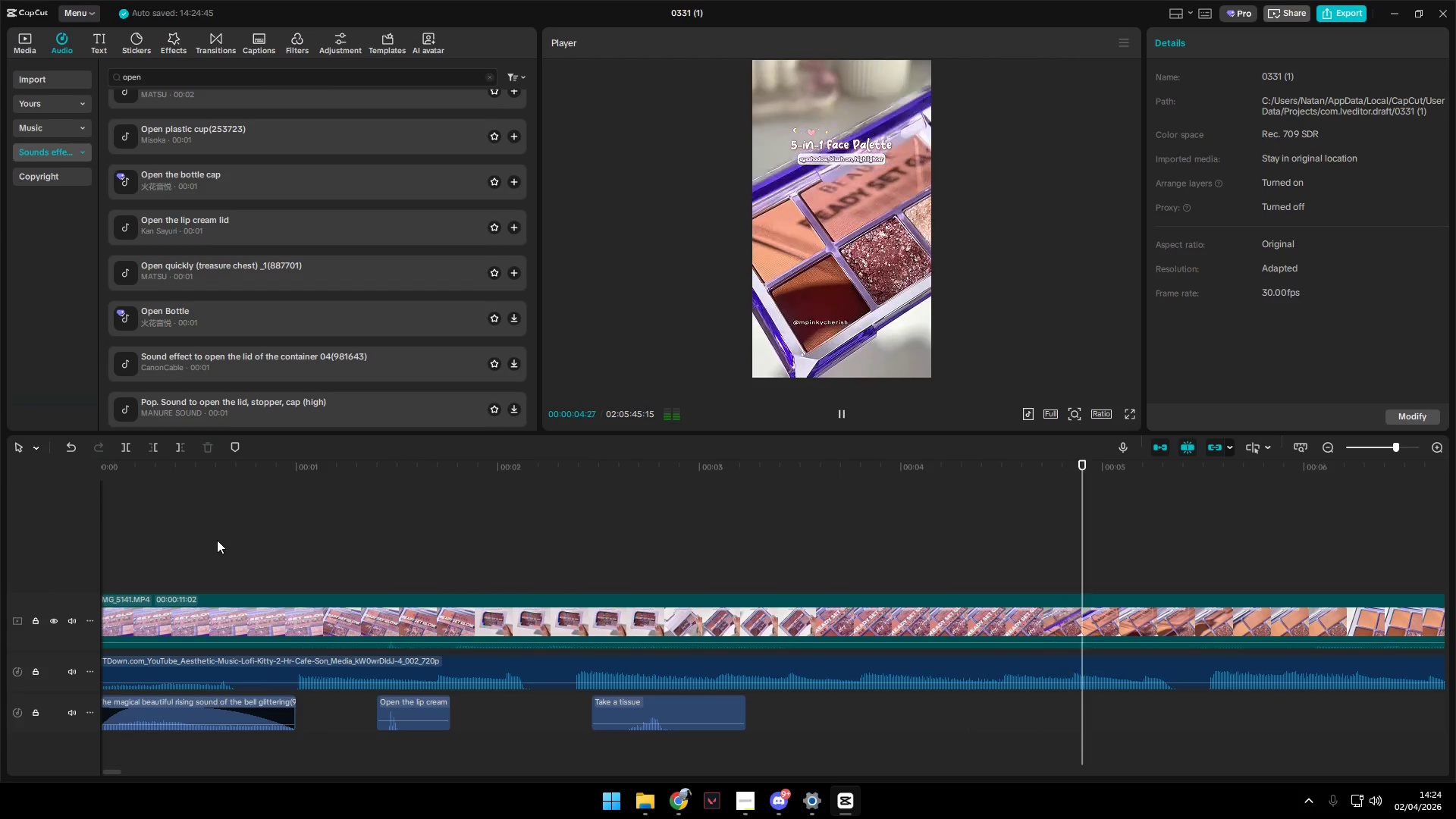 
key(Space)
 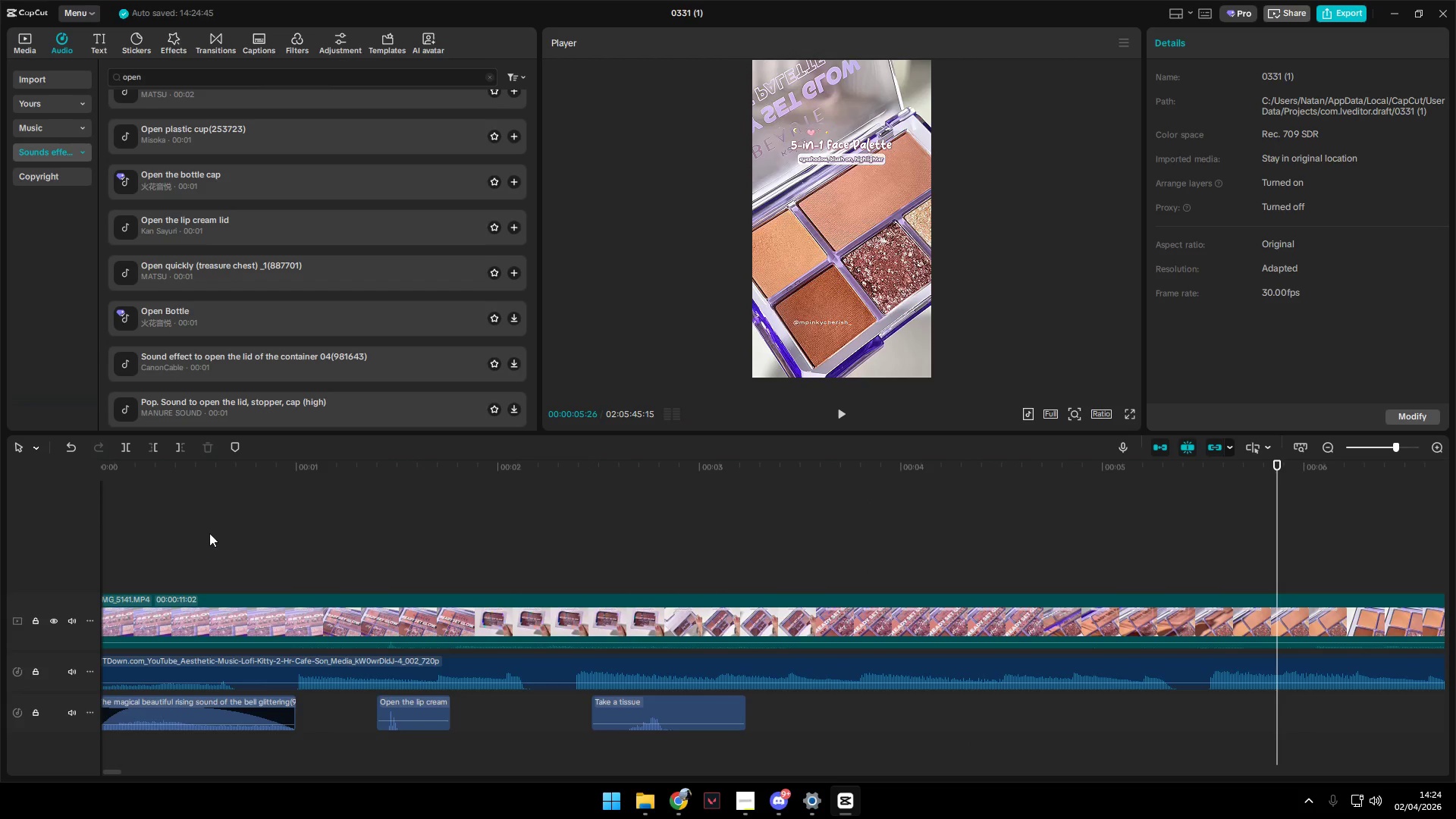 
left_click([191, 303])
 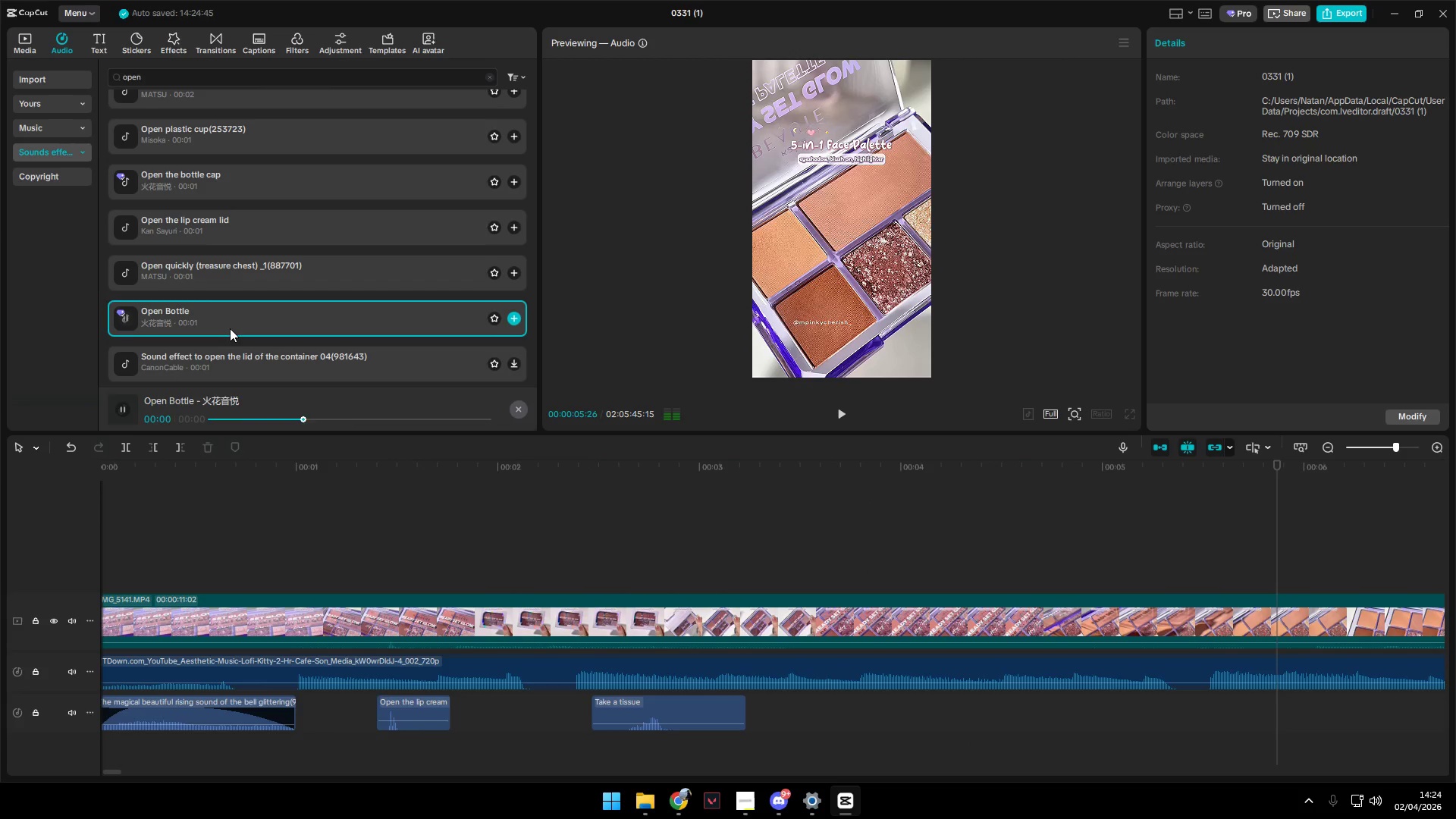 
left_click([262, 356])
 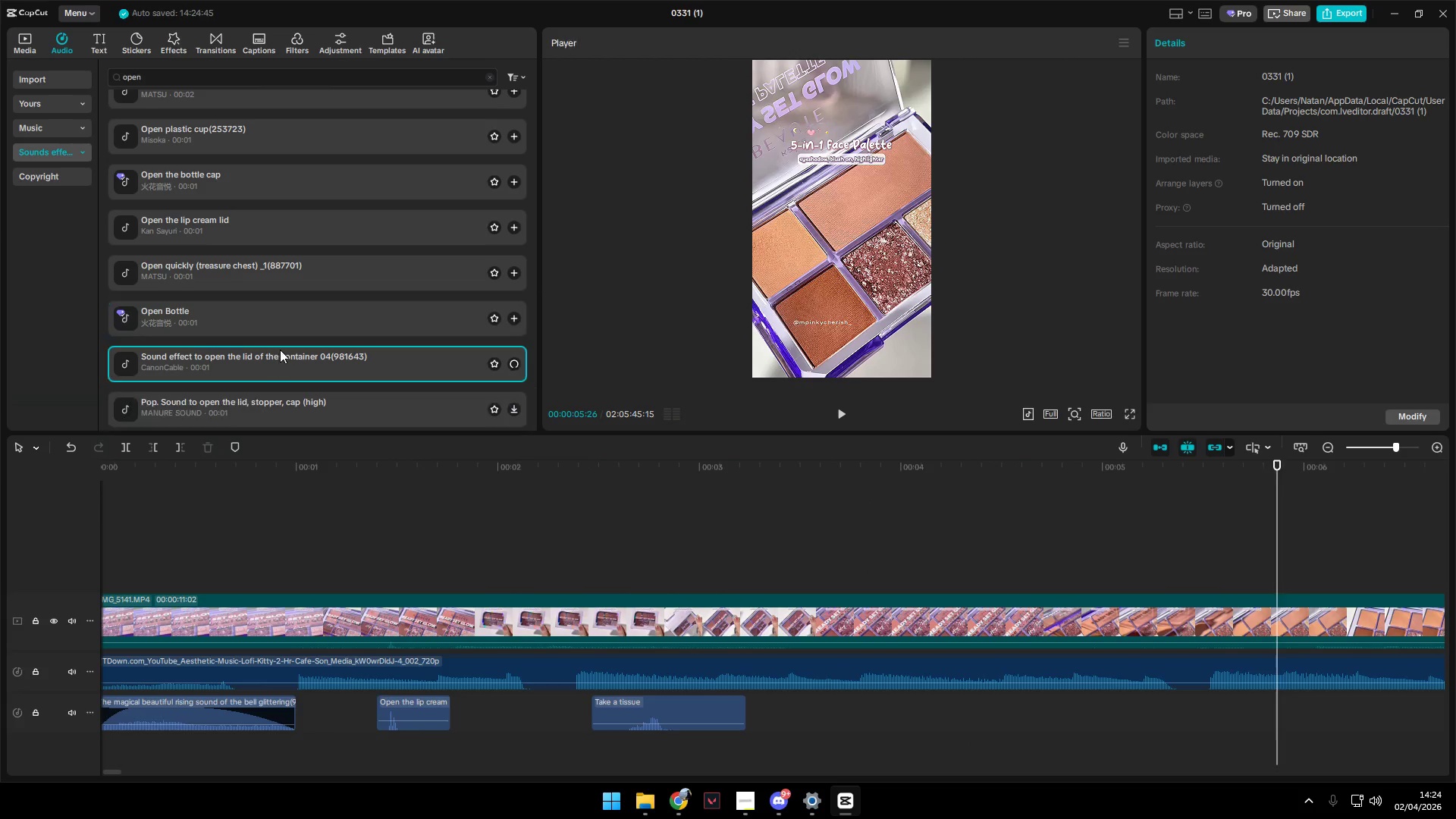 
left_click([286, 341])
 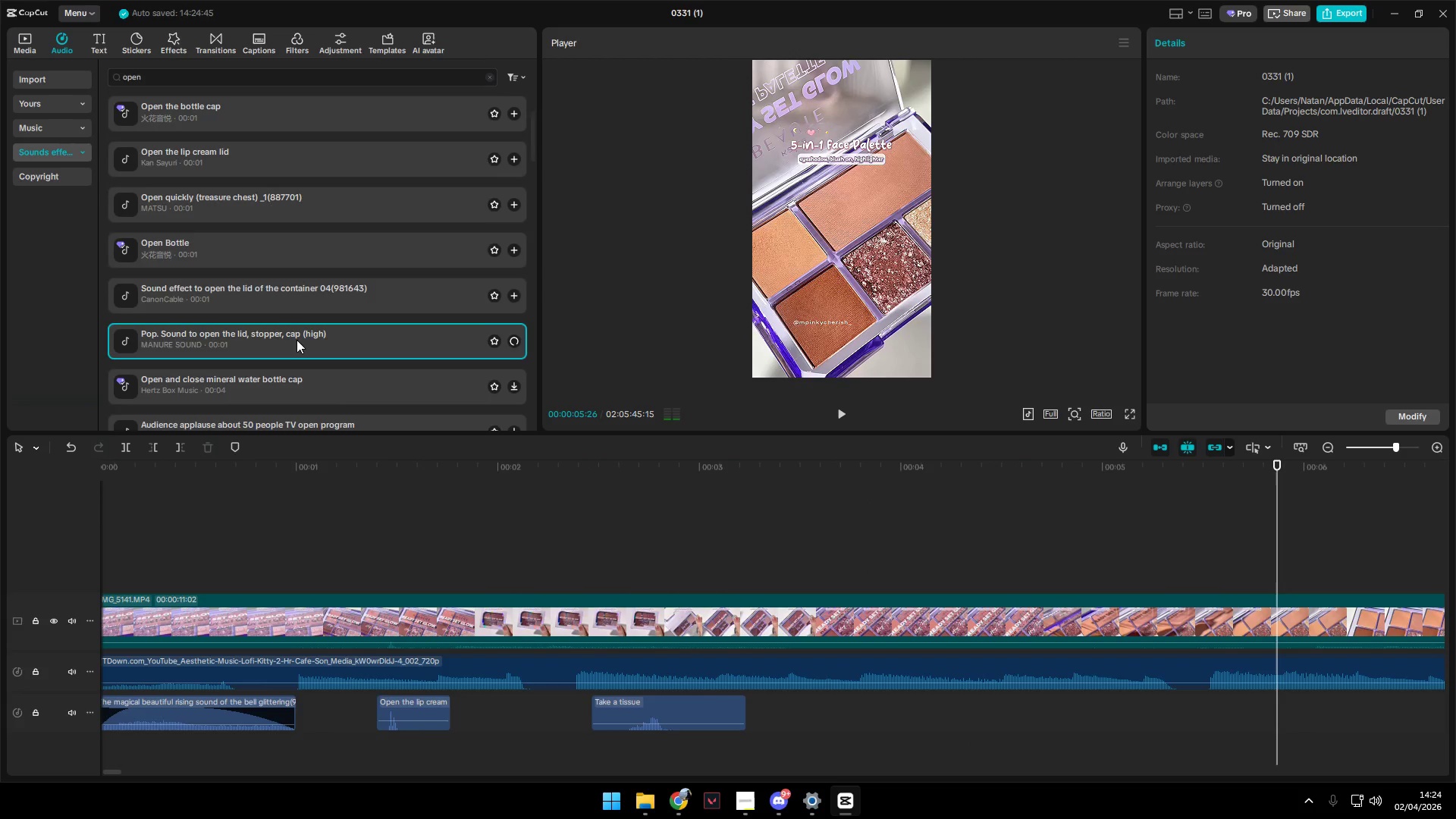 
scroll: coordinate [280, 350], scroll_direction: down, amount: 1.0
 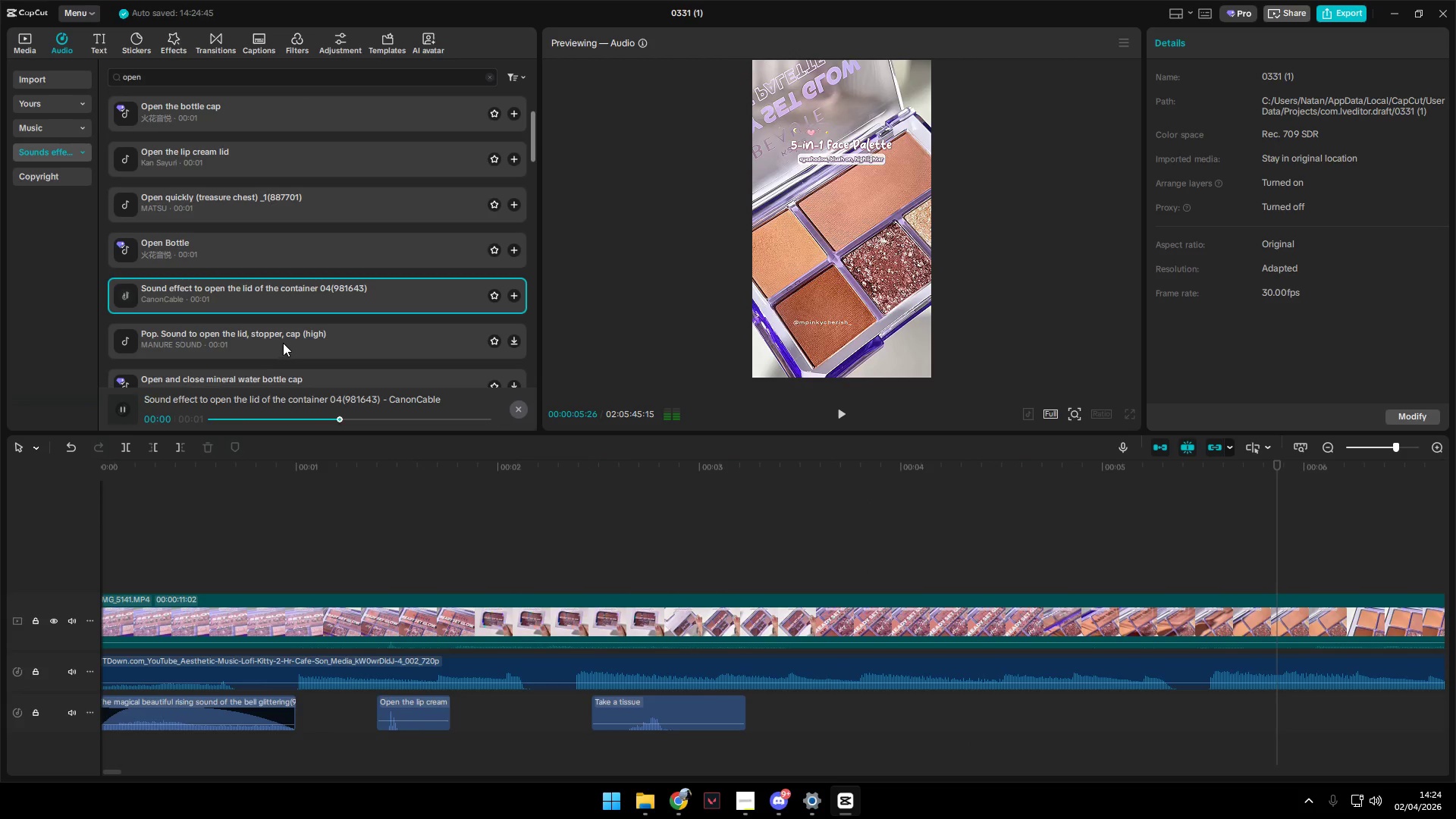 
left_click([326, 322])
 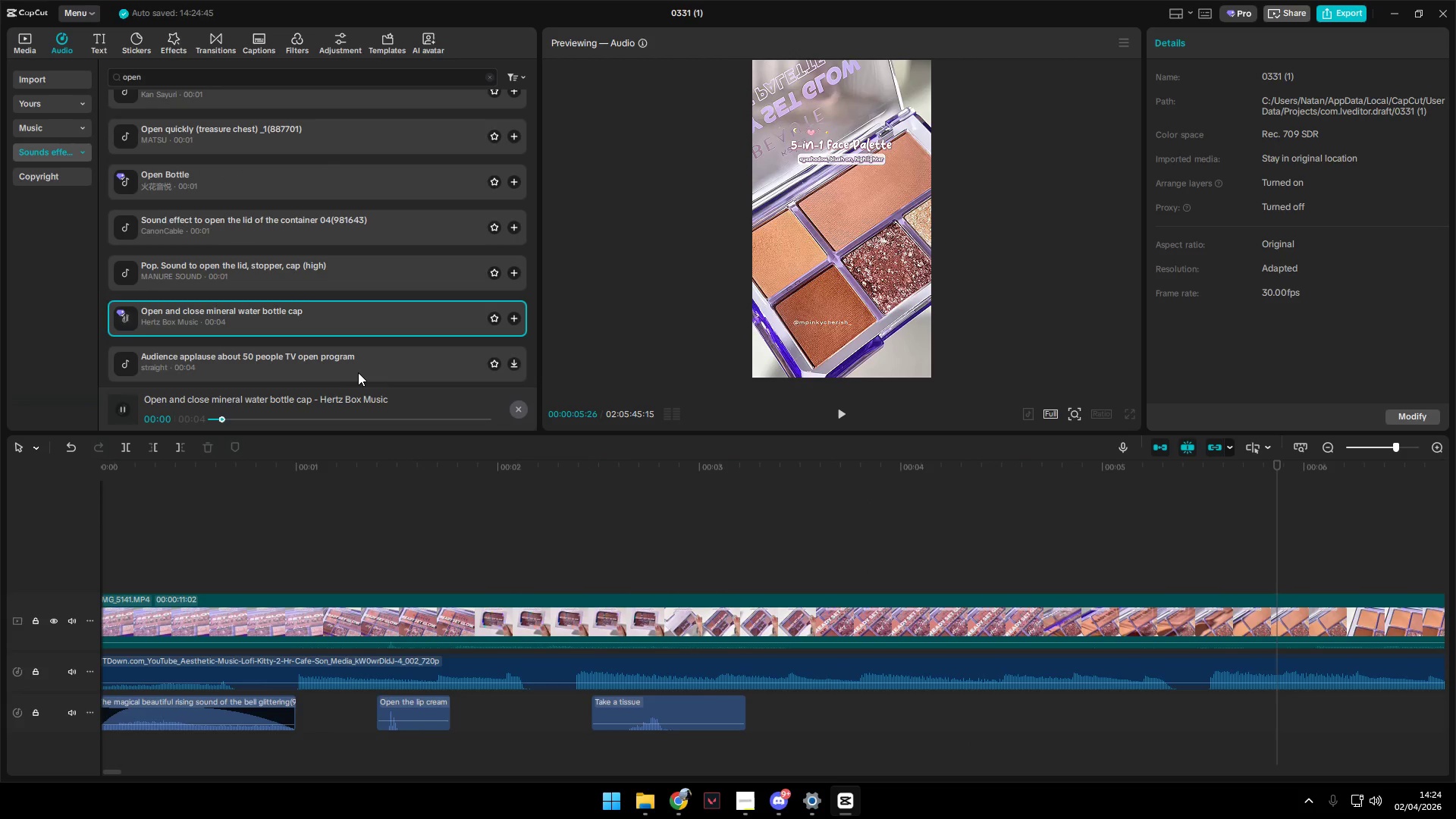 
scroll: coordinate [311, 341], scroll_direction: down, amount: 1.0
 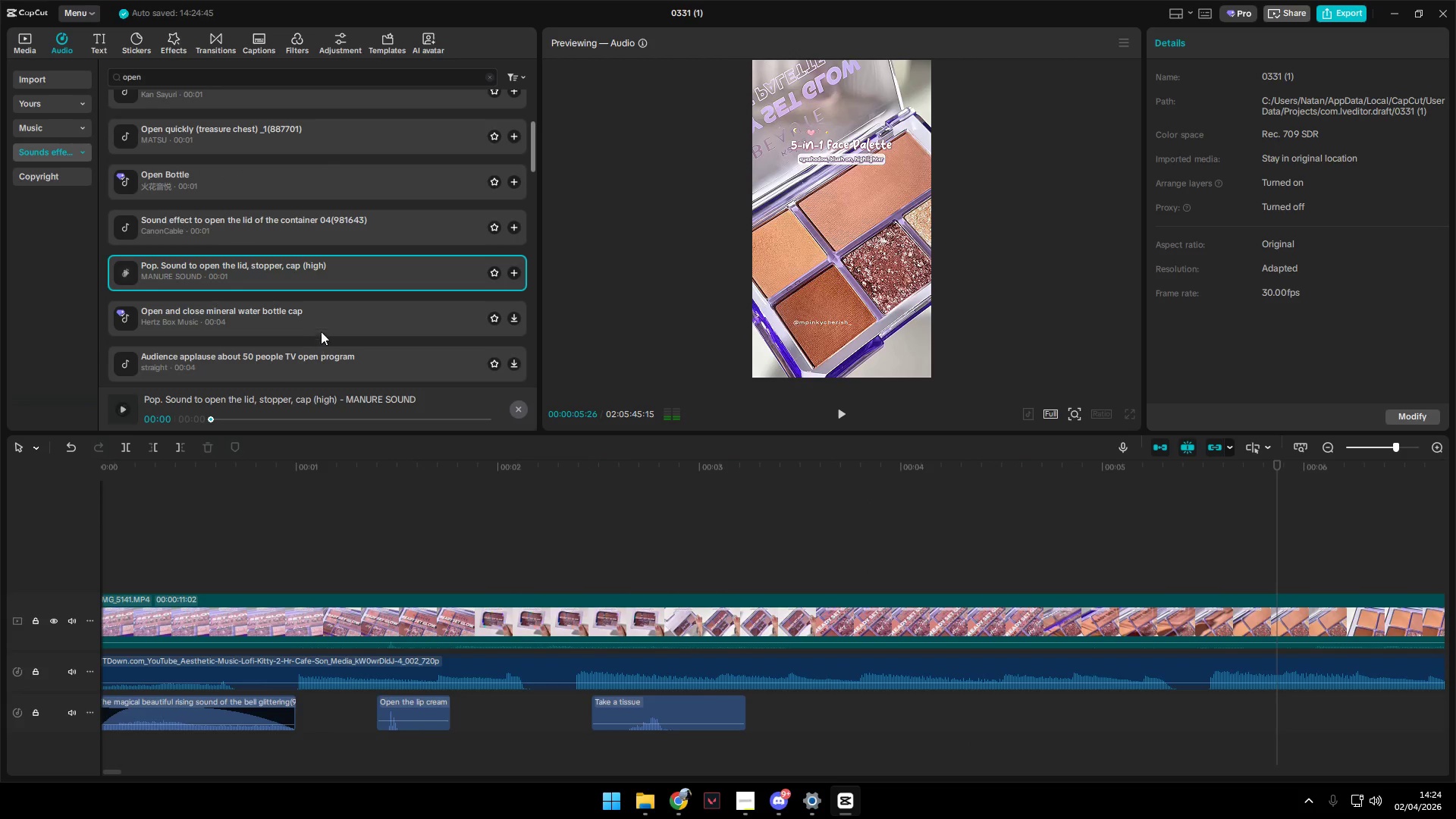 
left_click([359, 372])
 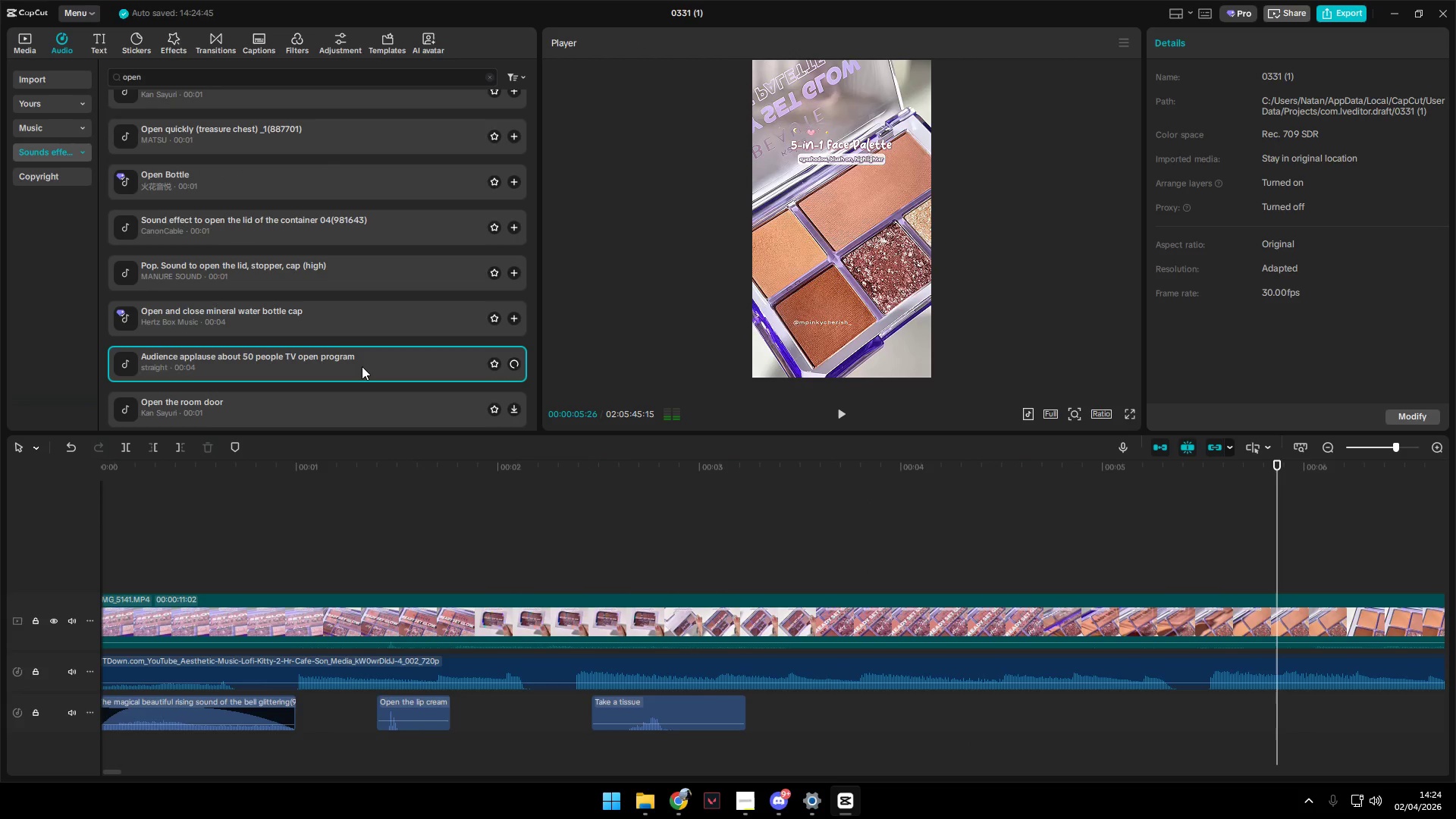 
scroll: coordinate [362, 365], scroll_direction: down, amount: 2.0
 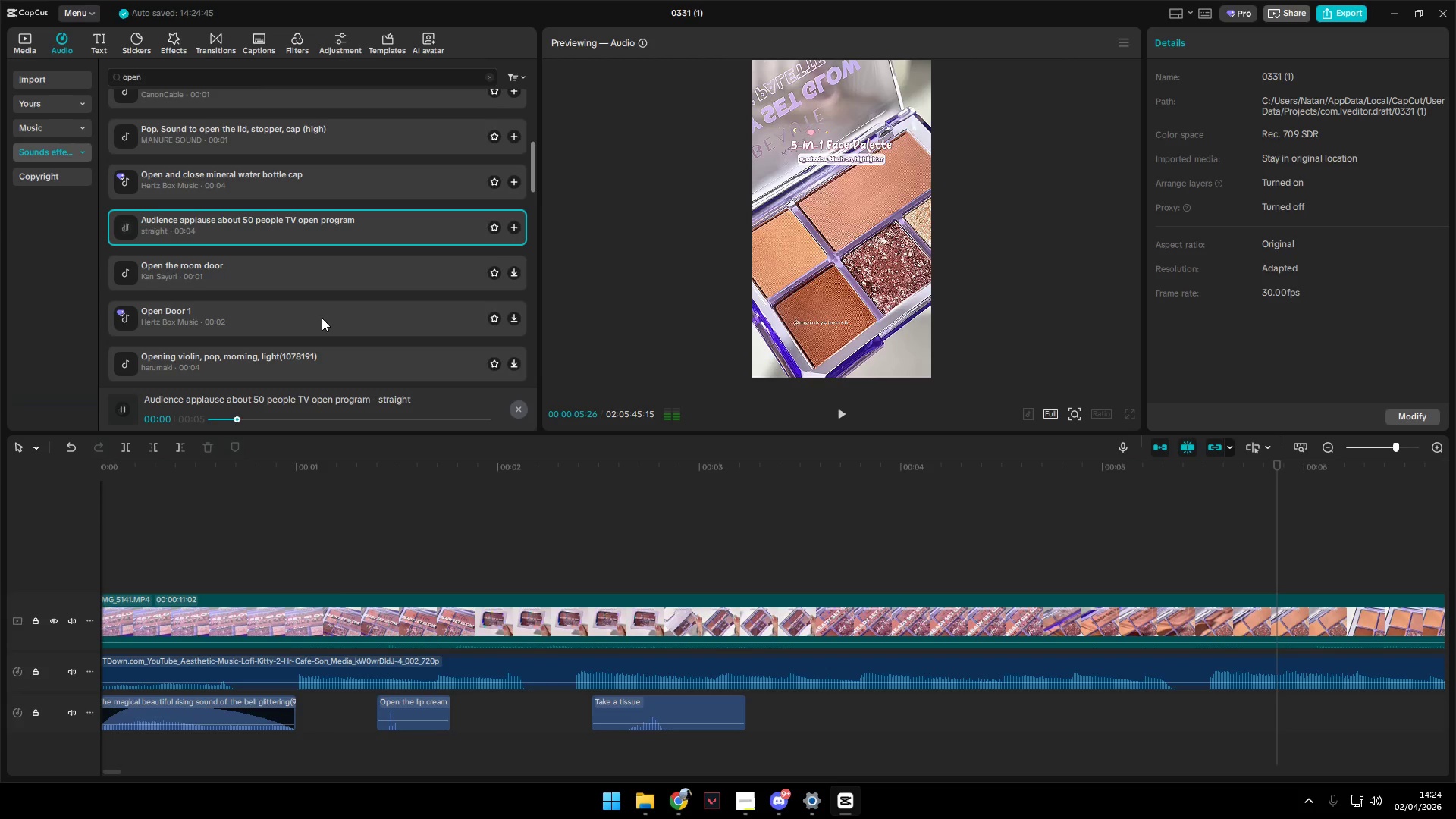 
left_click([309, 282])
 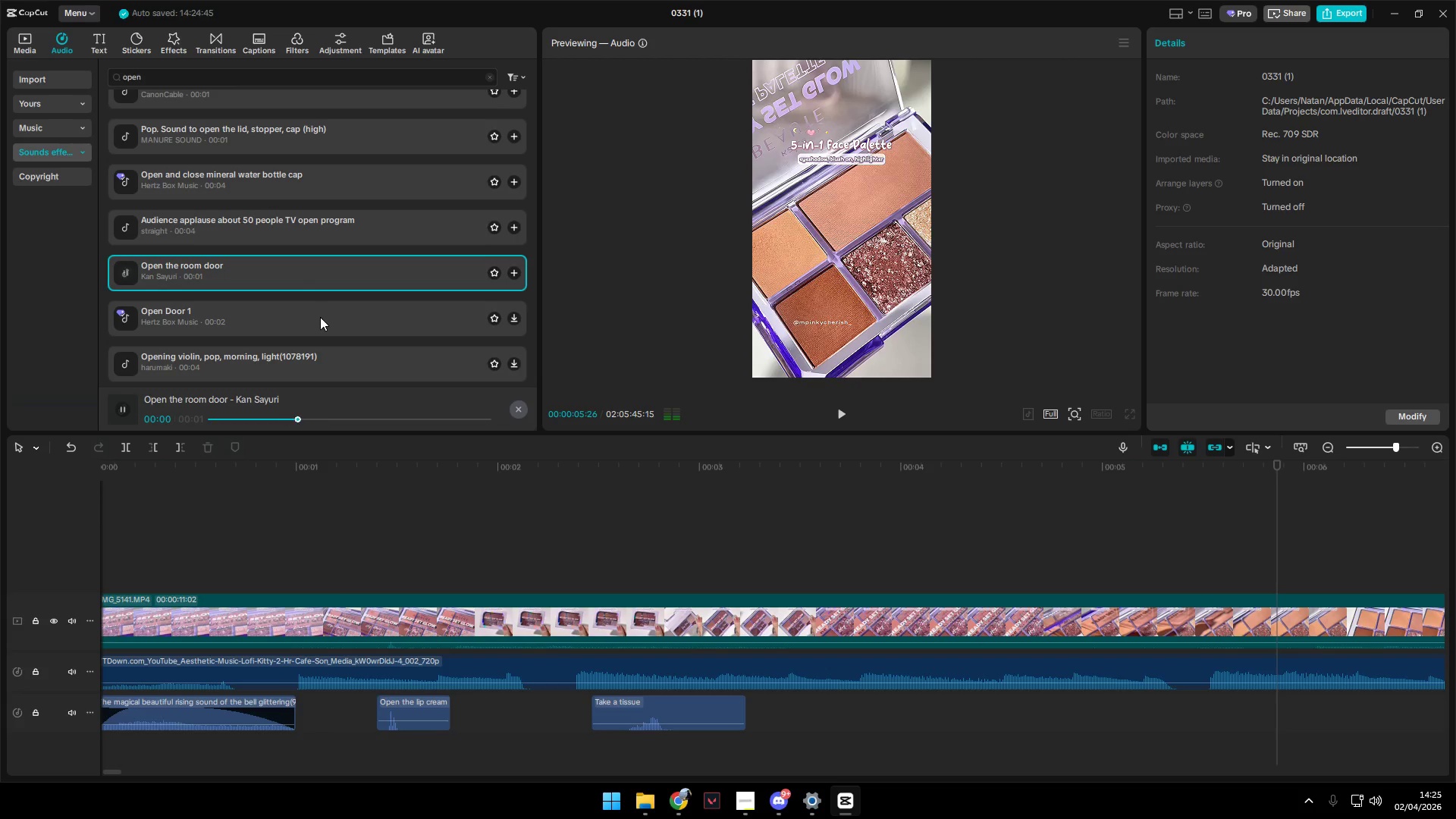 
left_click([322, 319])
 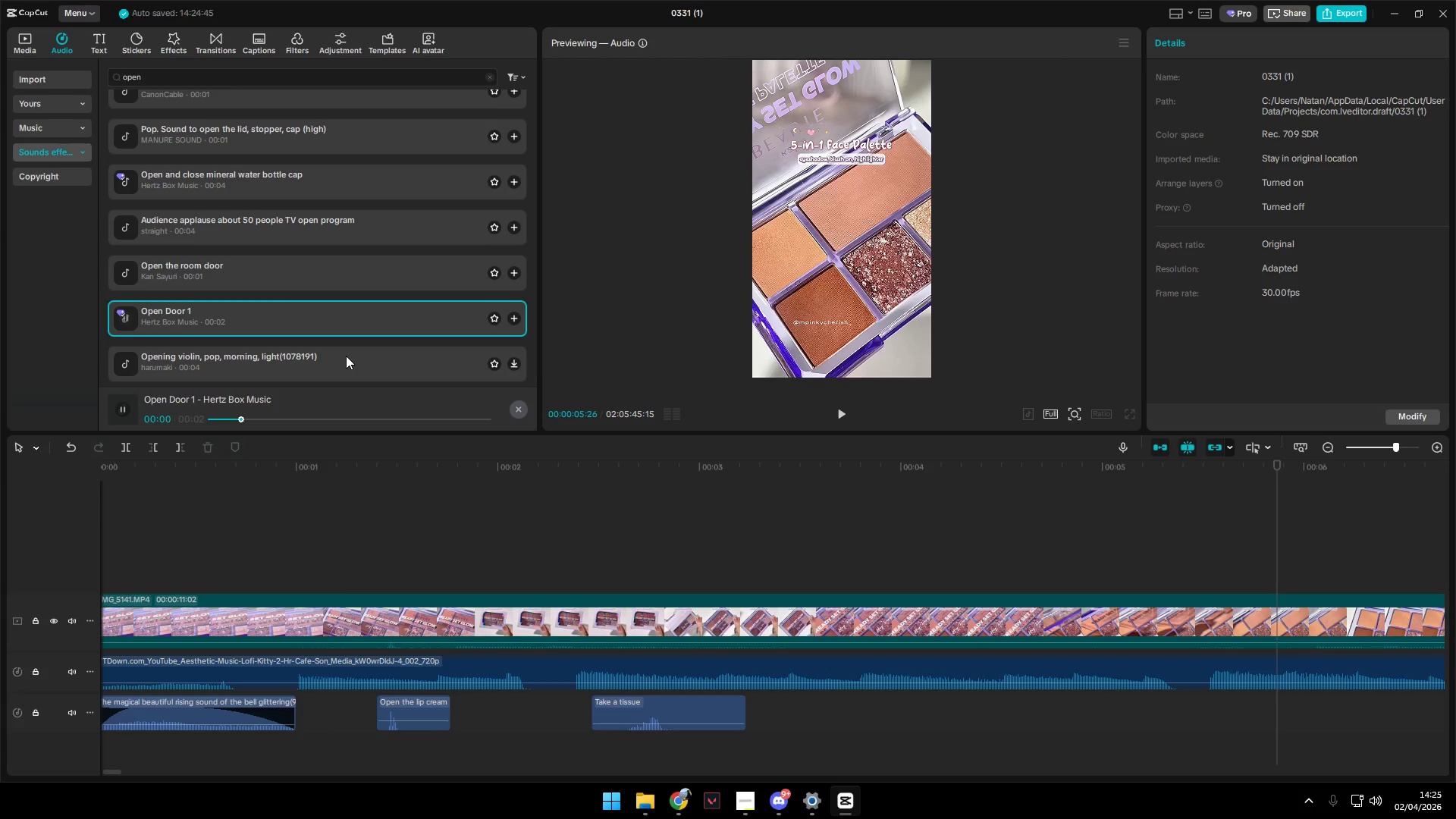 
left_click([346, 356])
 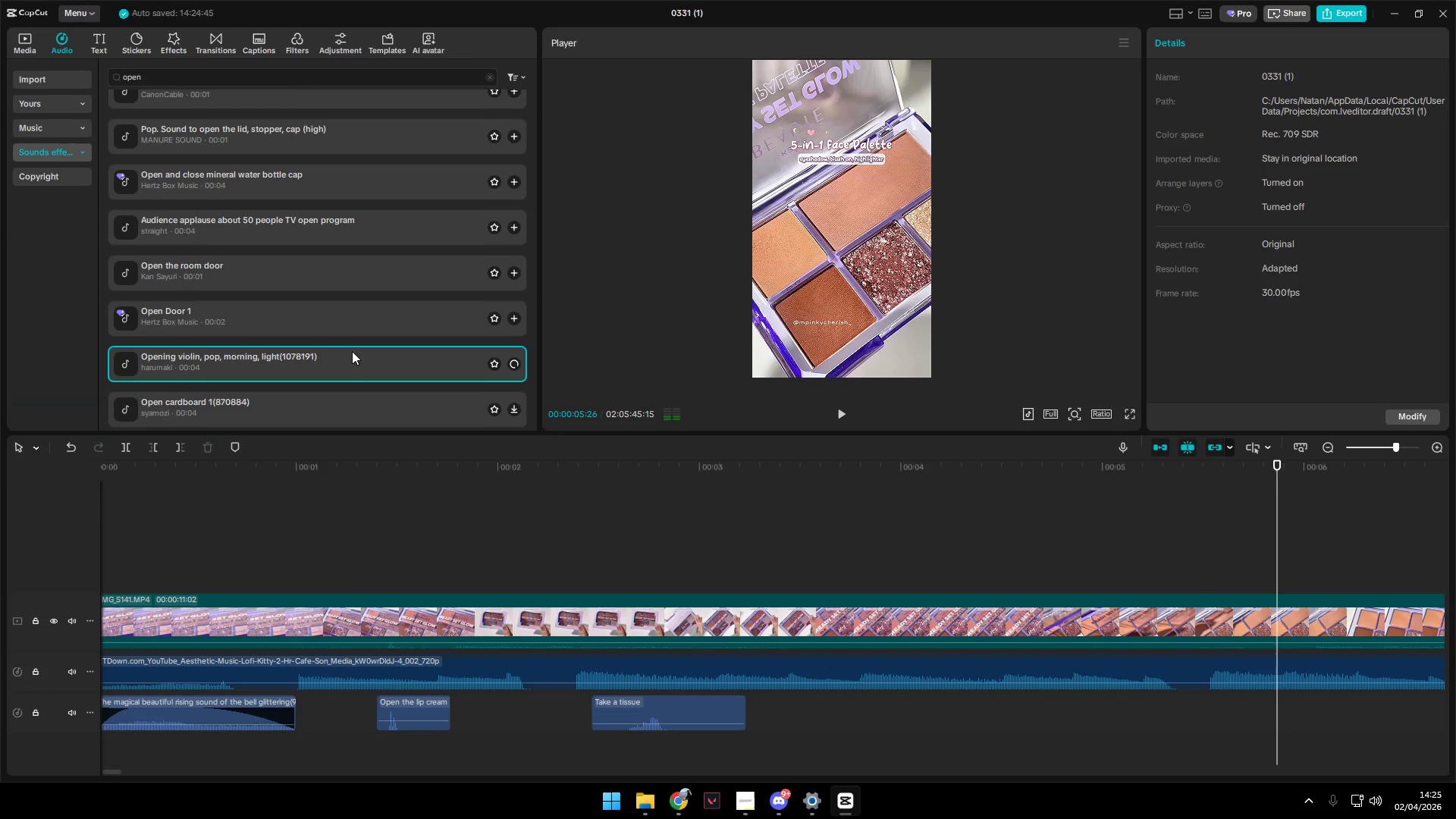 
scroll: coordinate [352, 351], scroll_direction: down, amount: 1.0
 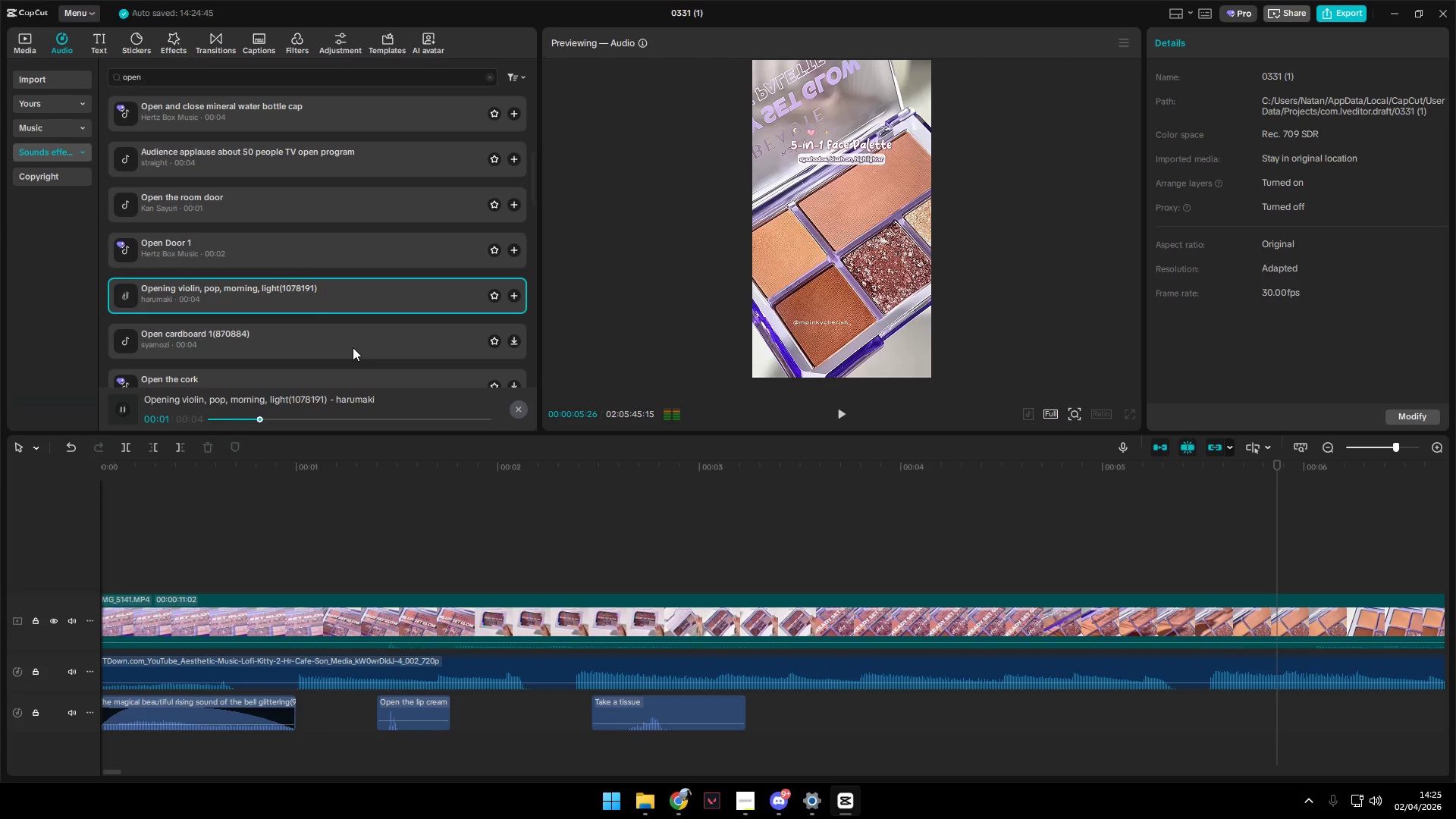 
left_click([353, 346])
 